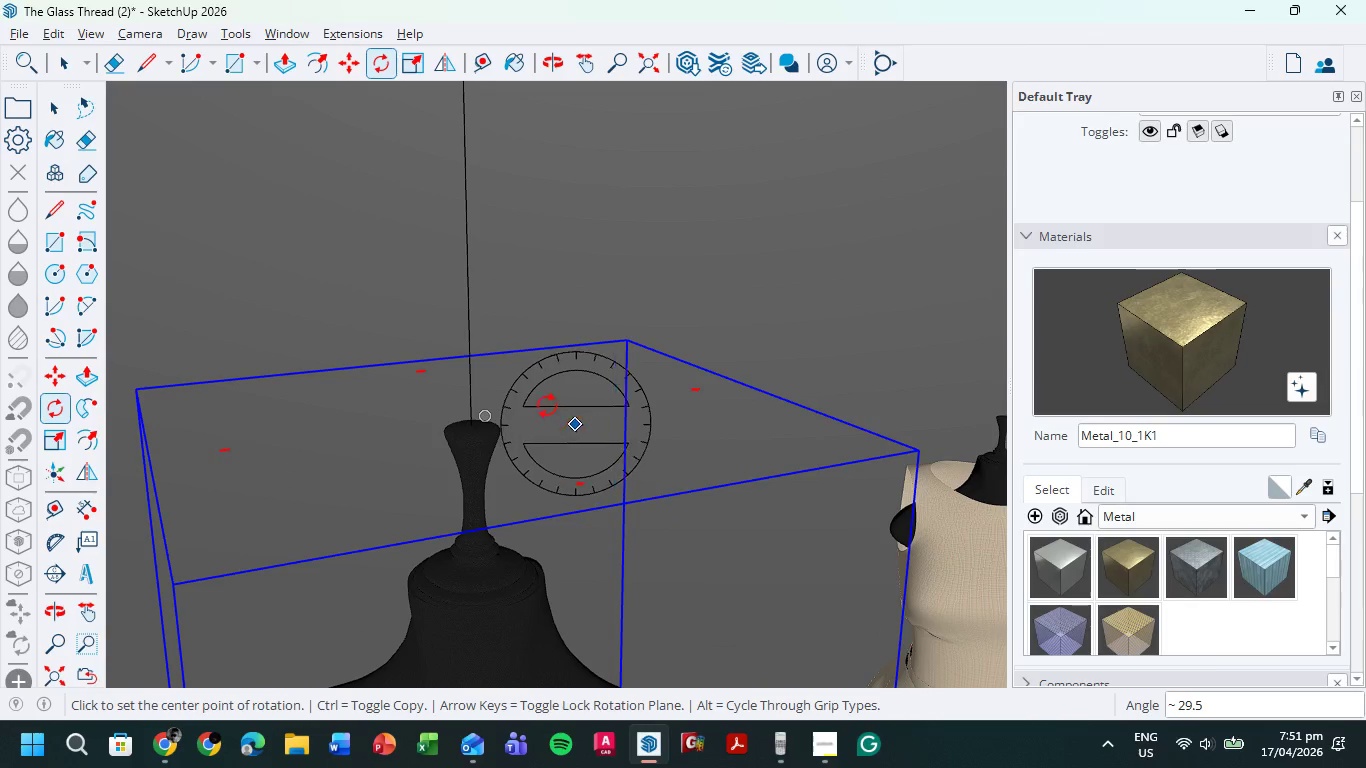 
scroll: coordinate [596, 403], scroll_direction: down, amount: 8.0
 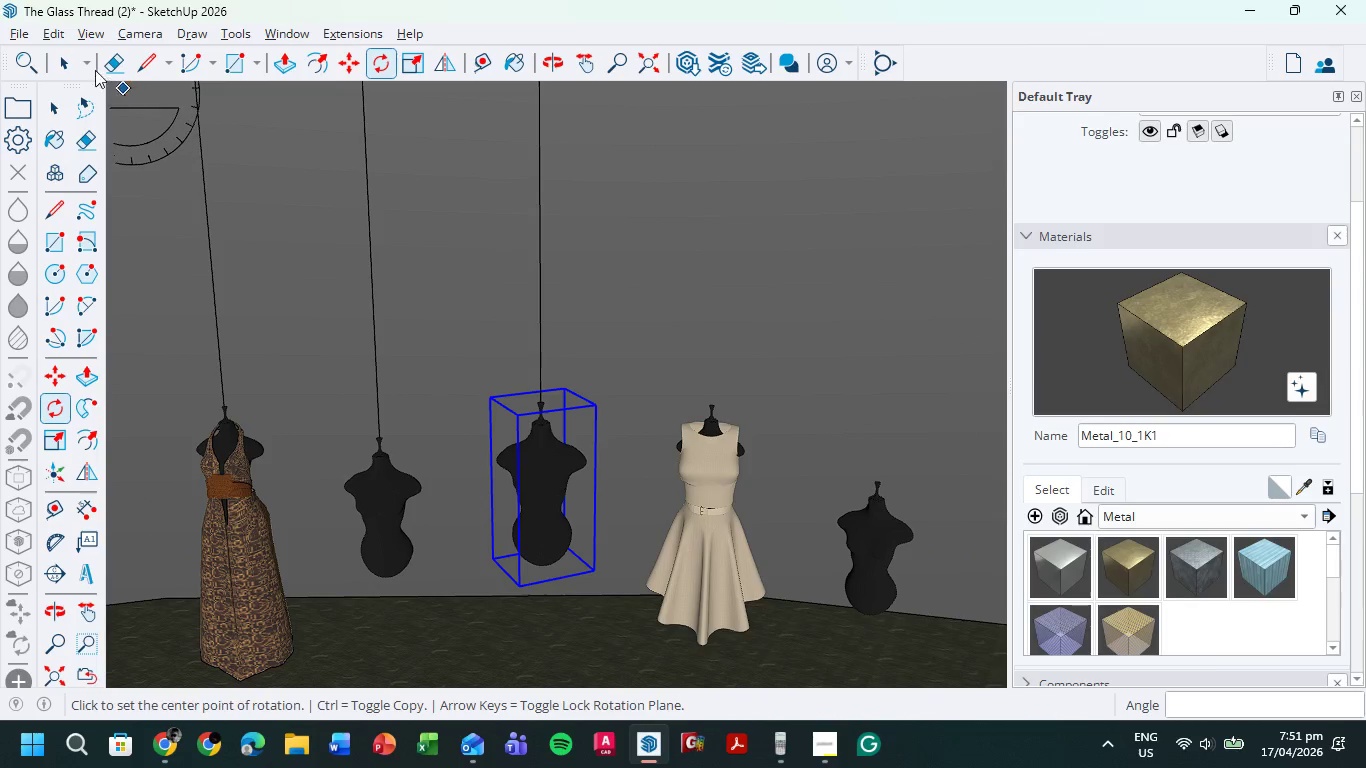 
left_click([65, 64])
 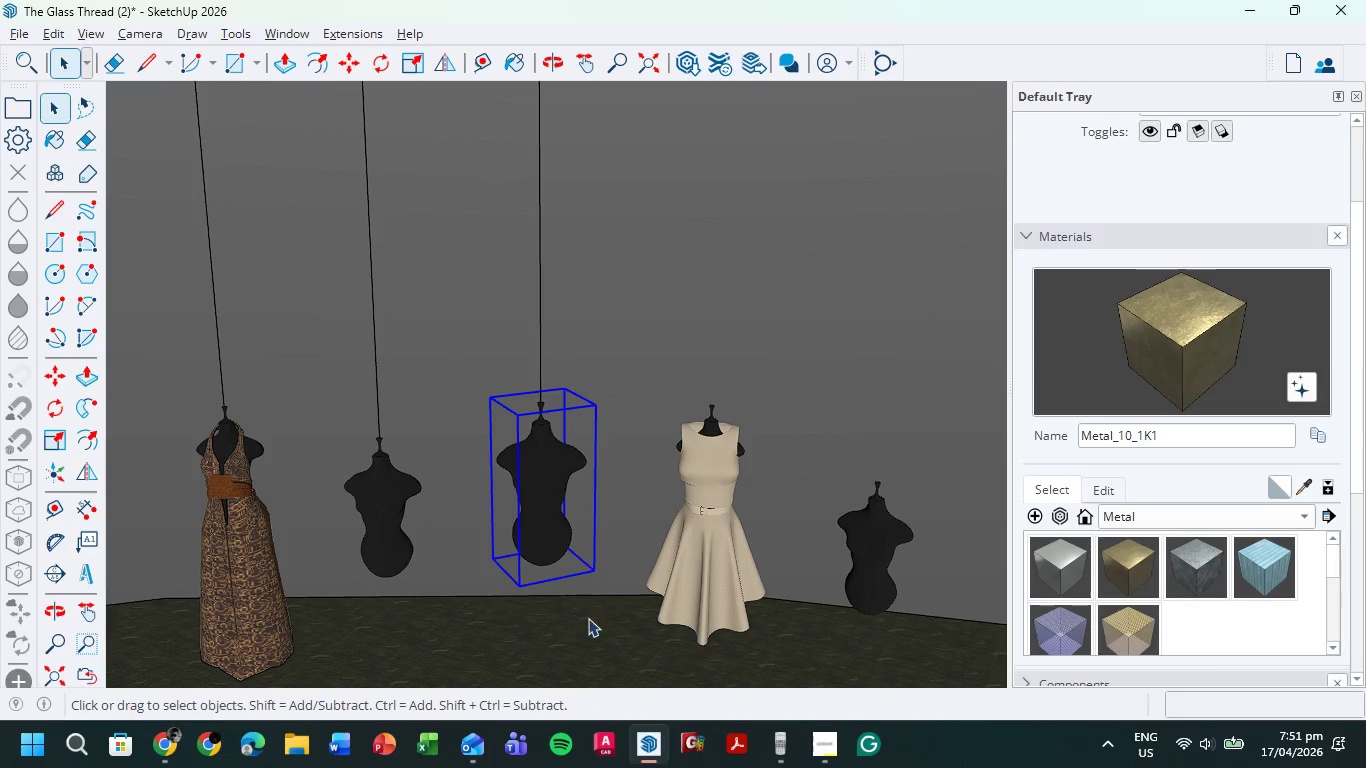 
left_click([586, 631])
 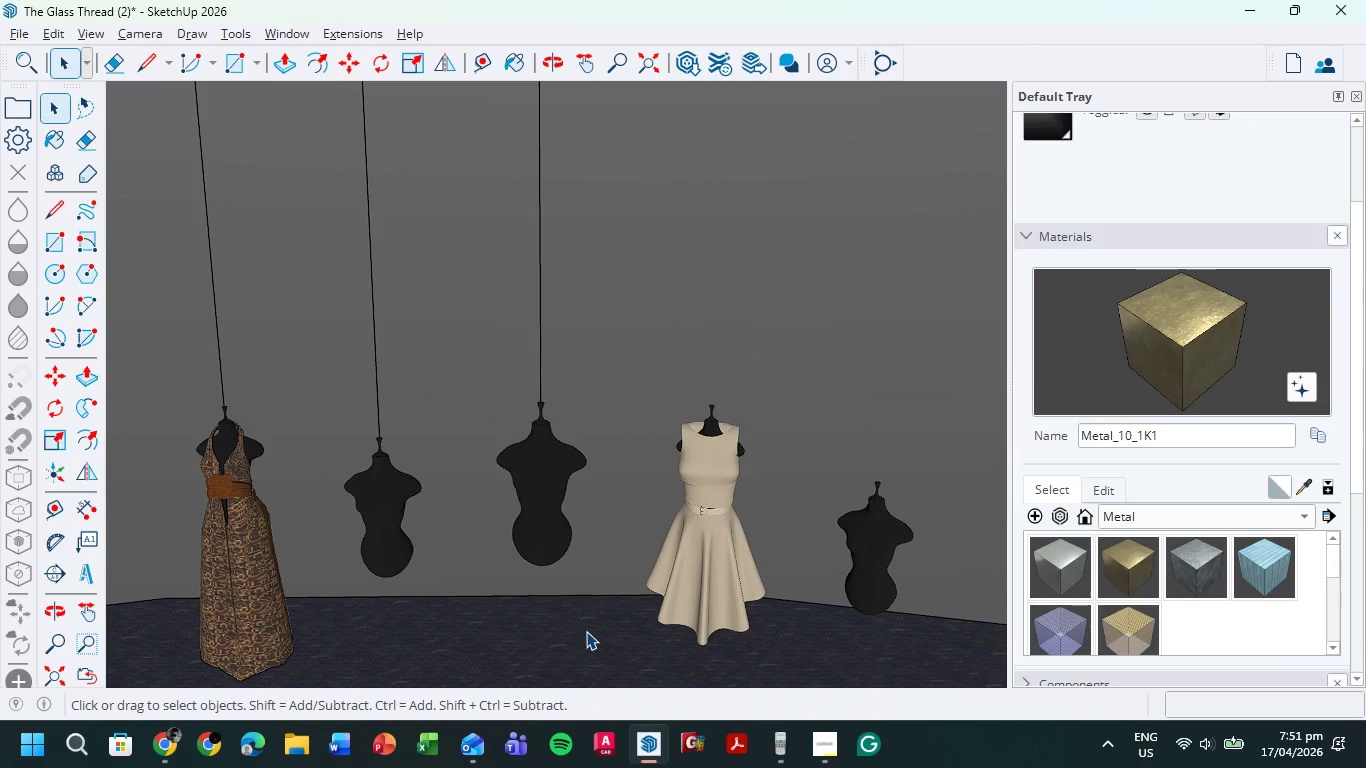 
key(Shift+ShiftLeft)
 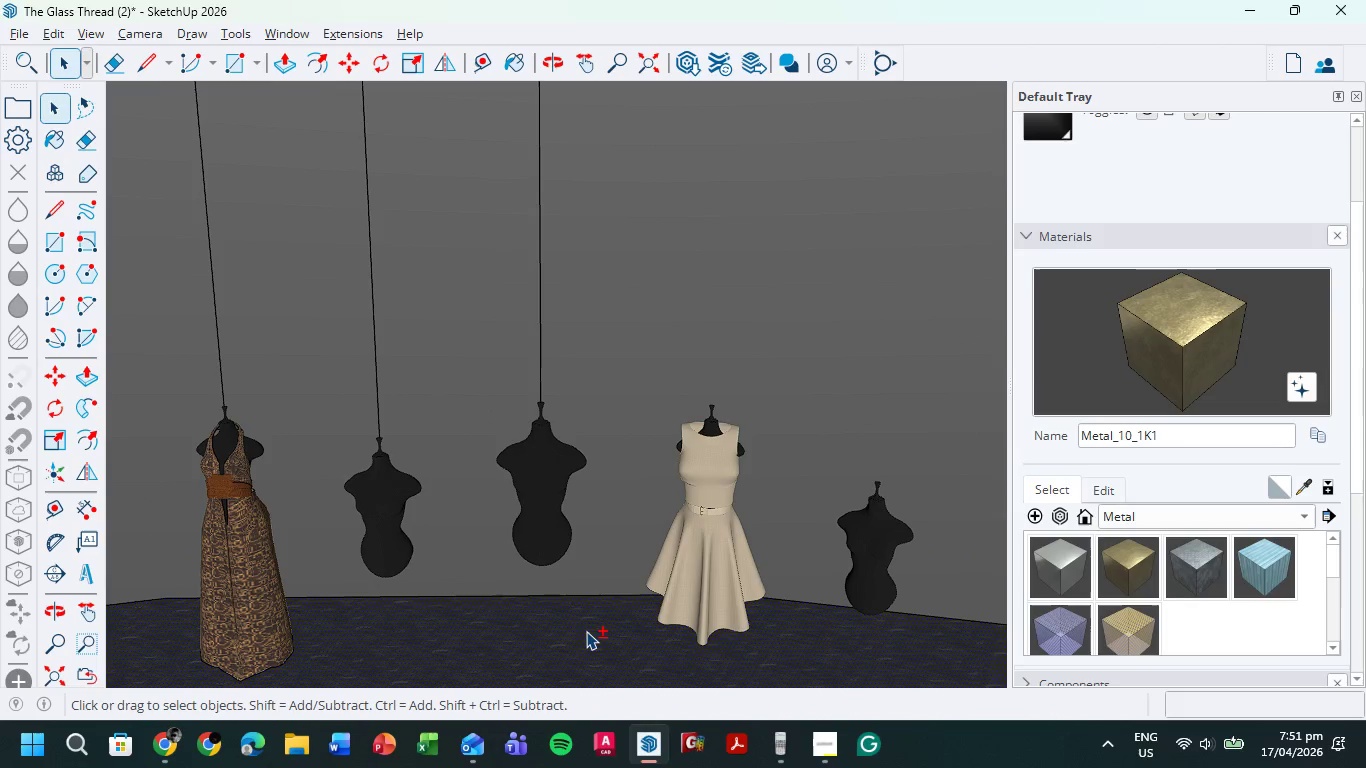 
left_click([586, 631])
 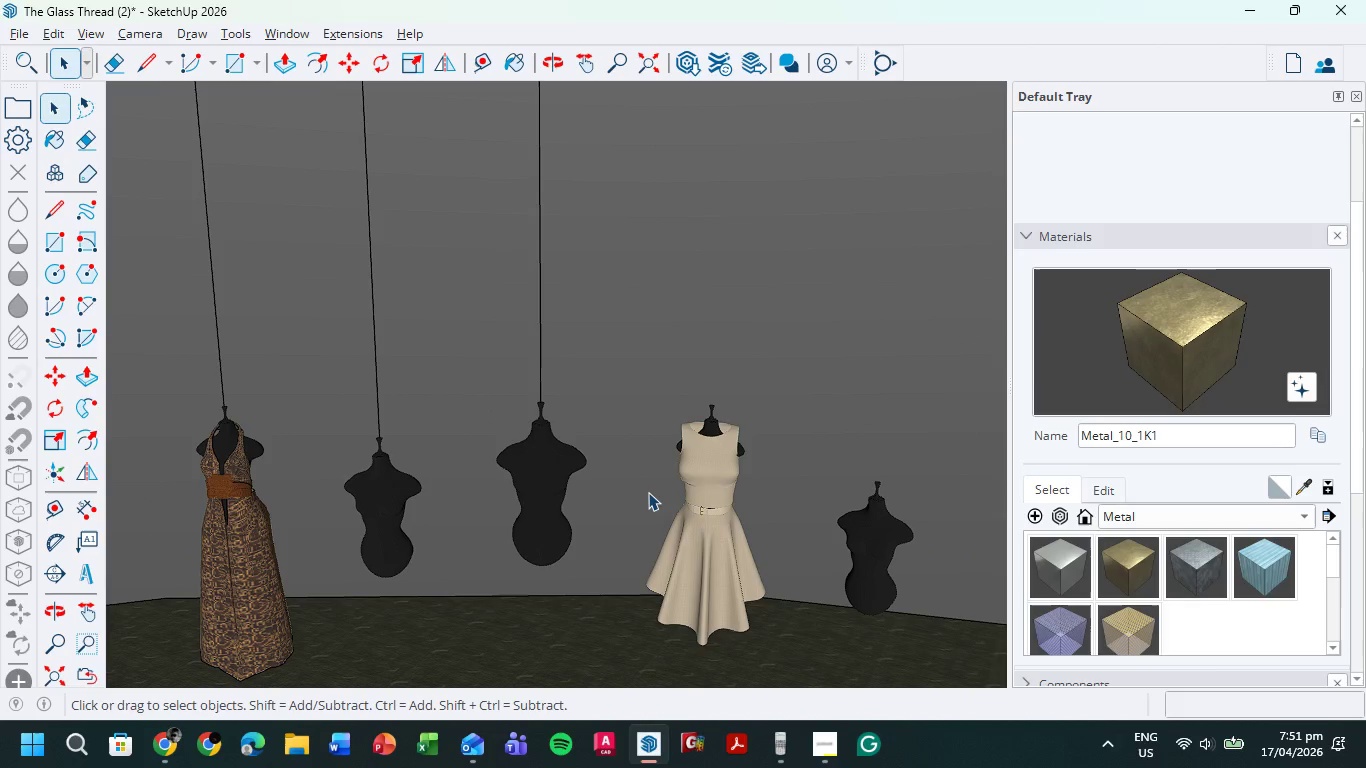 
scroll: coordinate [650, 492], scroll_direction: down, amount: 9.0
 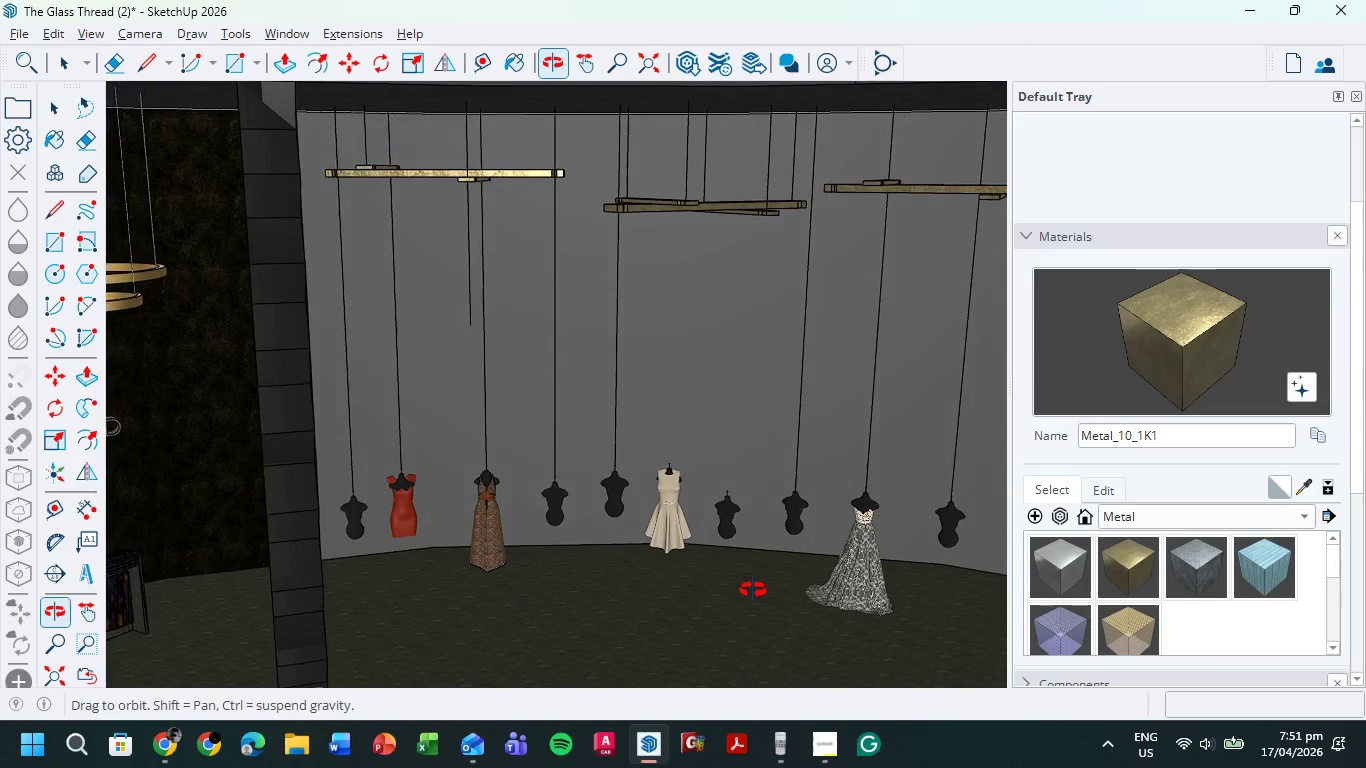 
hold_key(key=ShiftLeft, duration=0.52)
scroll: coordinate [759, 555], scroll_direction: up, amount: 1.0
 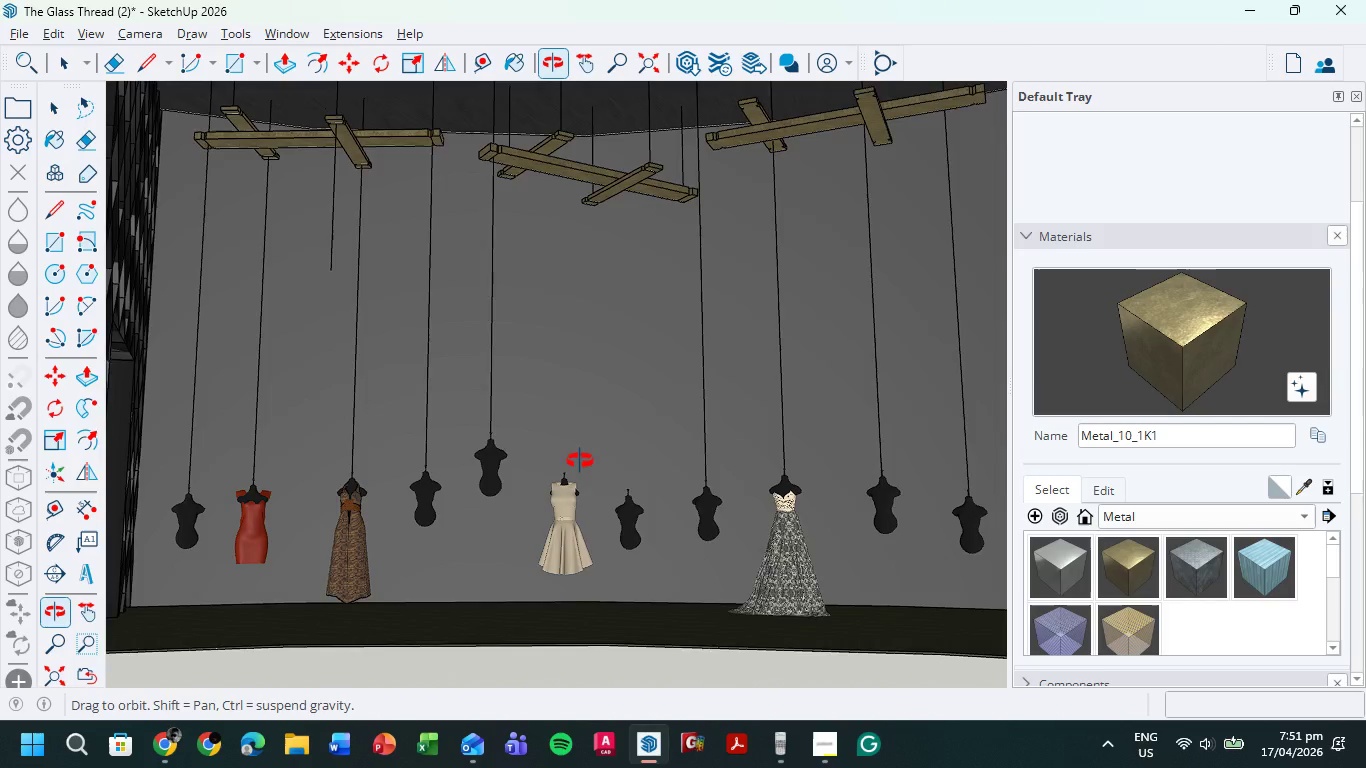 
left_click([569, 496])
 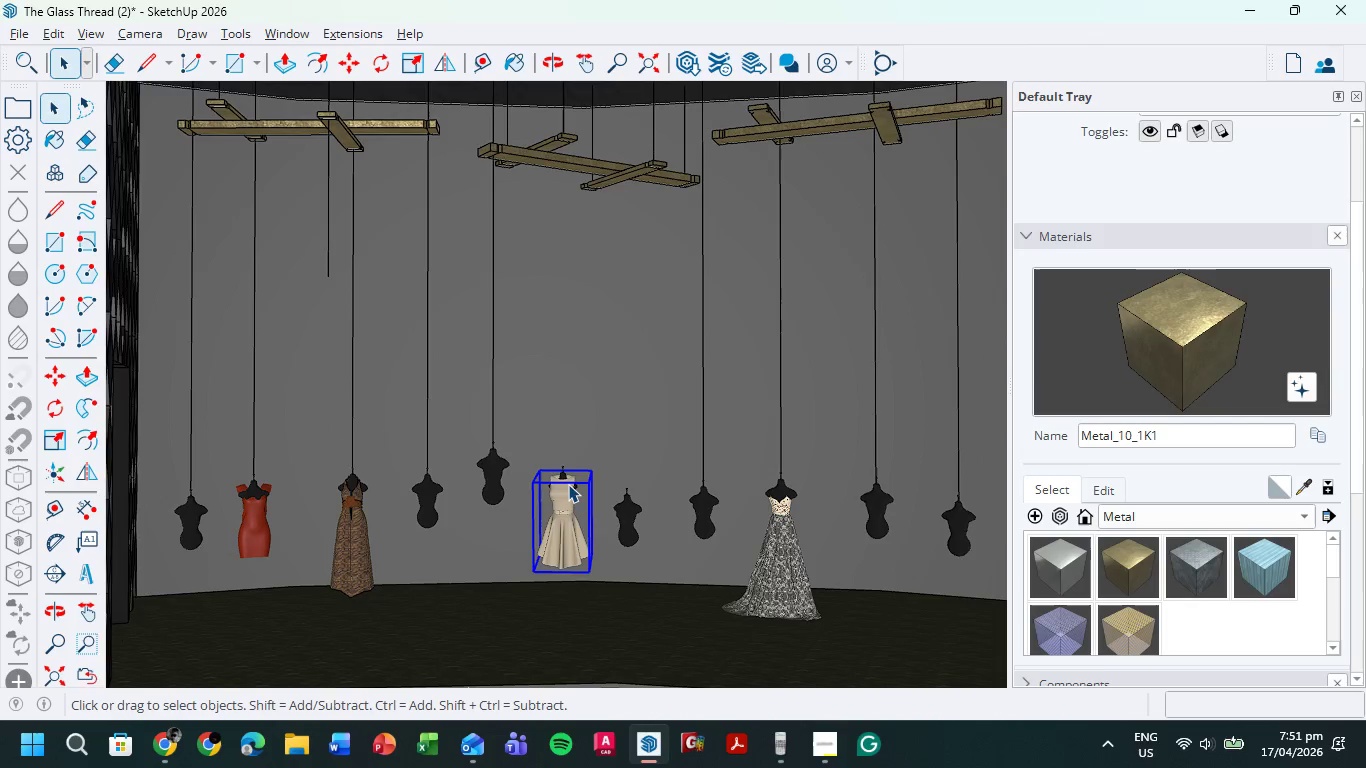 
hold_key(key=ShiftLeft, duration=0.58)
 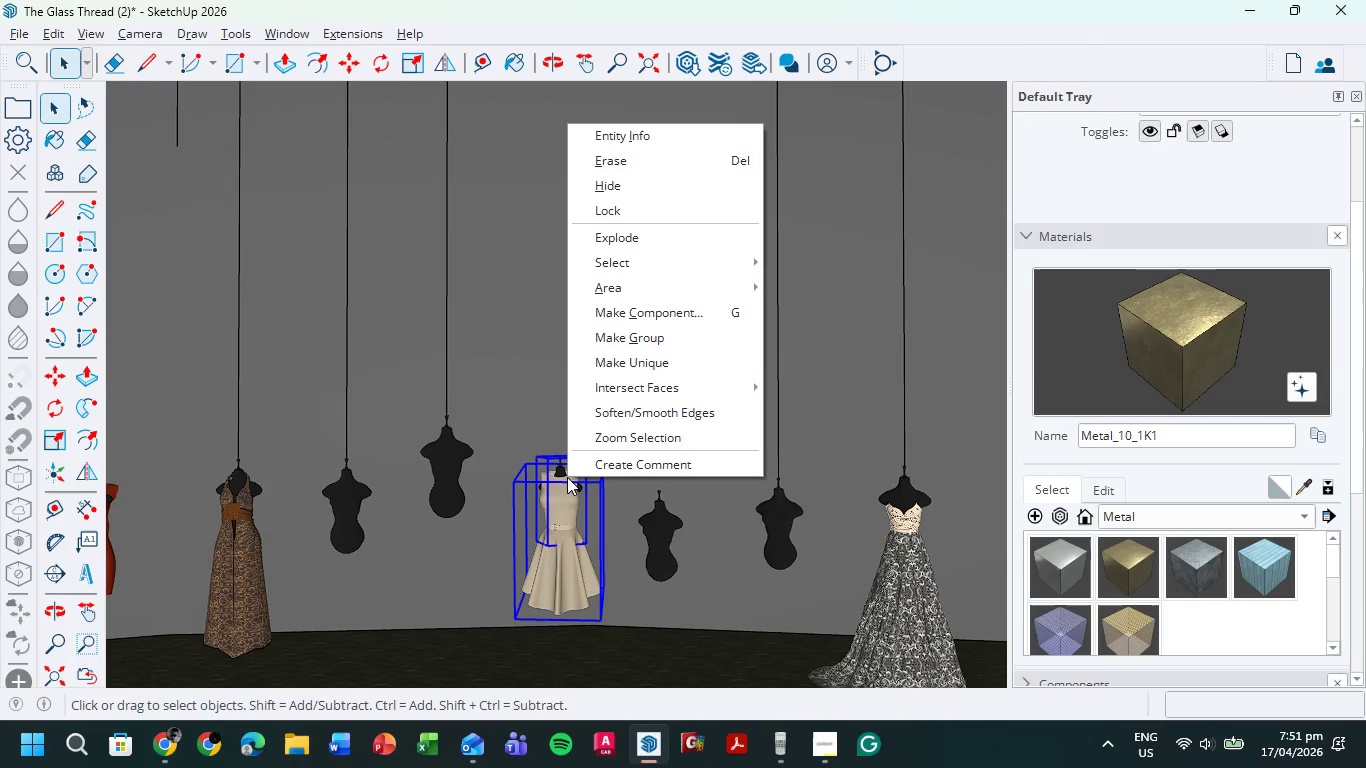 
scroll: coordinate [568, 484], scroll_direction: up, amount: 4.0
 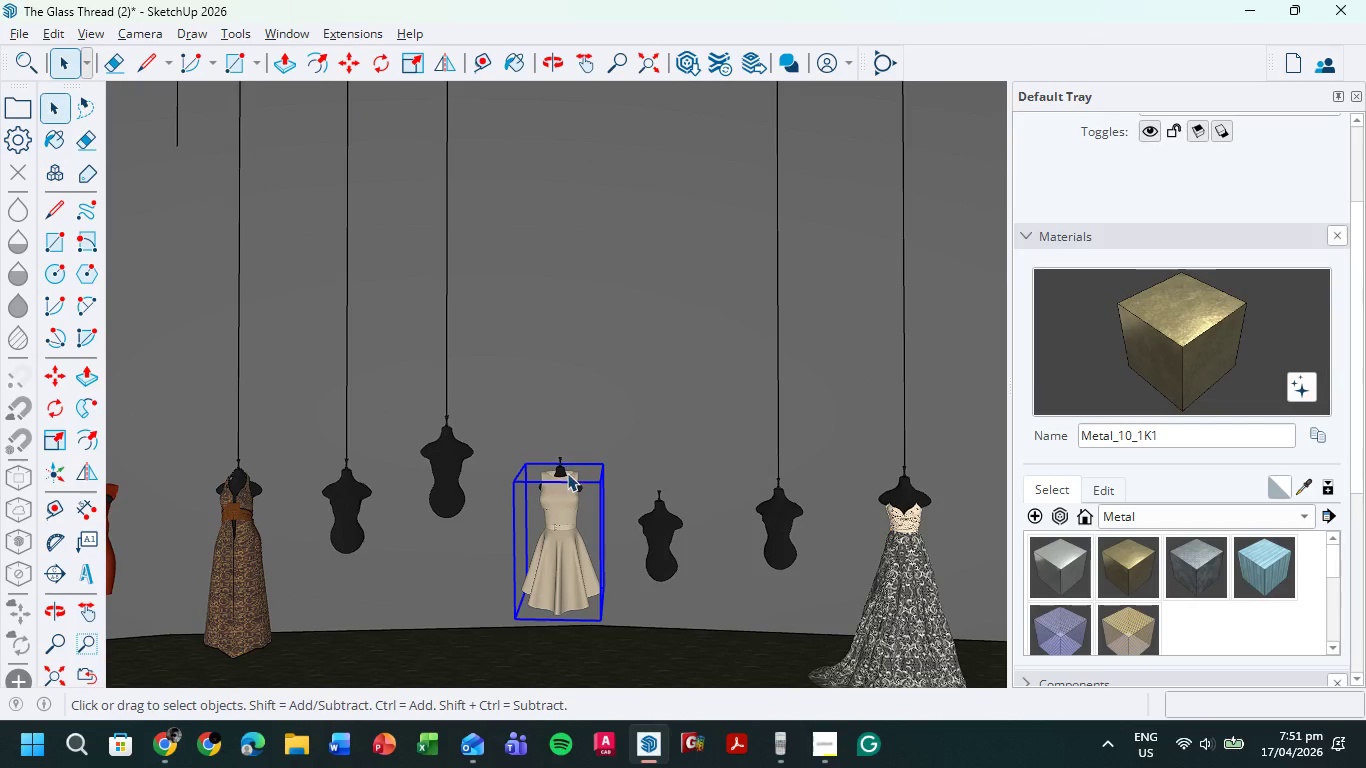 
left_click([564, 466])
 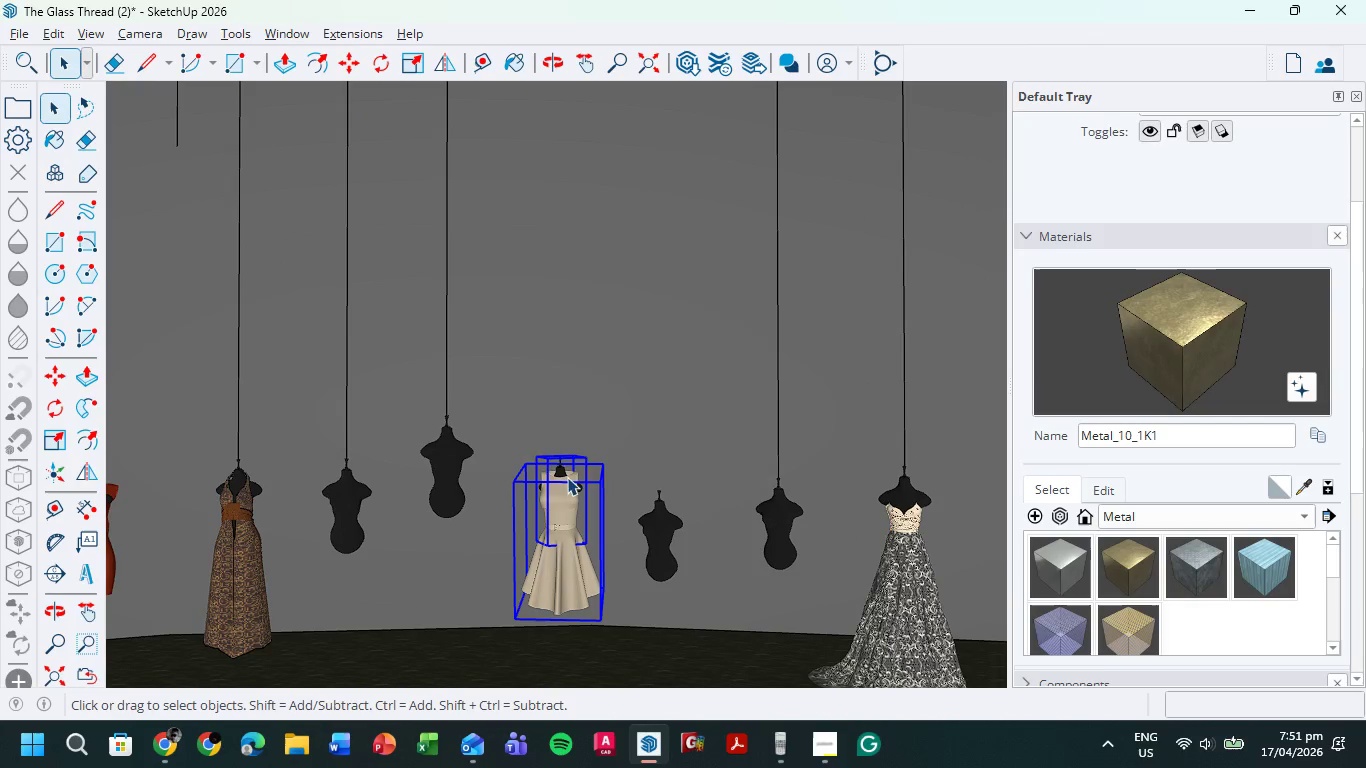 
right_click([567, 477])
 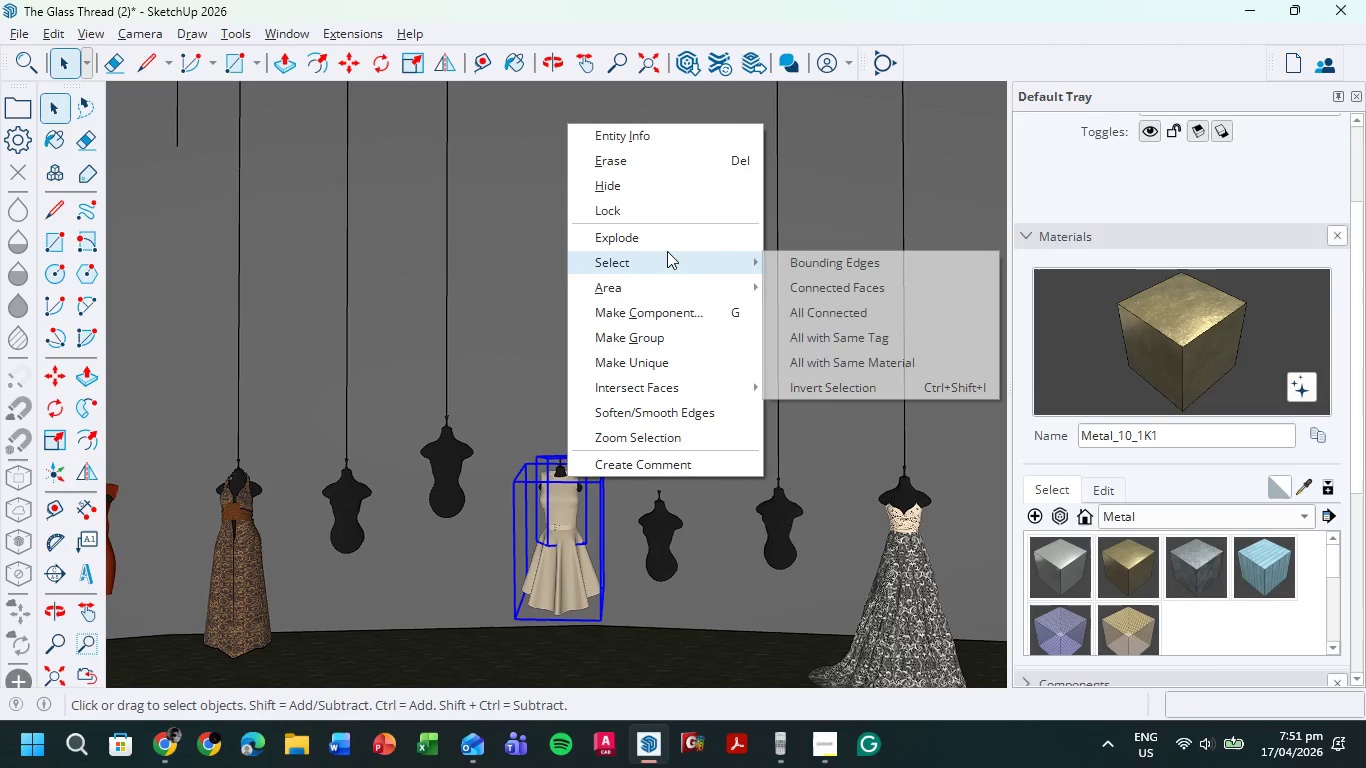 
left_click([659, 343])
 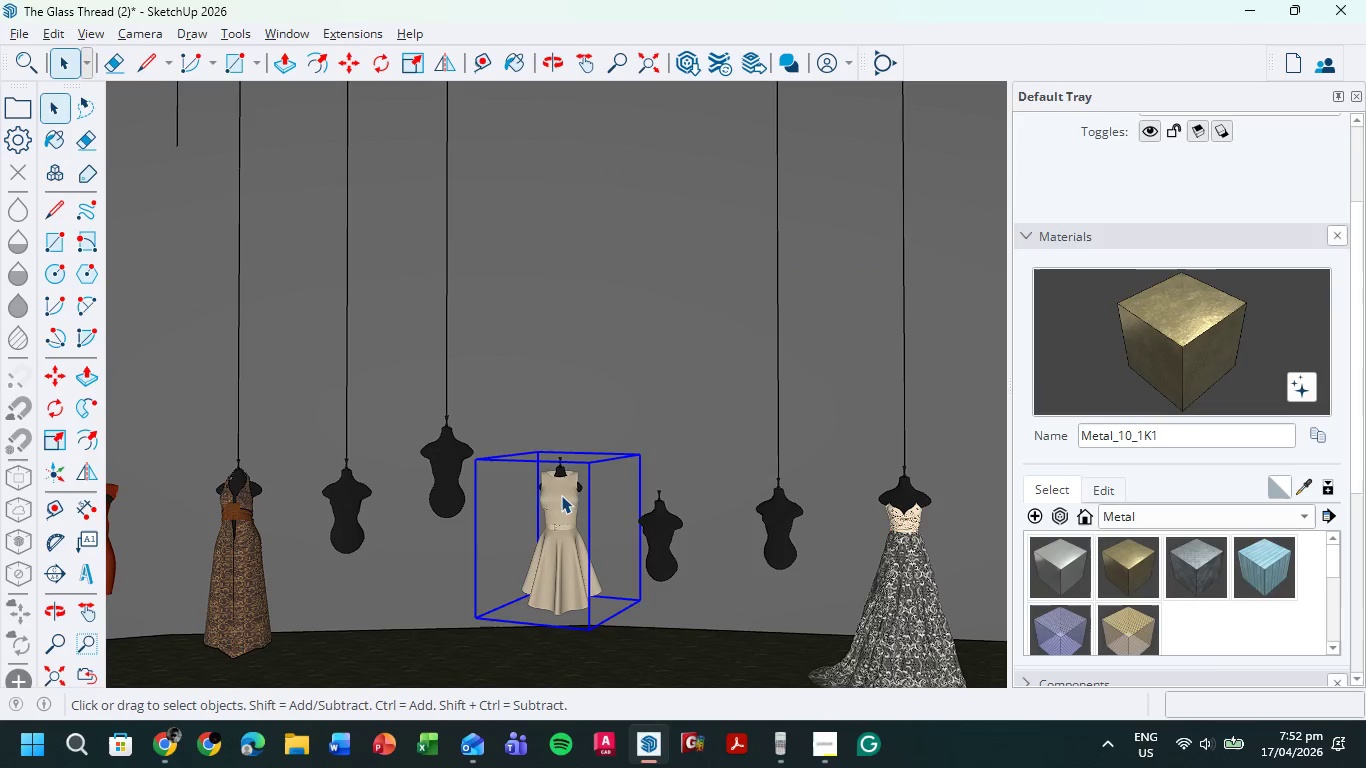 
scroll: coordinate [599, 485], scroll_direction: down, amount: 4.0
 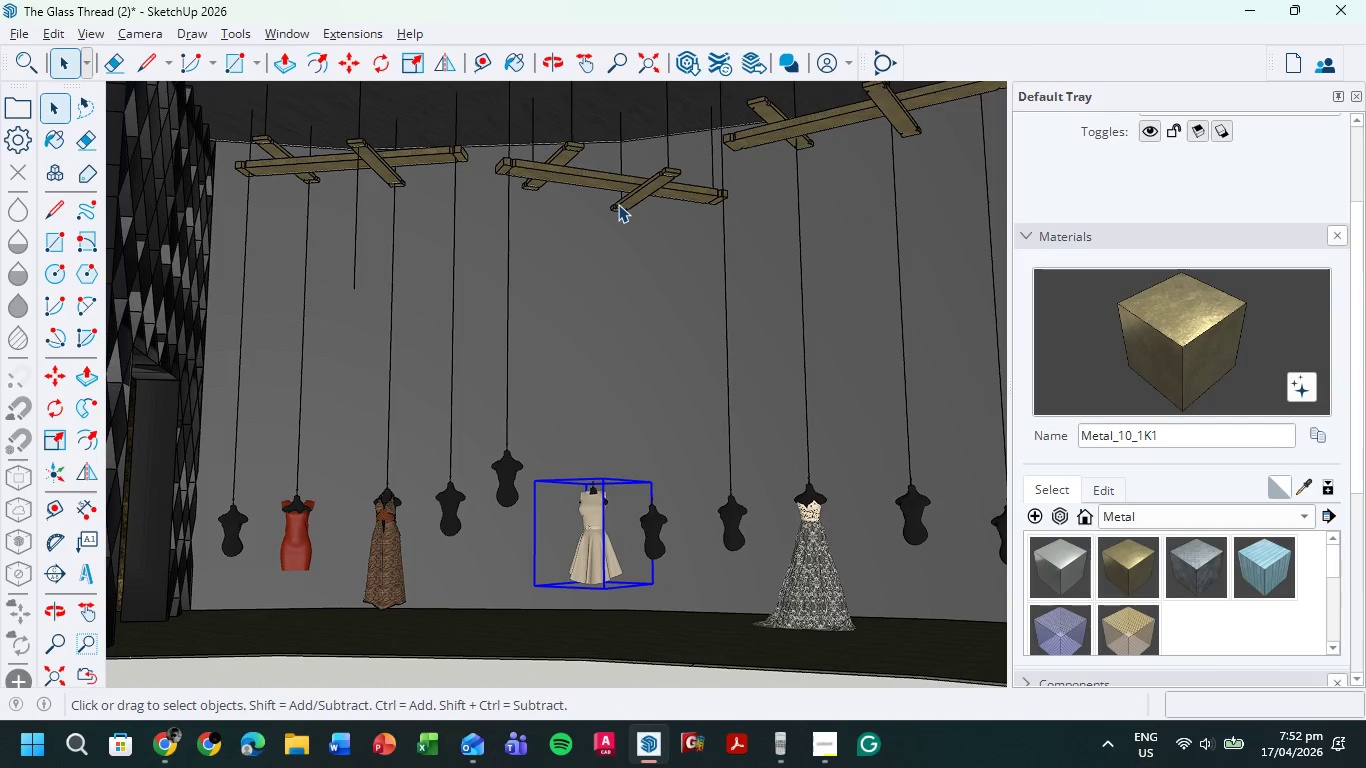 
wait(6.39)
 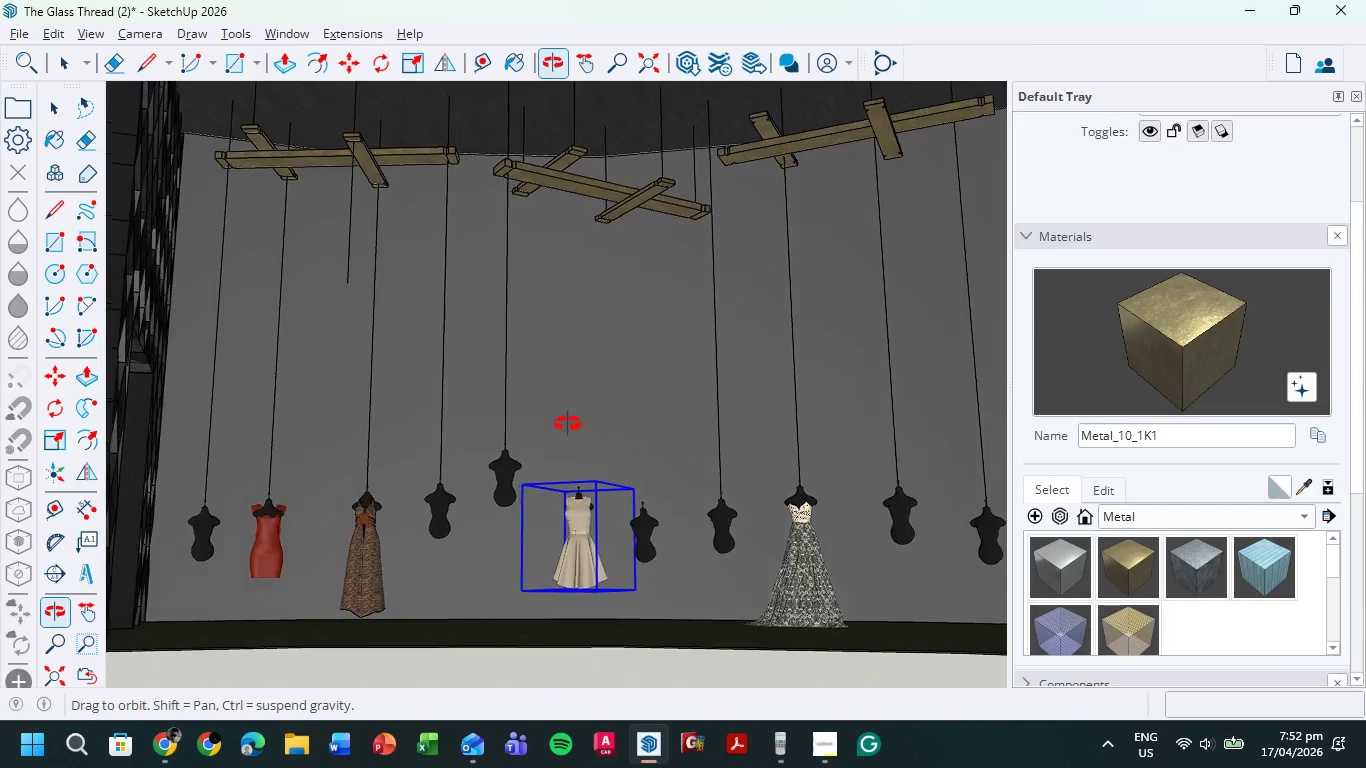 
scroll: coordinate [684, 294], scroll_direction: down, amount: 2.0
 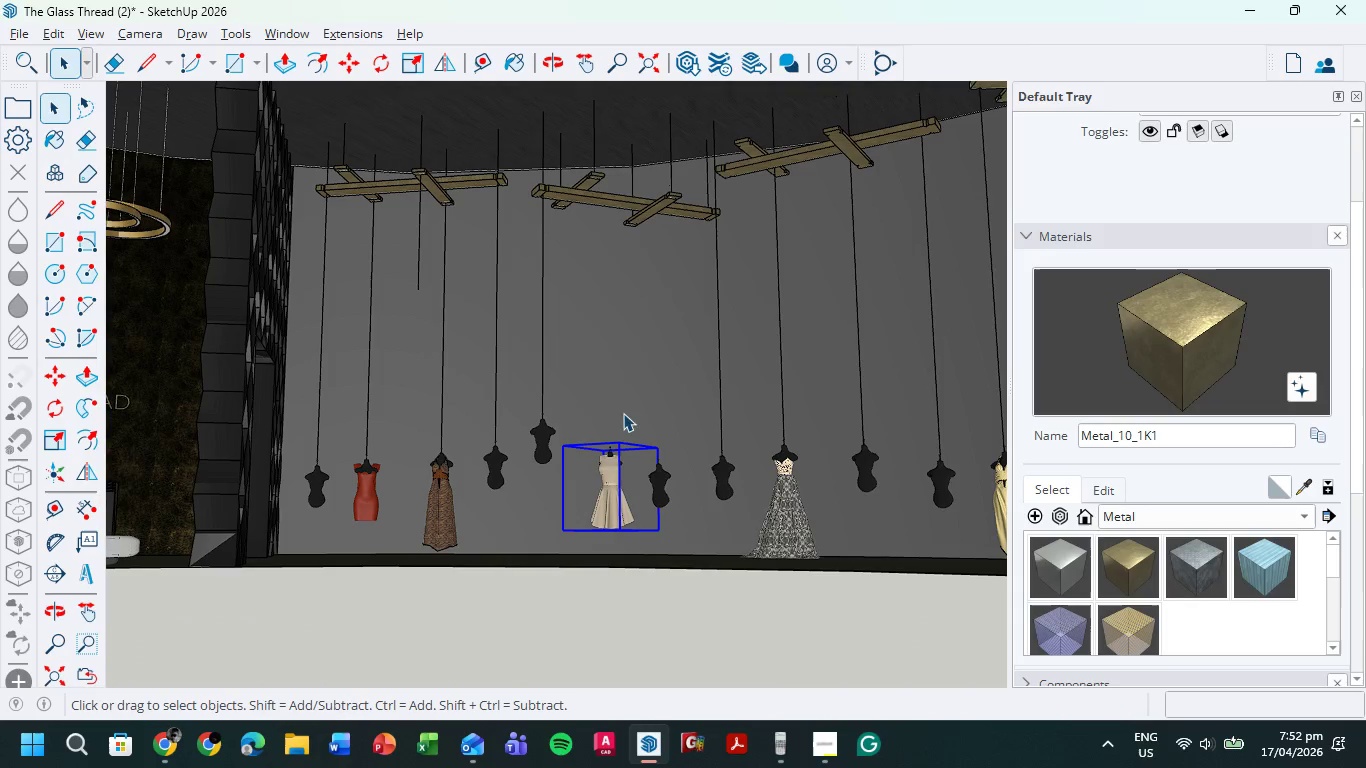 
scroll: coordinate [605, 264], scroll_direction: up, amount: 4.0
 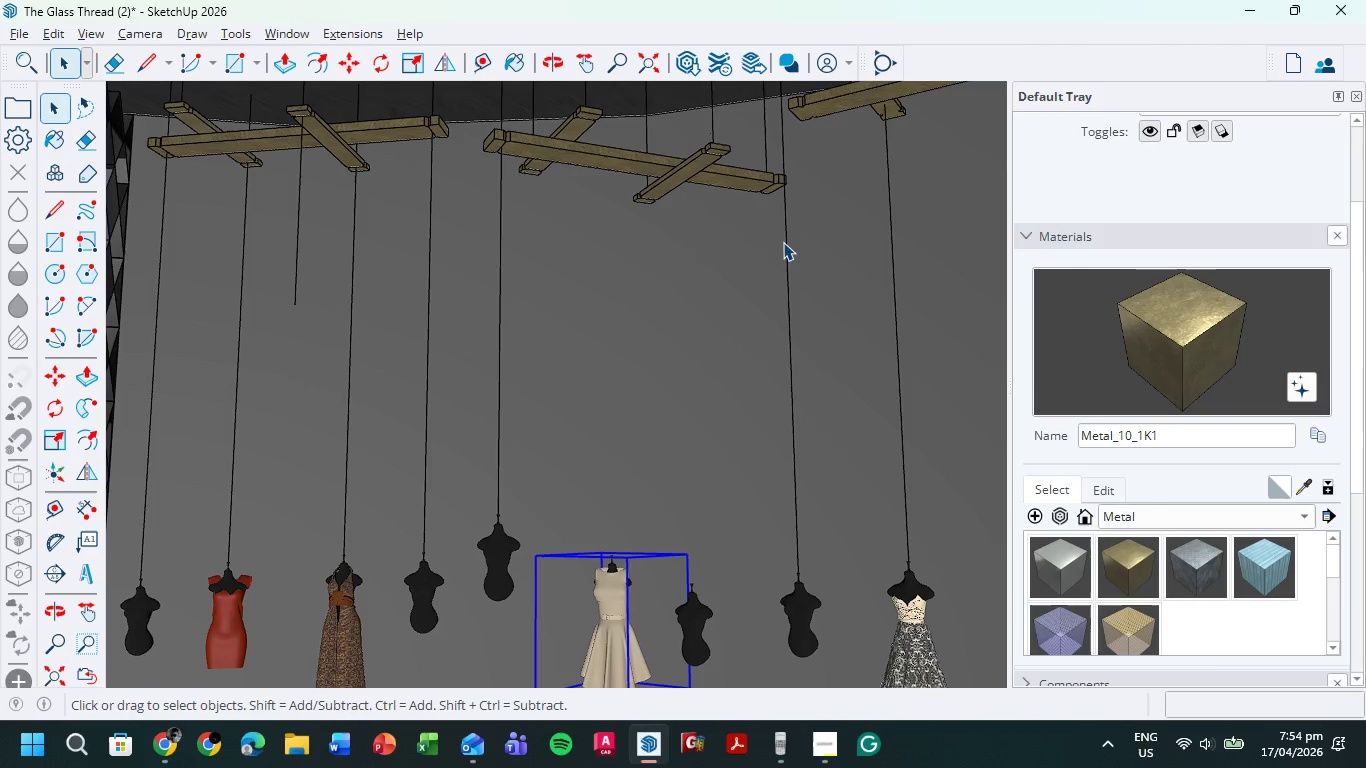 
wait(166.42)
 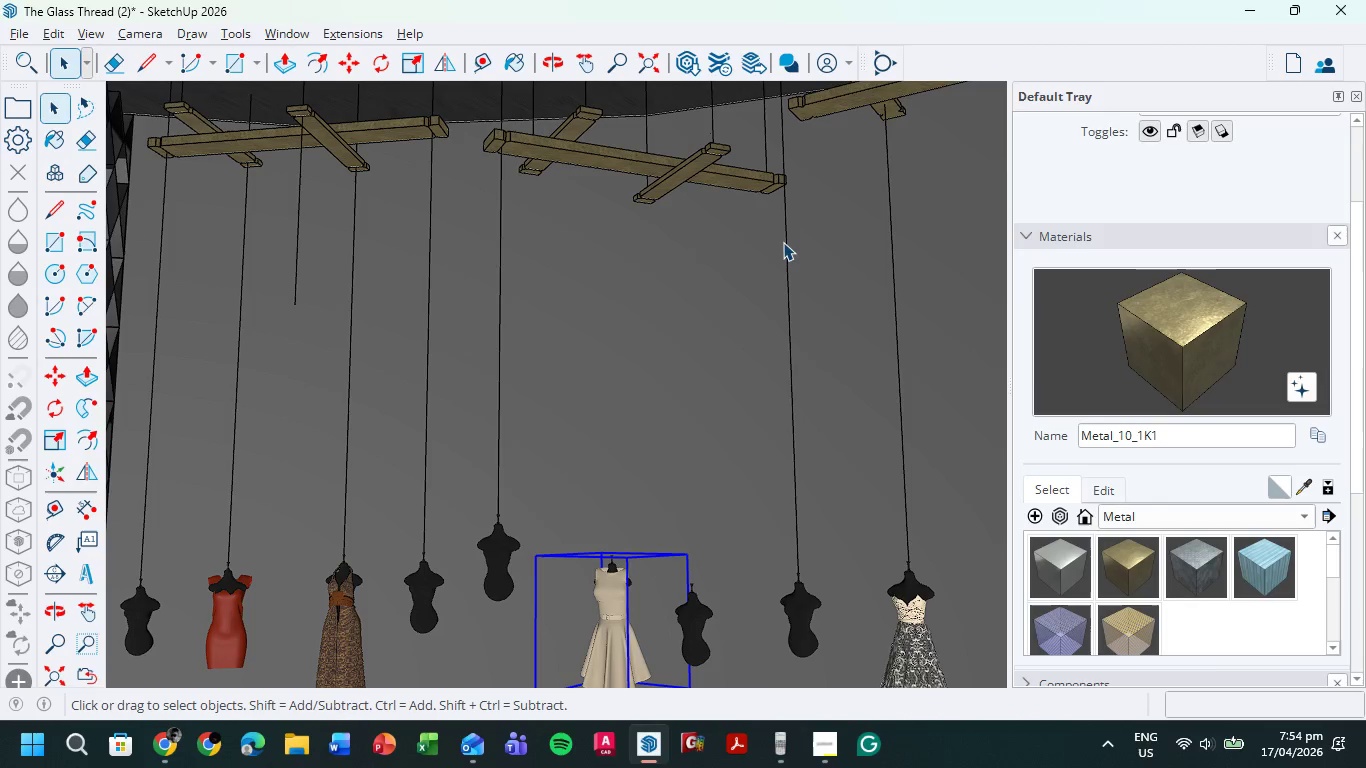 
scroll: coordinate [667, 447], scroll_direction: down, amount: 4.0
 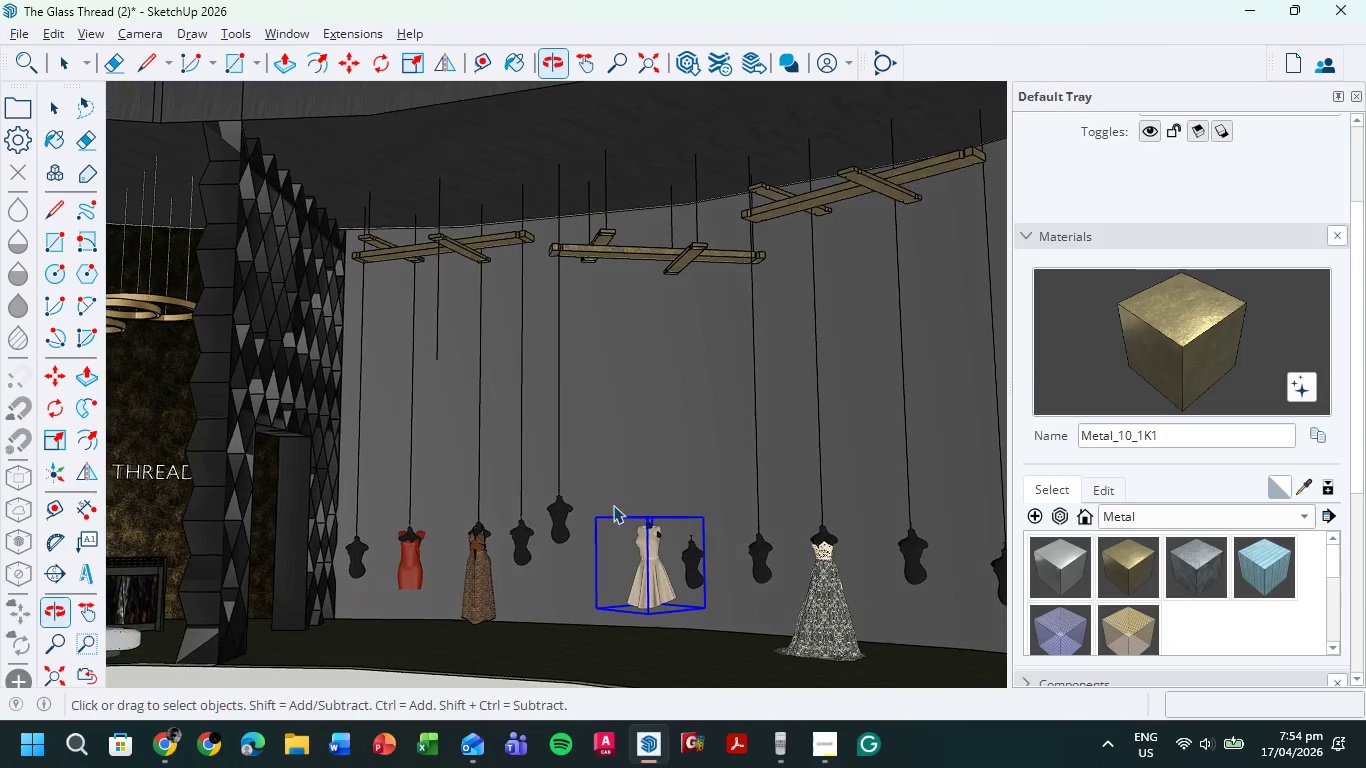 
scroll: coordinate [647, 484], scroll_direction: up, amount: 3.0
 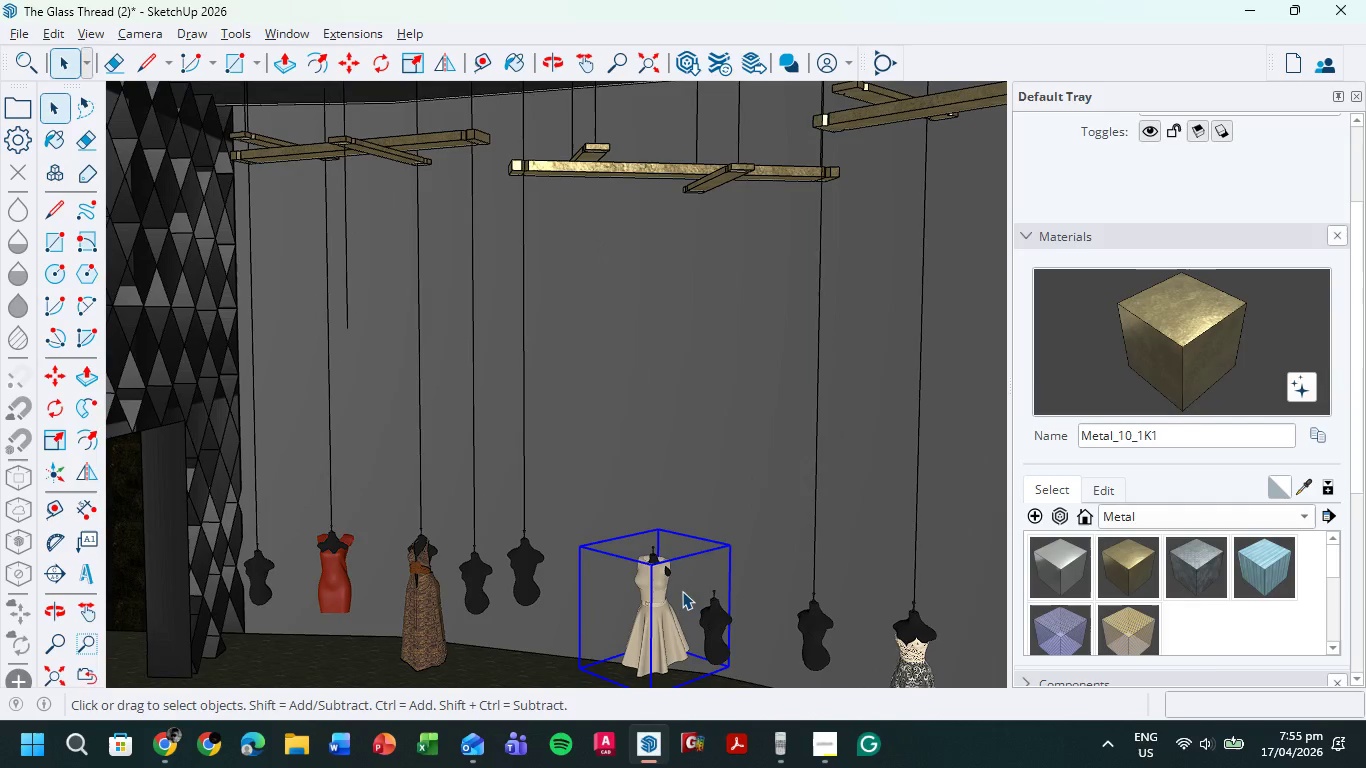 
wait(5.58)
 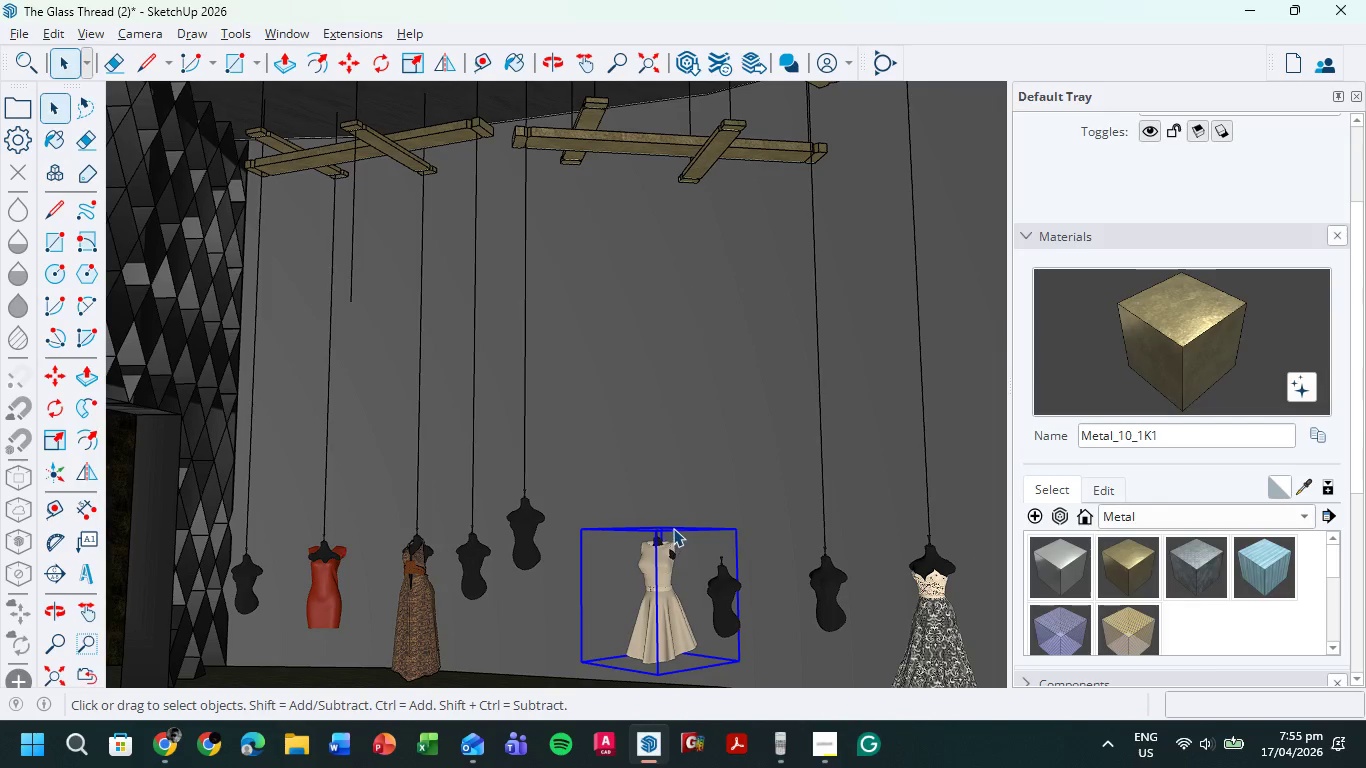 
key(M)
 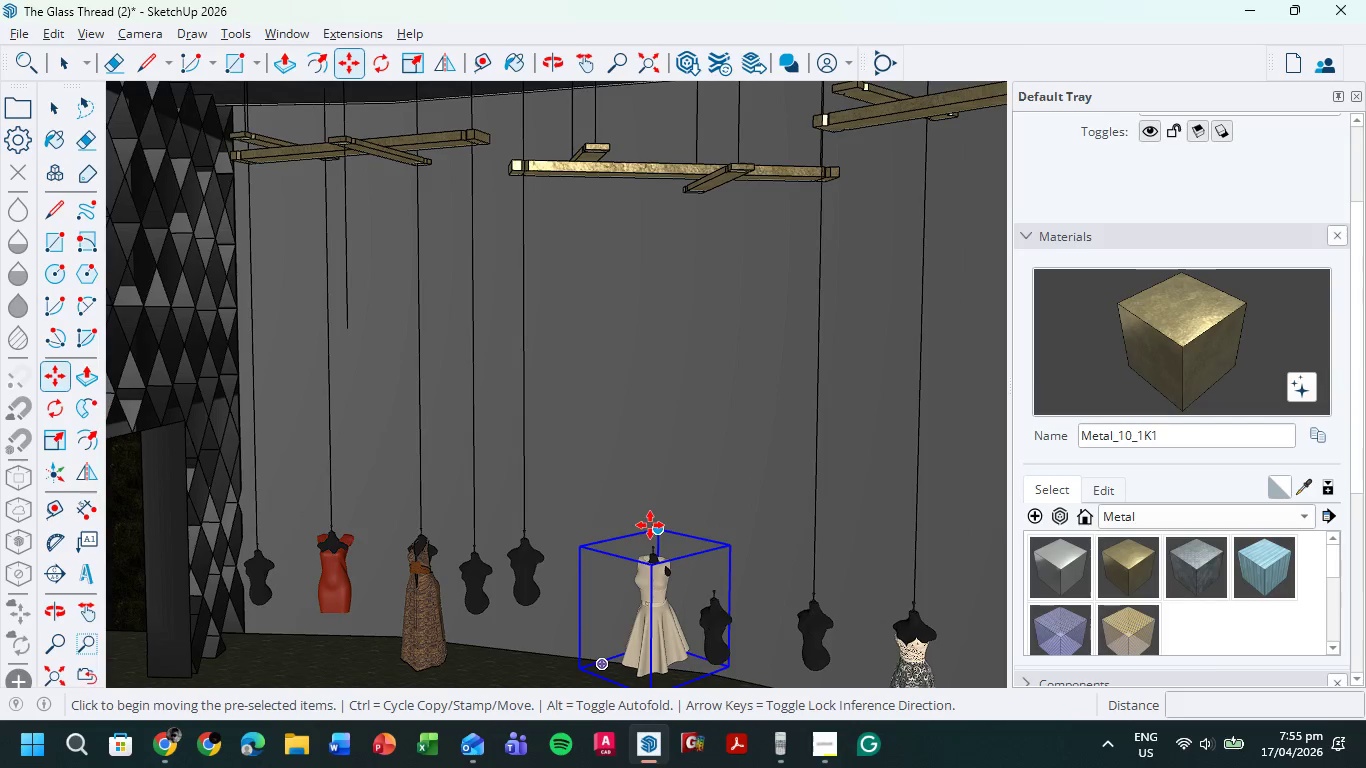 
scroll: coordinate [652, 585], scroll_direction: up, amount: 16.0
 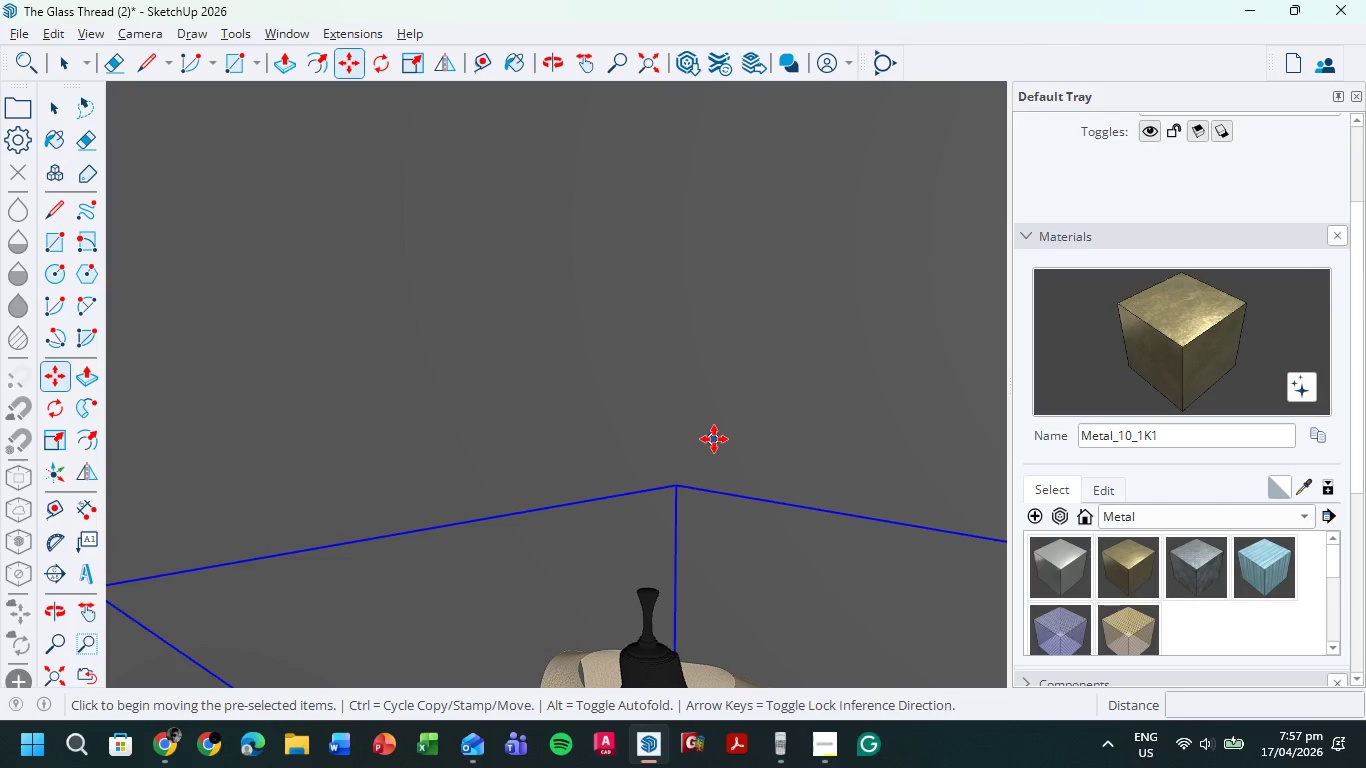 
wait(164.29)
 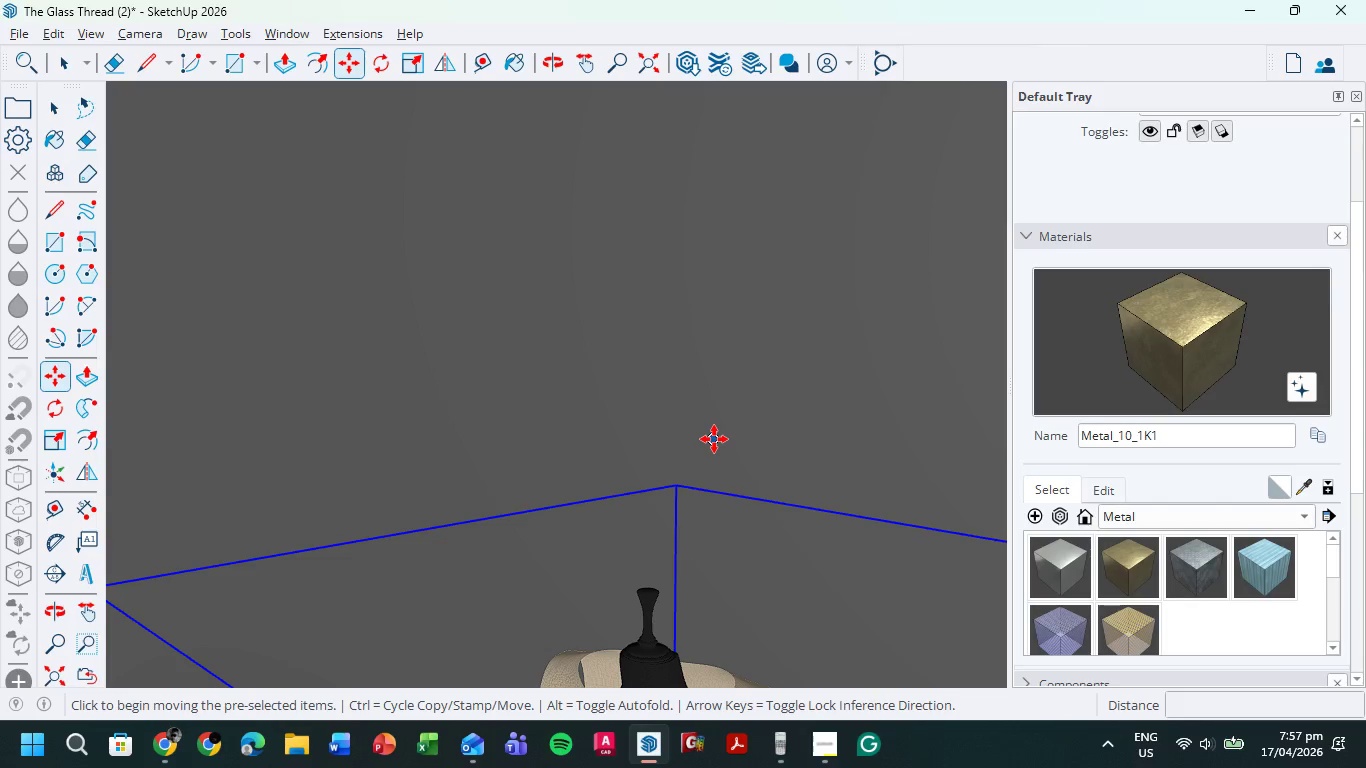 
scroll: coordinate [749, 433], scroll_direction: down, amount: 13.0
 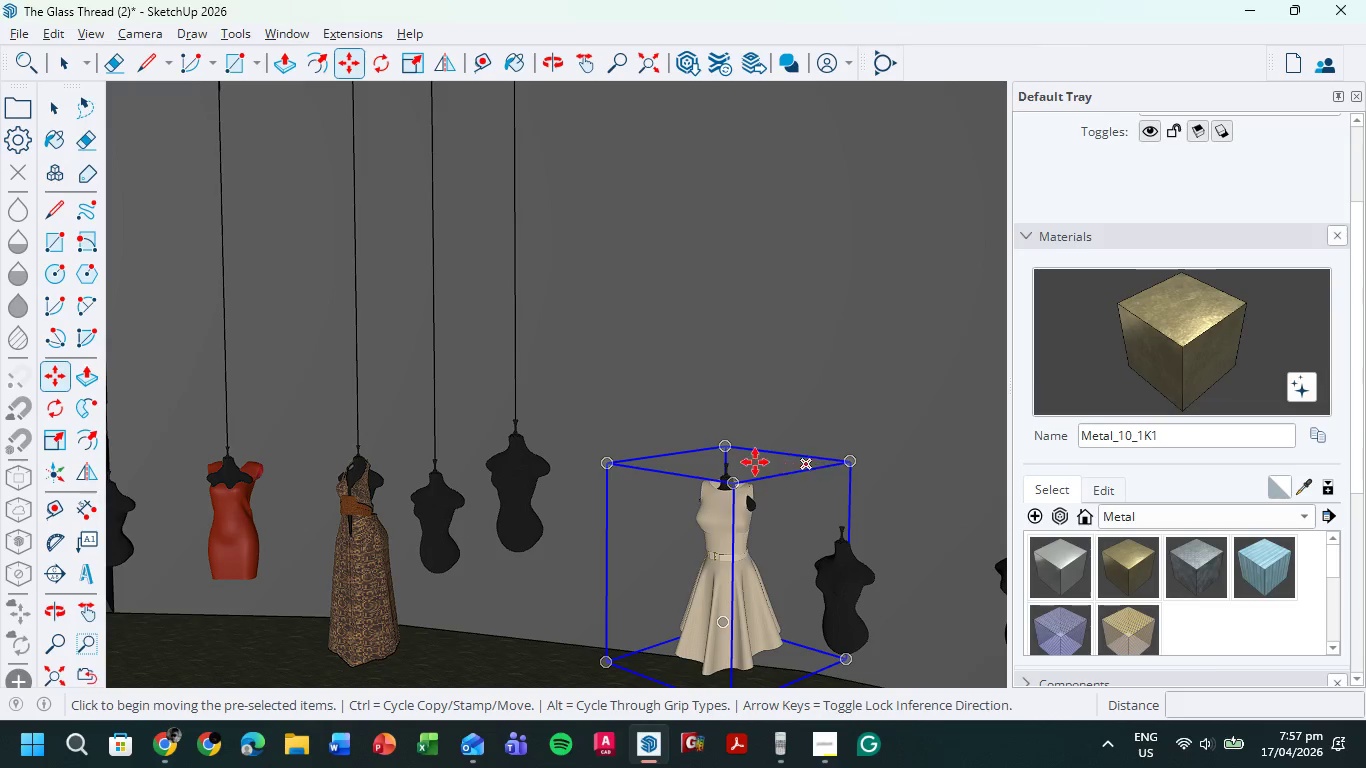 
scroll: coordinate [735, 459], scroll_direction: up, amount: 6.0
 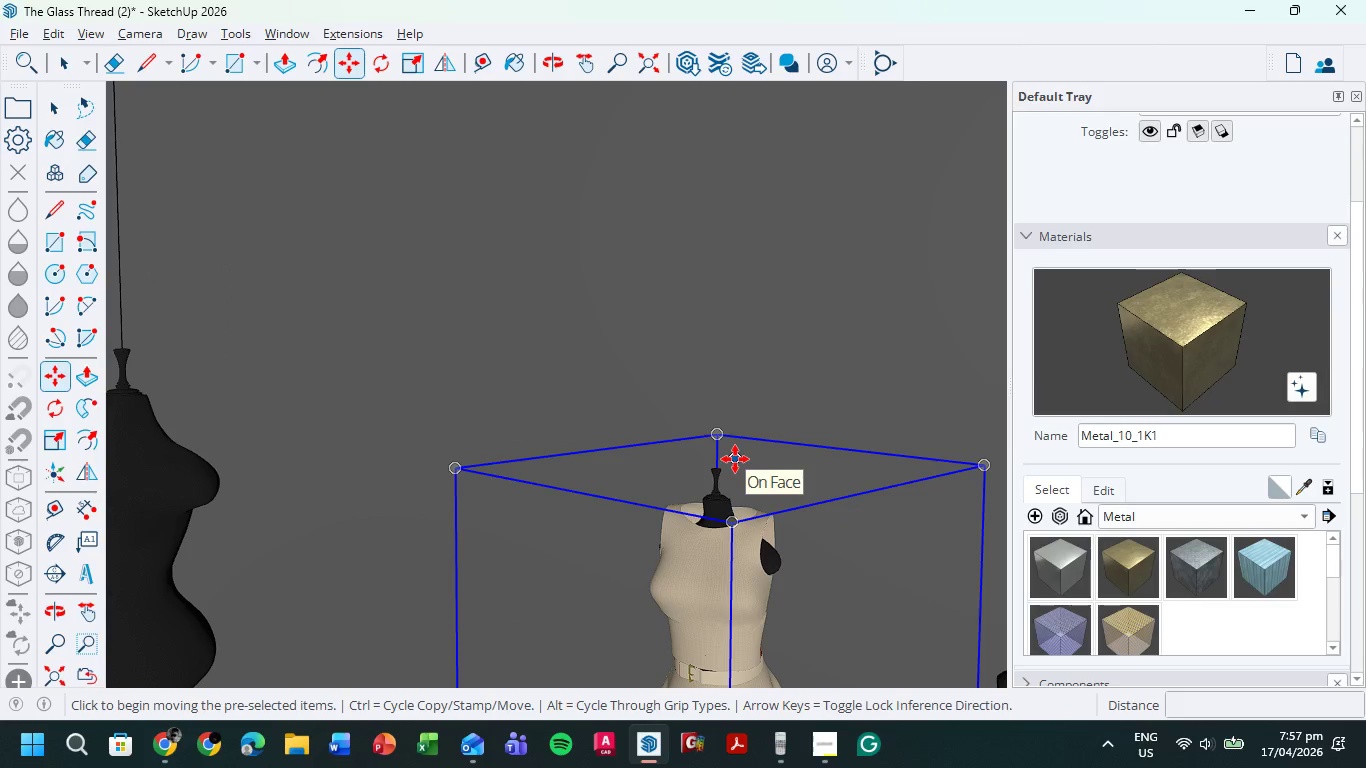 
scroll: coordinate [735, 459], scroll_direction: down, amount: 13.0
 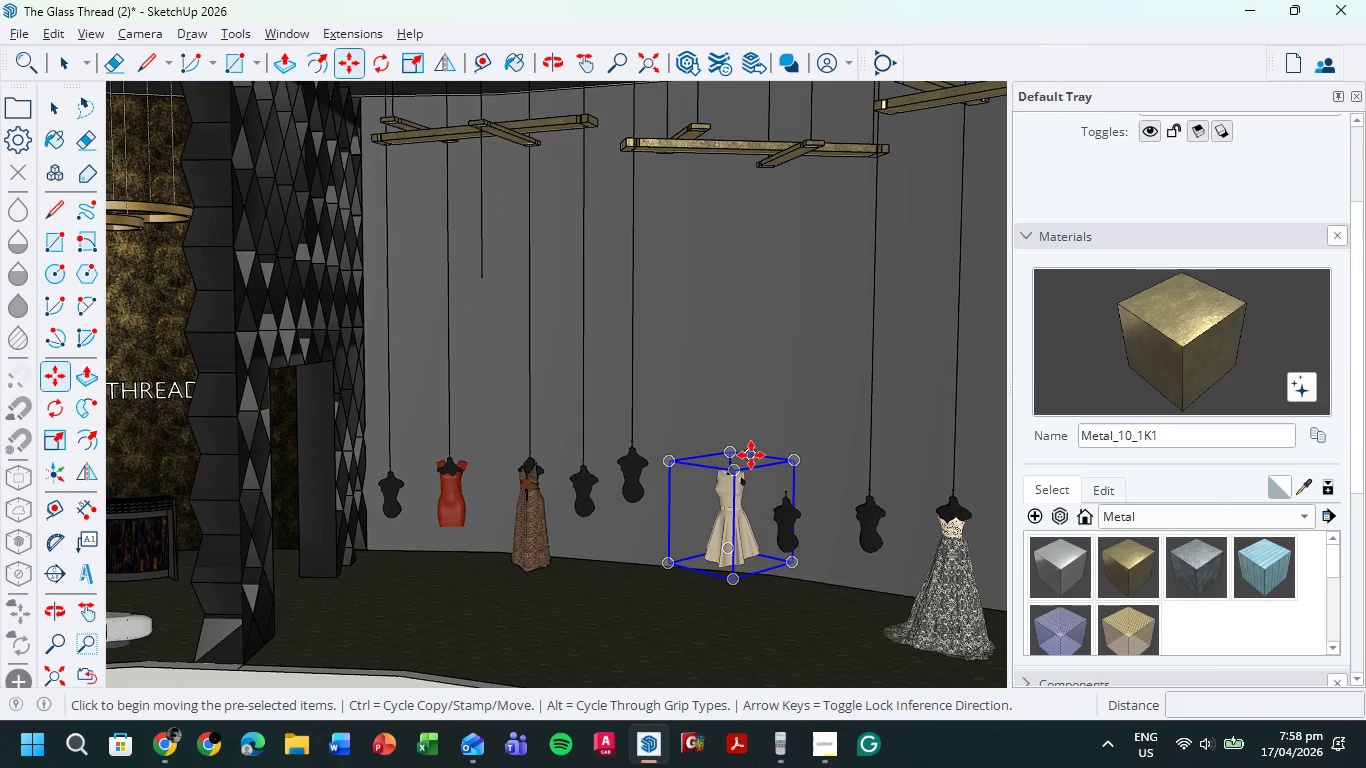 
wait(12.56)
 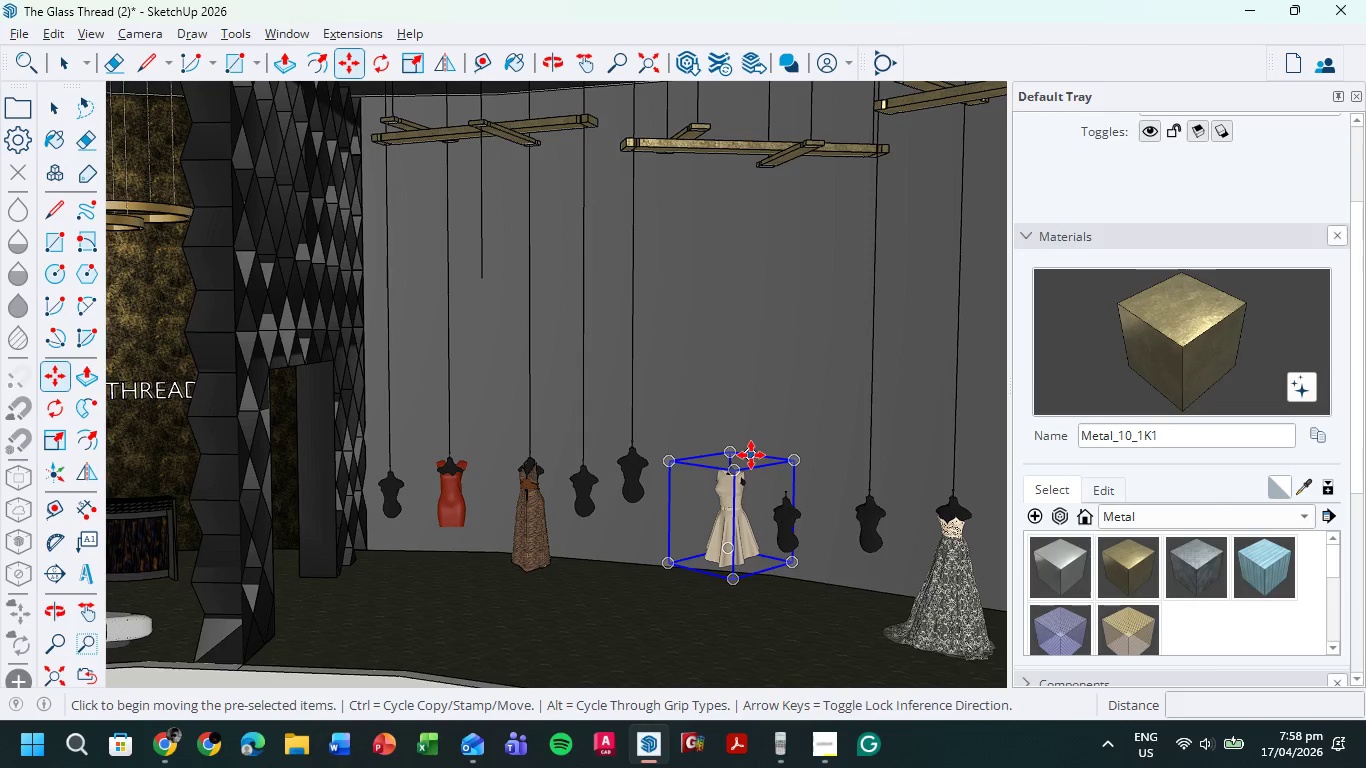 
scroll: coordinate [741, 473], scroll_direction: up, amount: 26.0
 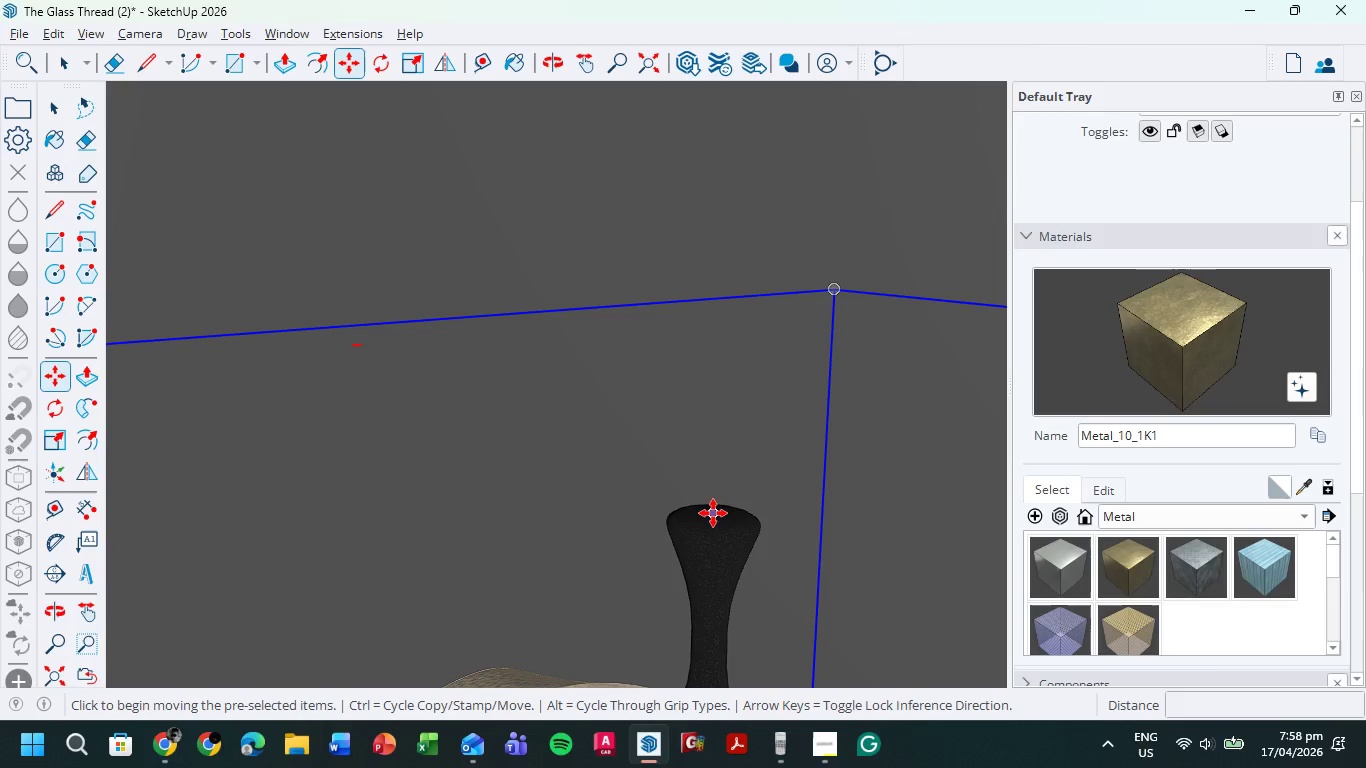 
wait(23.14)
 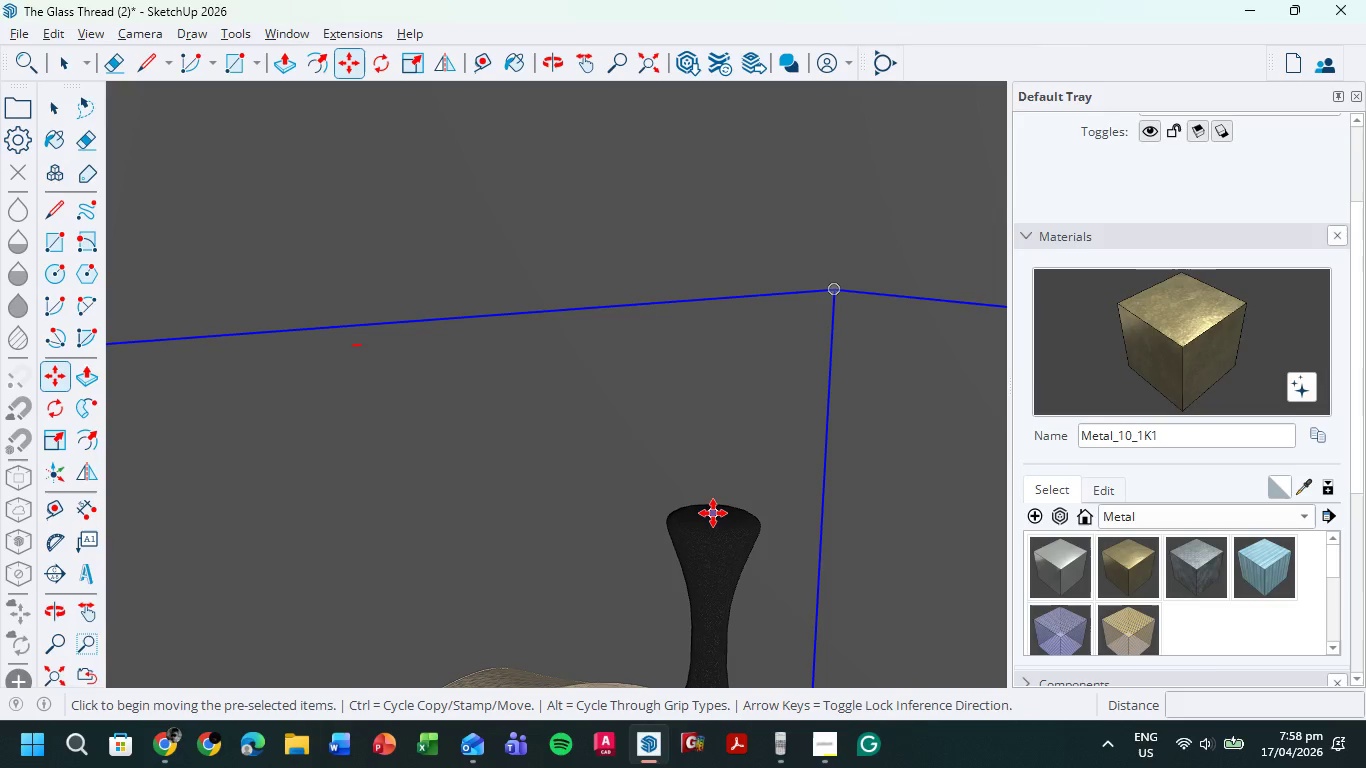 
scroll: coordinate [635, 620], scroll_direction: down, amount: 54.0
 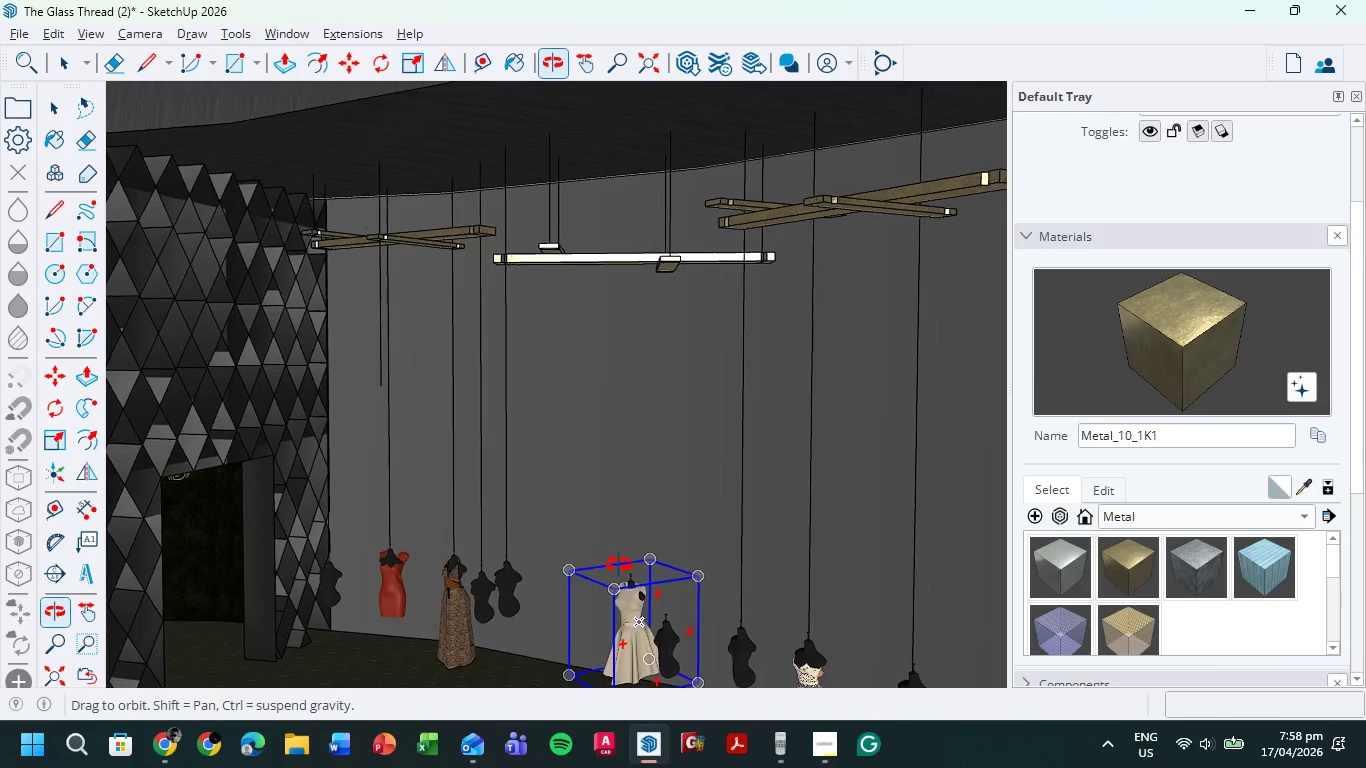 
scroll: coordinate [705, 574], scroll_direction: up, amount: 1.0
 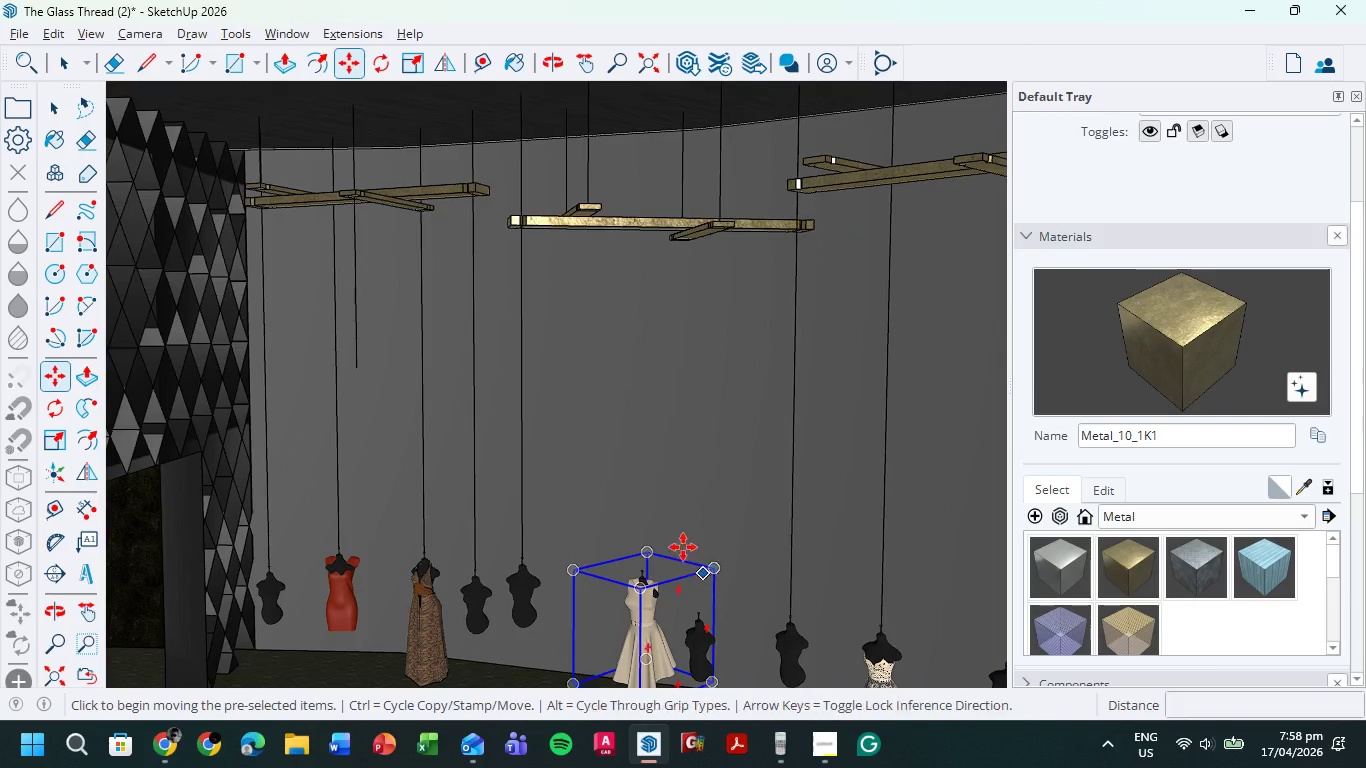 
mouse_move([665, 535])
 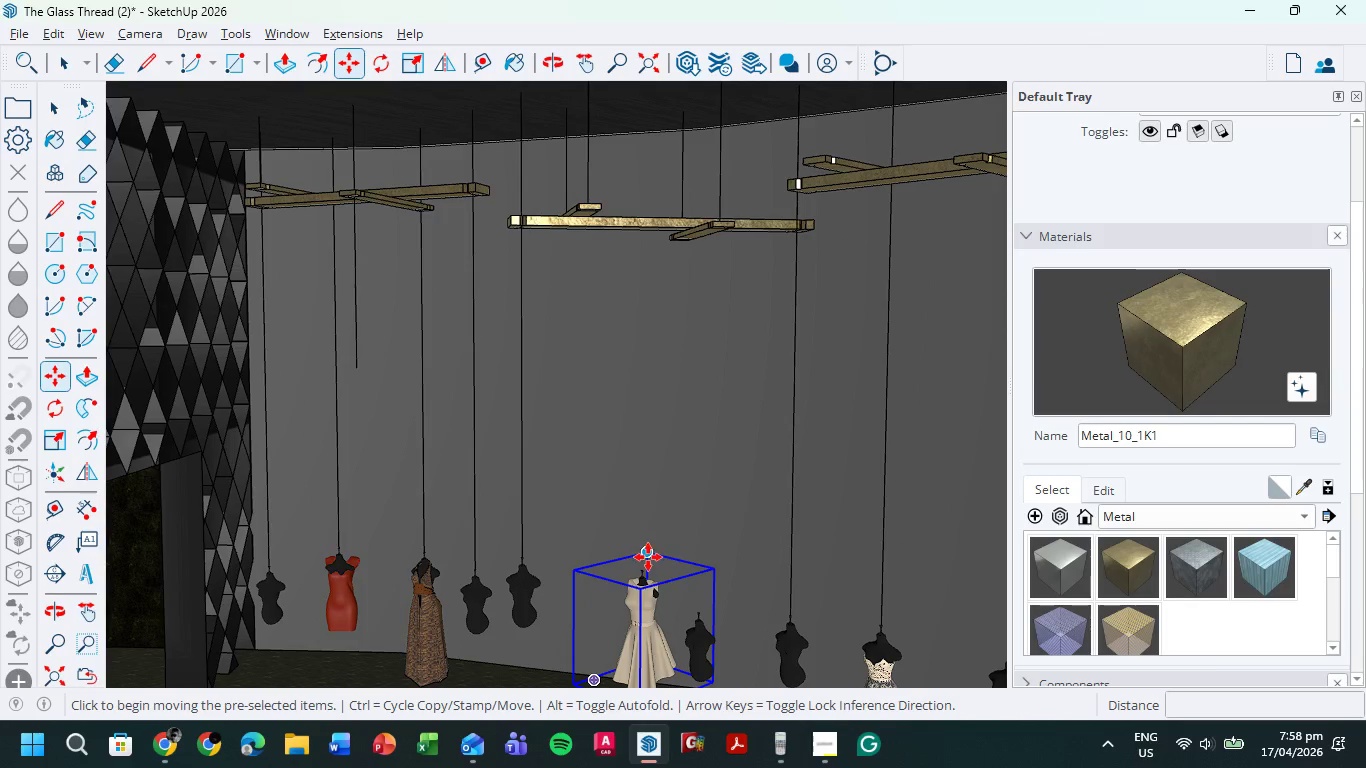 
scroll: coordinate [648, 558], scroll_direction: up, amount: 11.0
 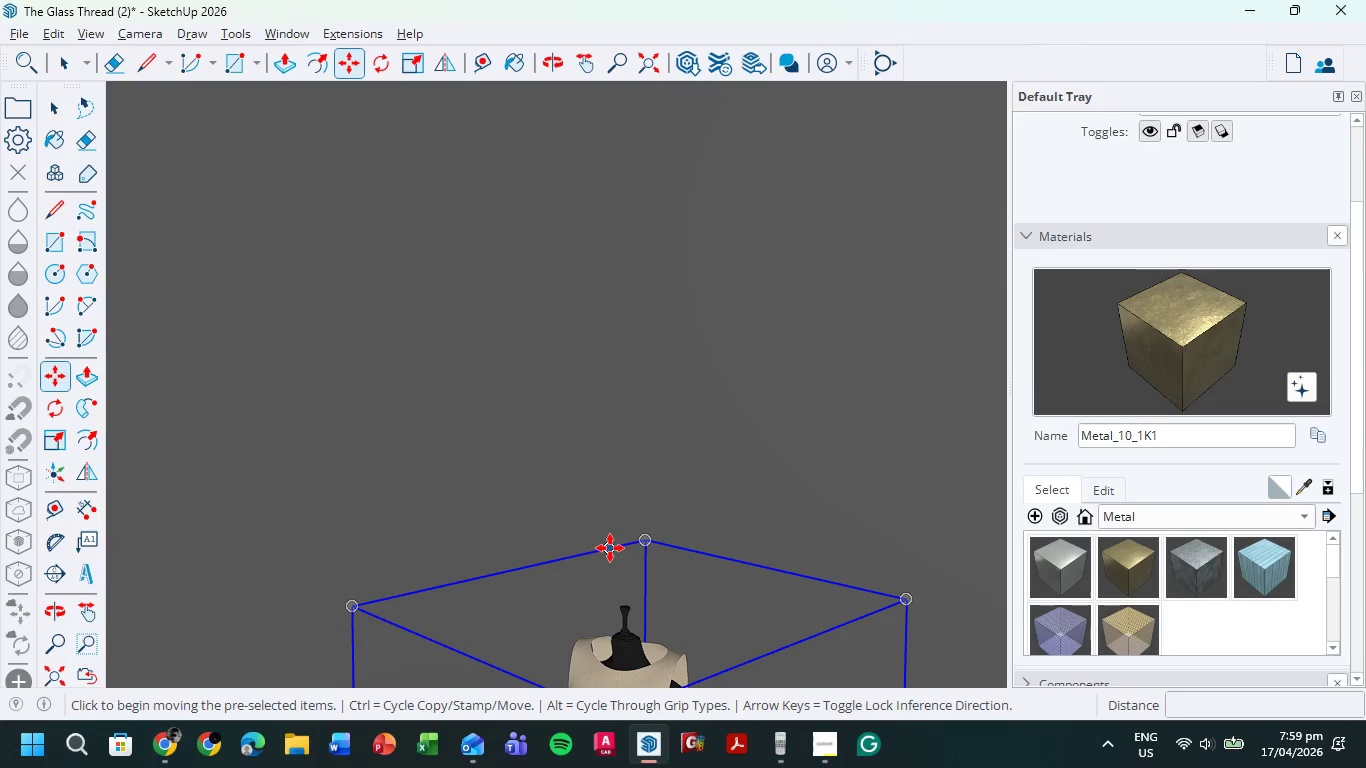 
wait(60.21)
 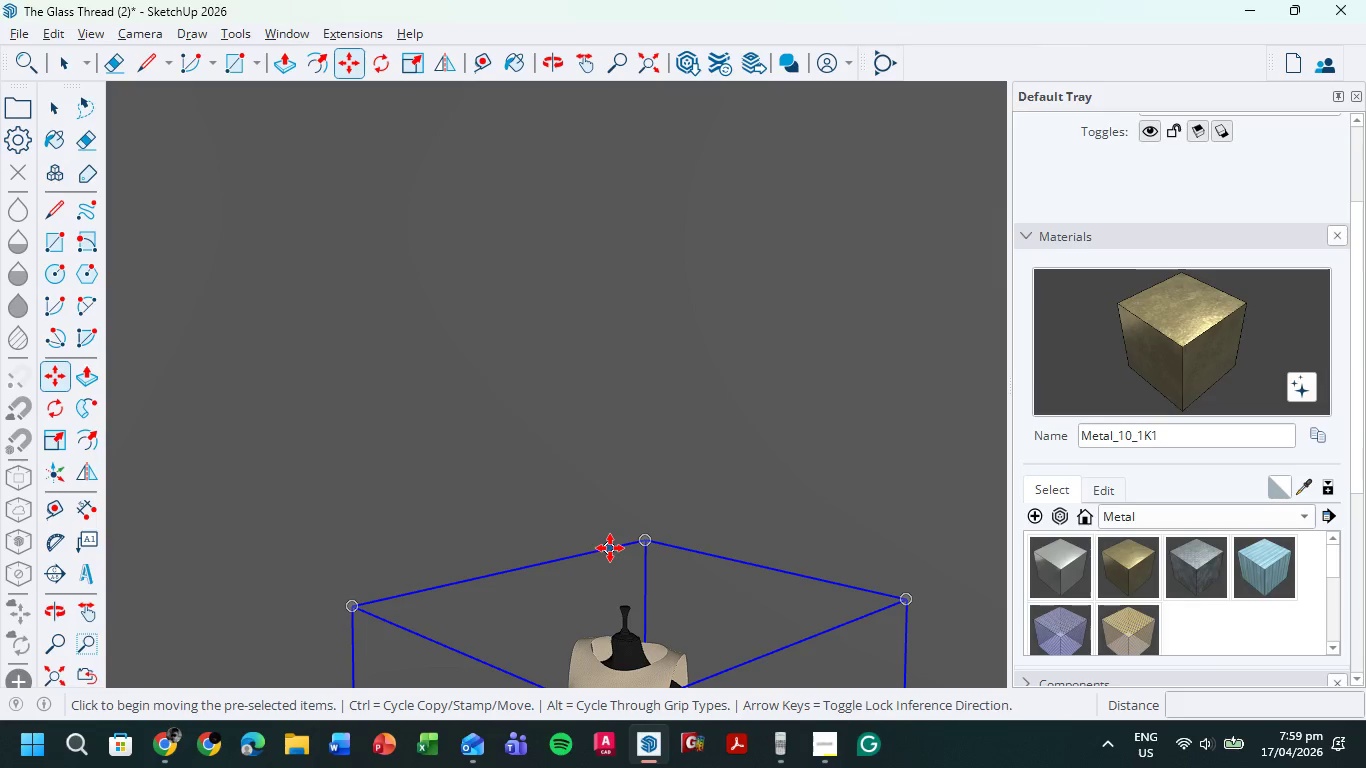 
scroll: coordinate [480, 411], scroll_direction: down, amount: 16.0
 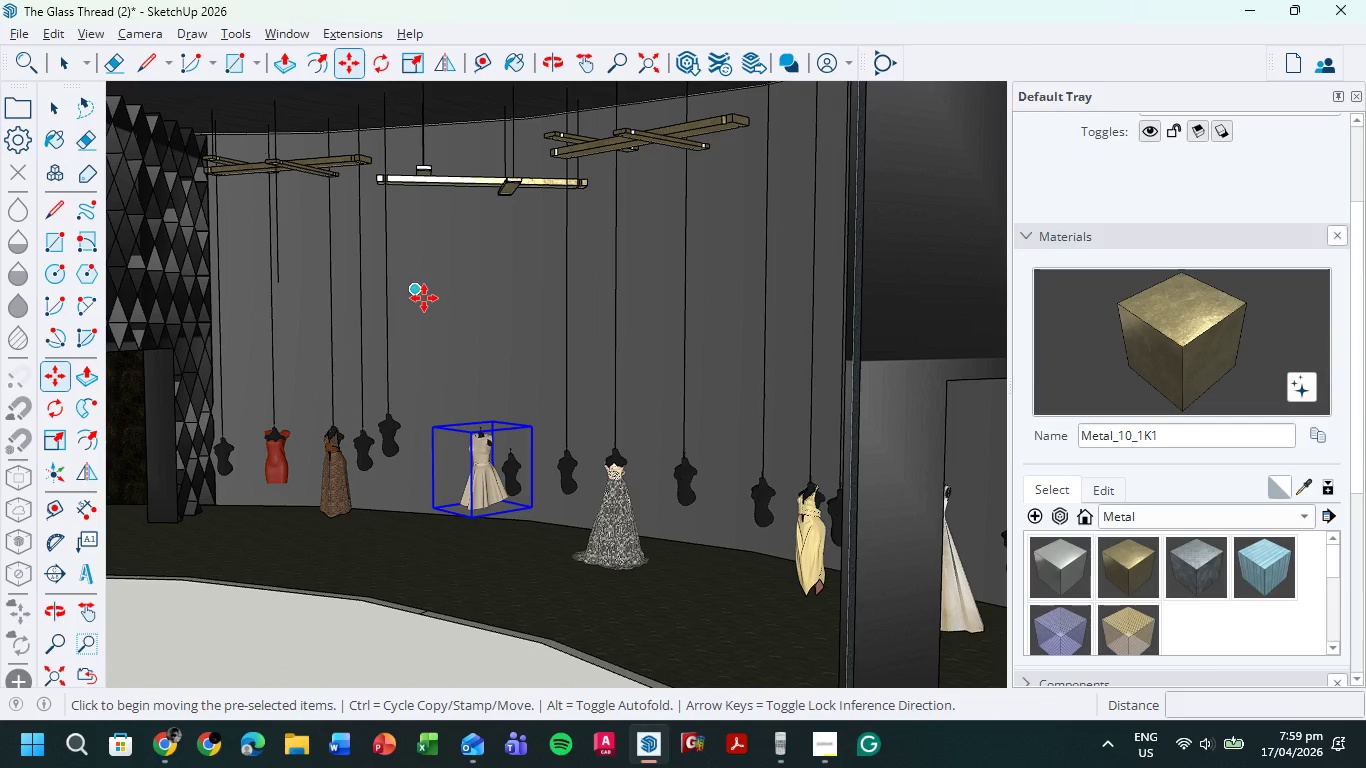 
scroll: coordinate [426, 295], scroll_direction: up, amount: 5.0
 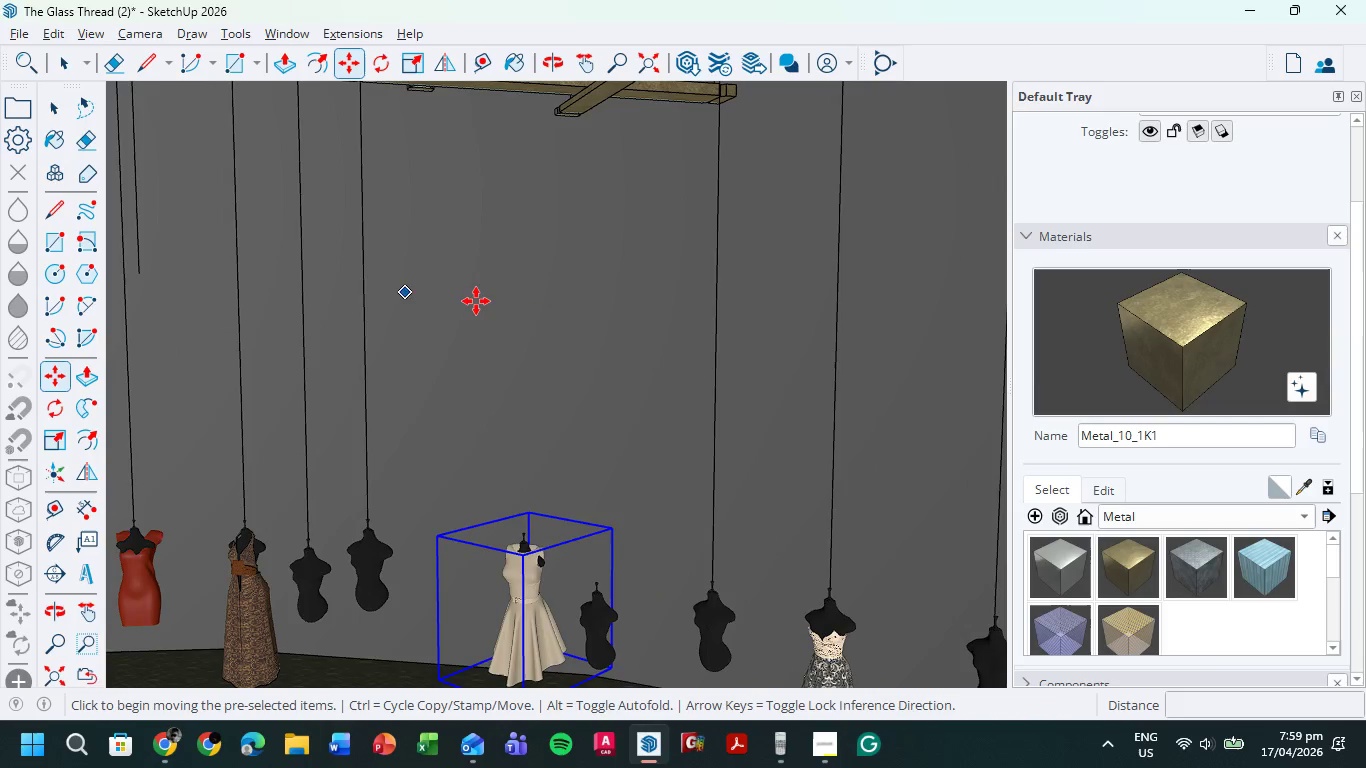 
scroll: coordinate [474, 299], scroll_direction: down, amount: 3.0
 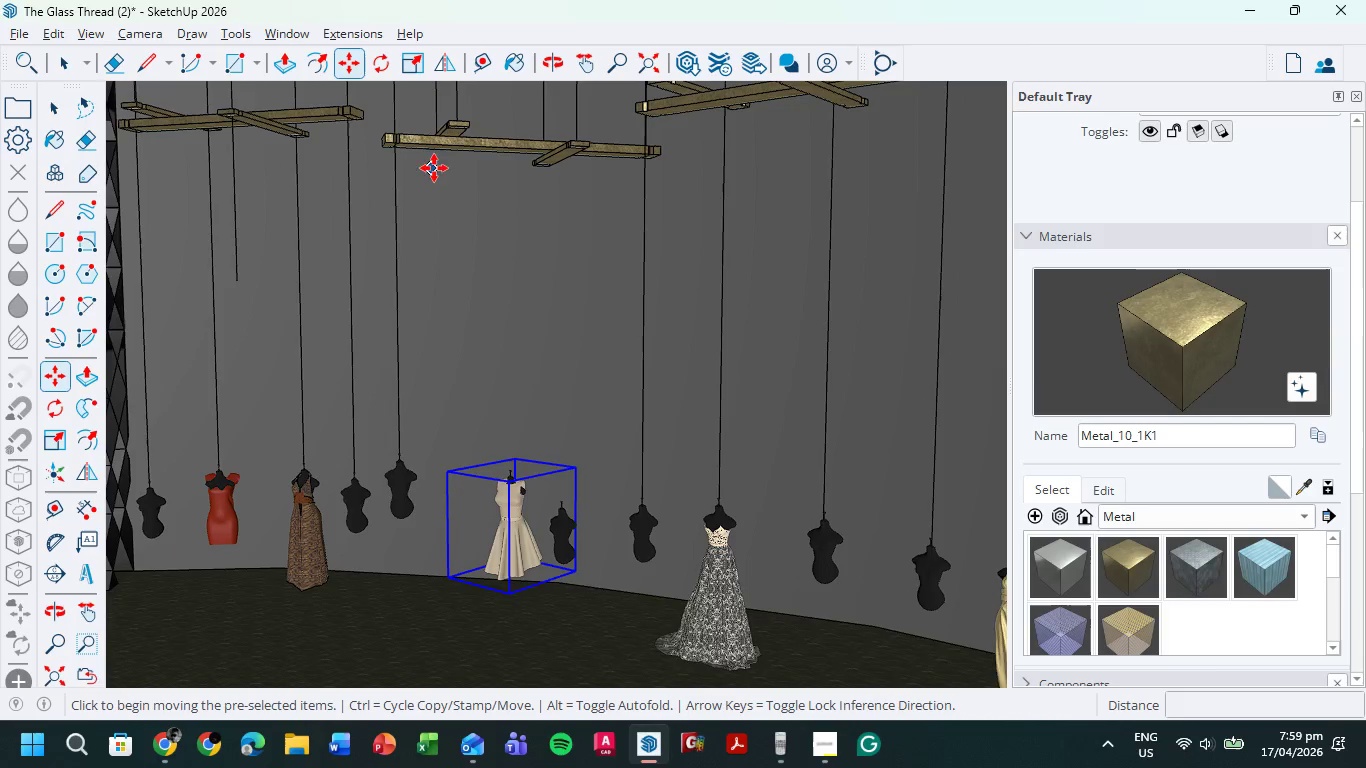 
scroll: coordinate [451, 158], scroll_direction: up, amount: 4.0
 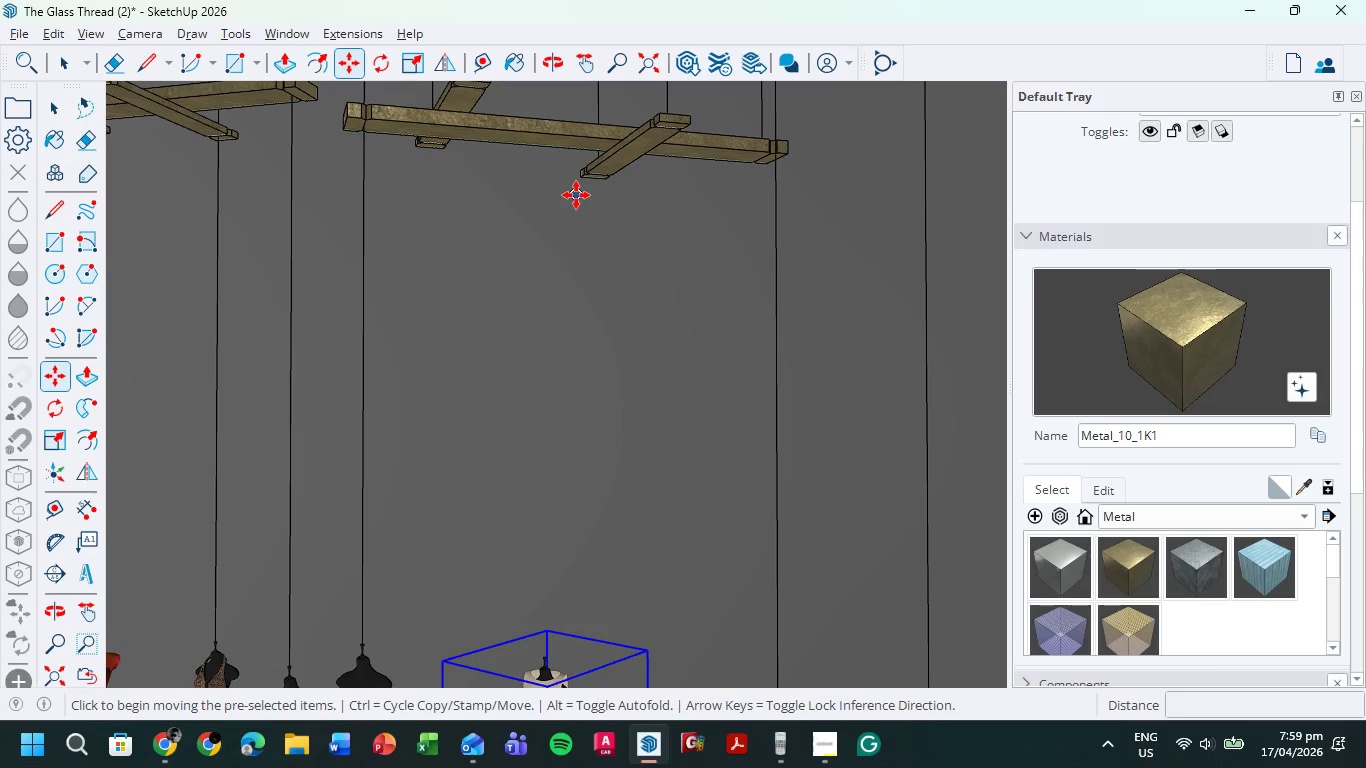 
key(L)
 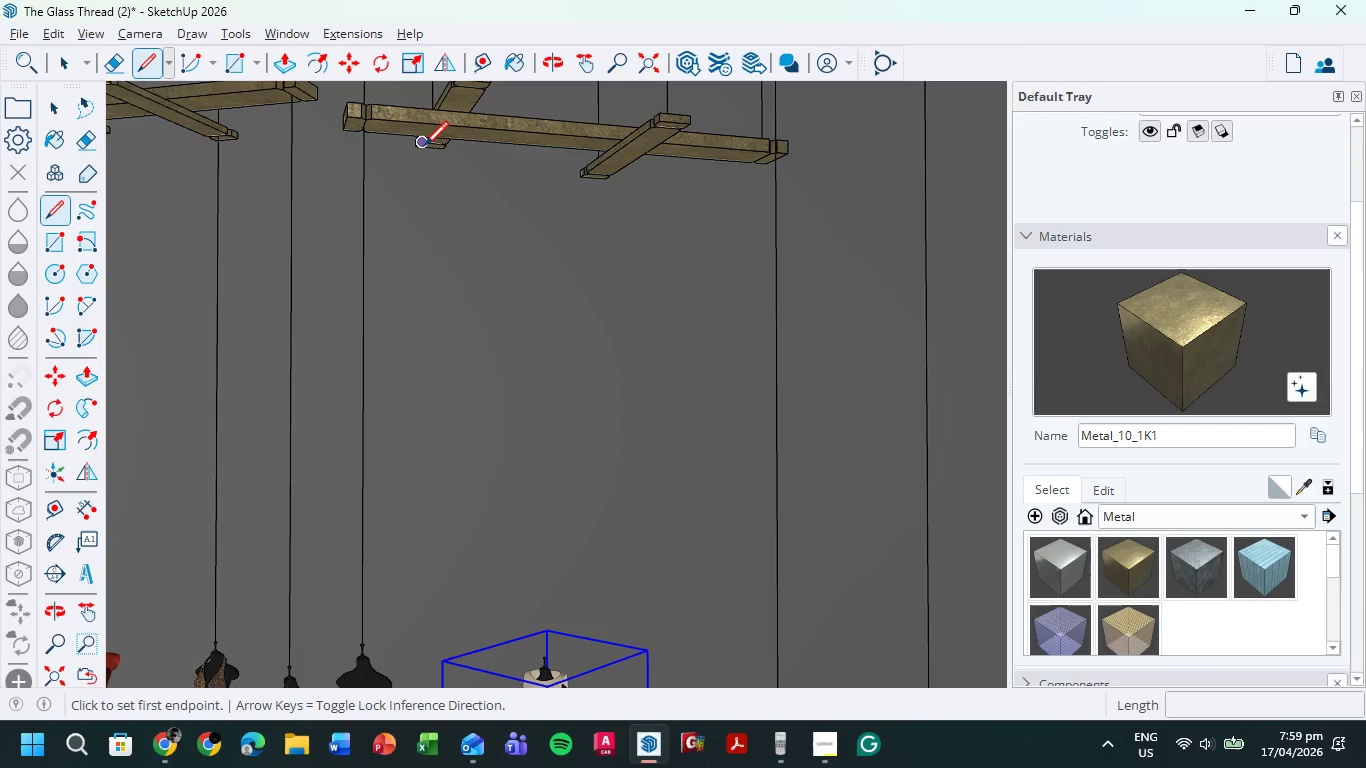 
scroll: coordinate [433, 141], scroll_direction: up, amount: 10.0
 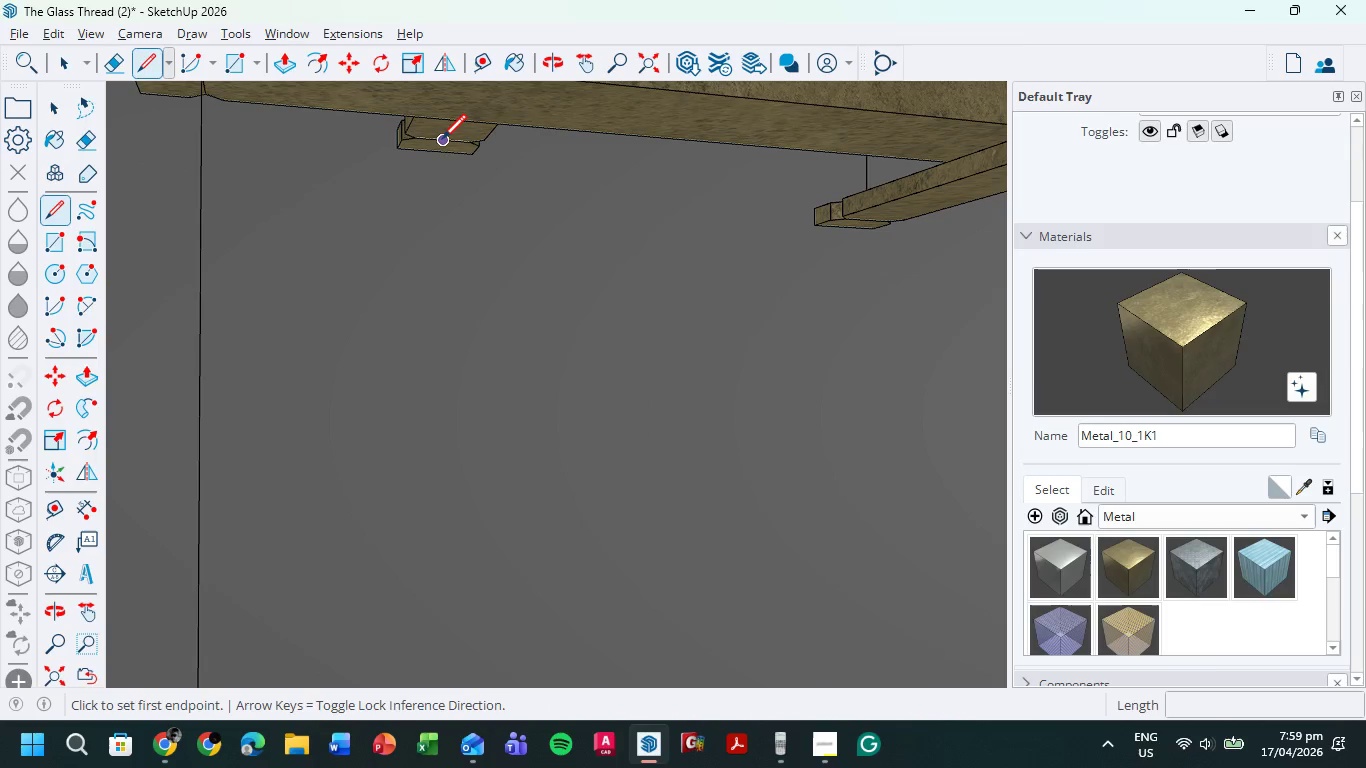 
left_click([442, 141])
 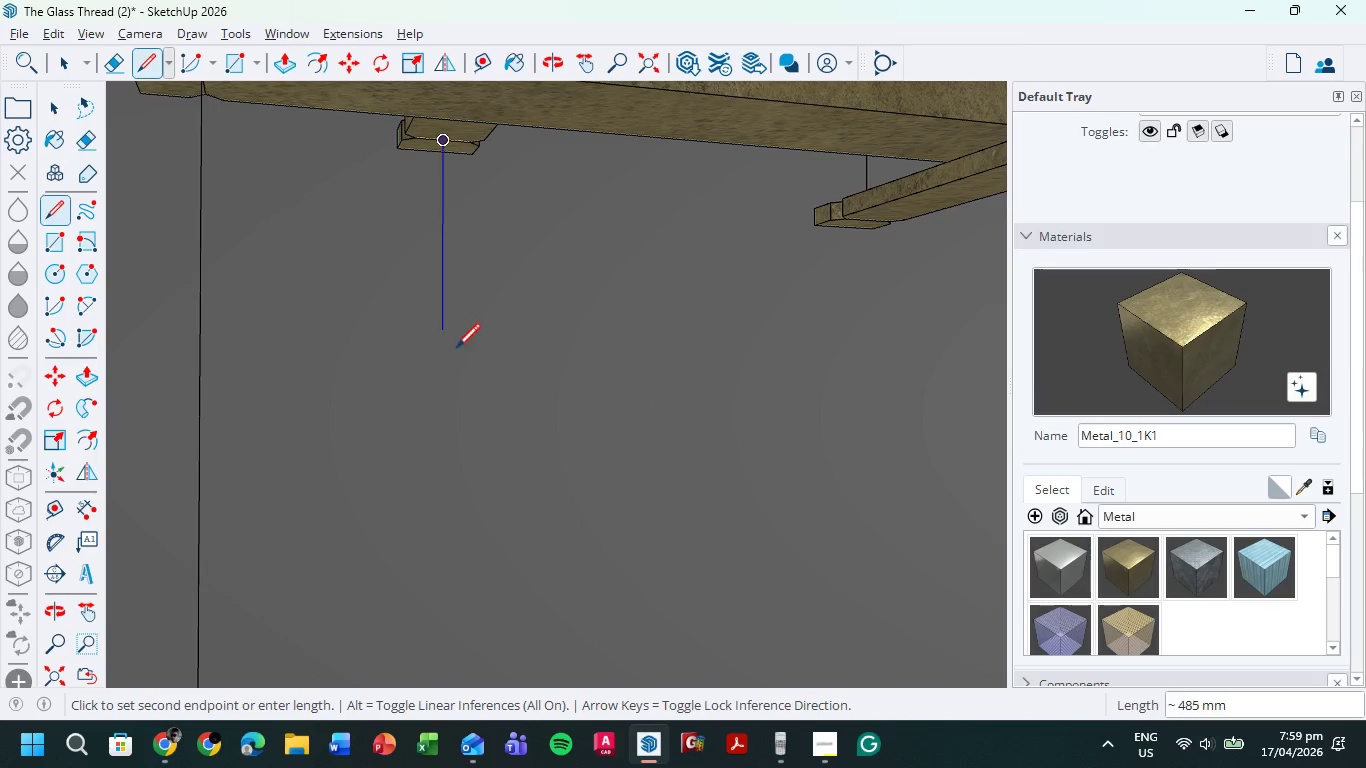 
scroll: coordinate [454, 462], scroll_direction: down, amount: 10.0
 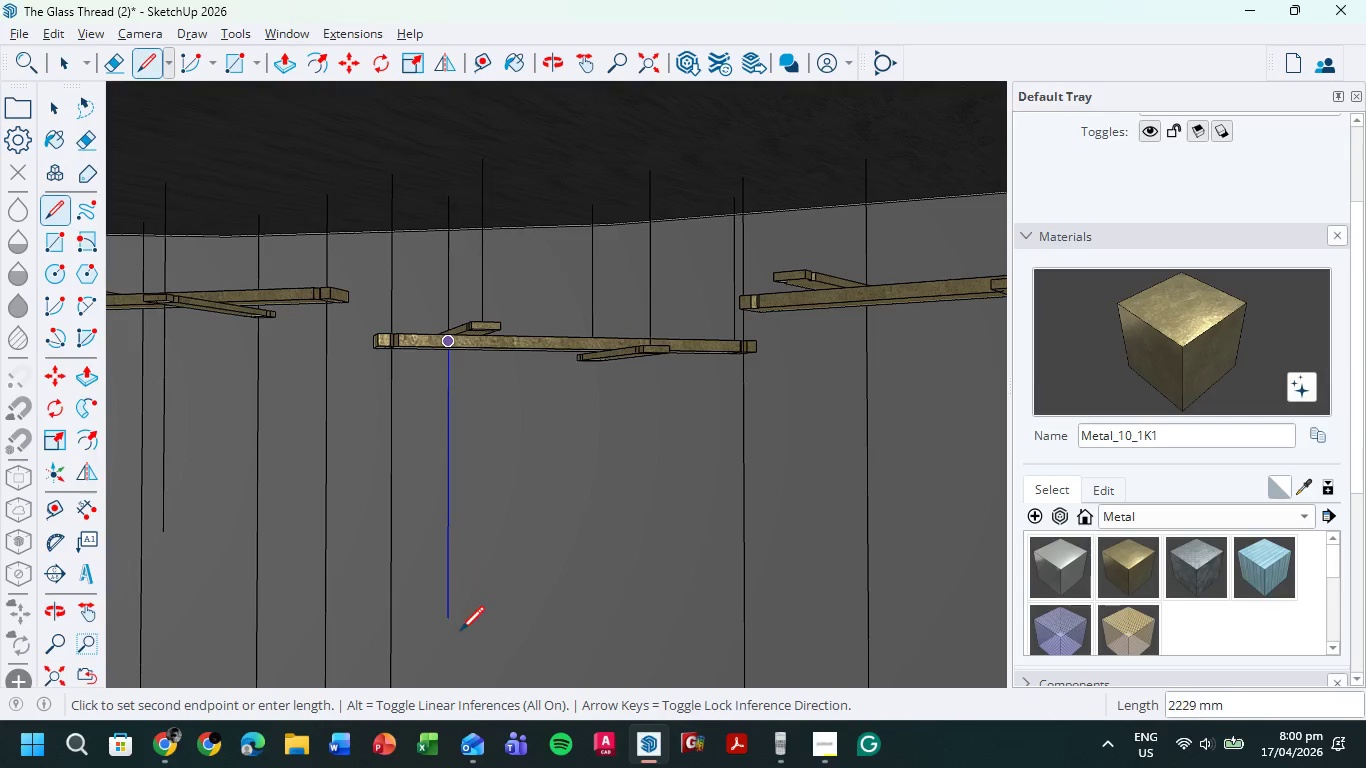 
hold_key(key=ShiftLeft, duration=0.44)
 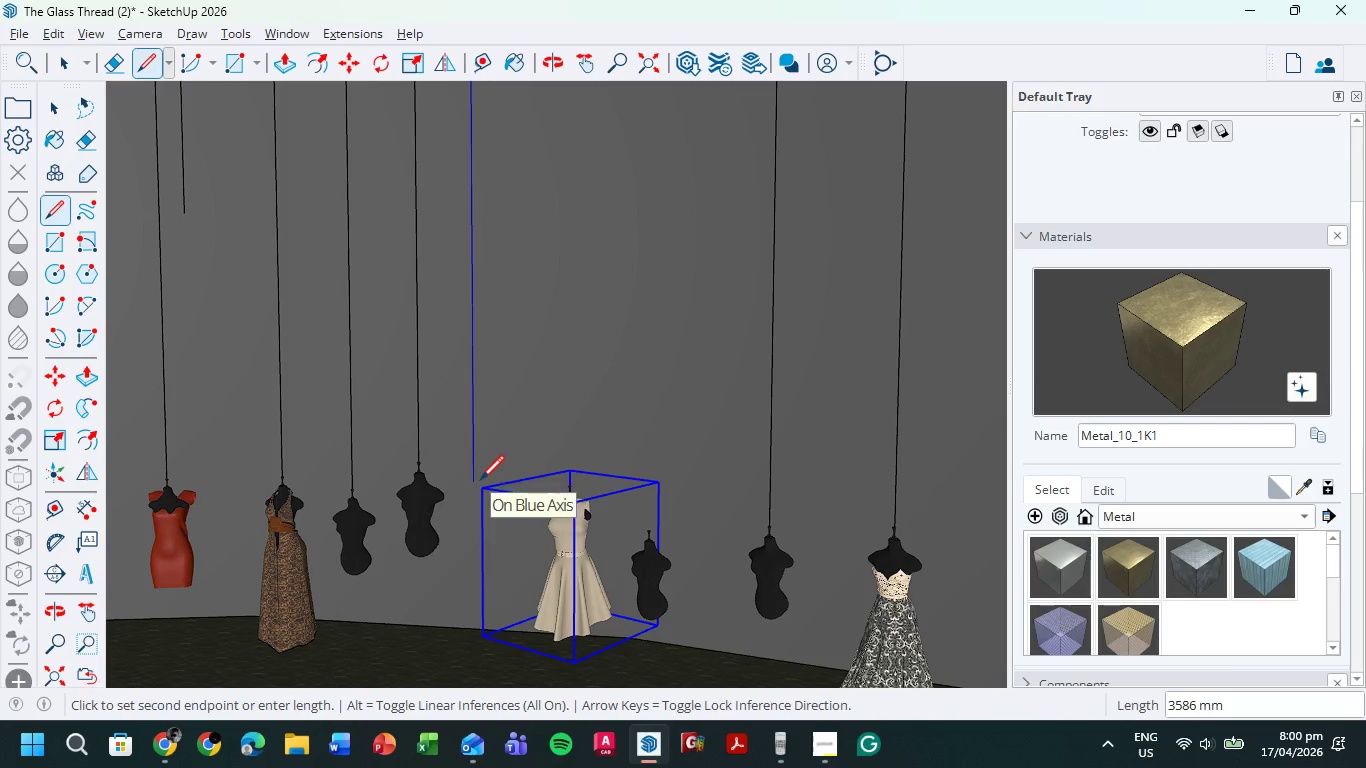 
left_click([480, 482])
 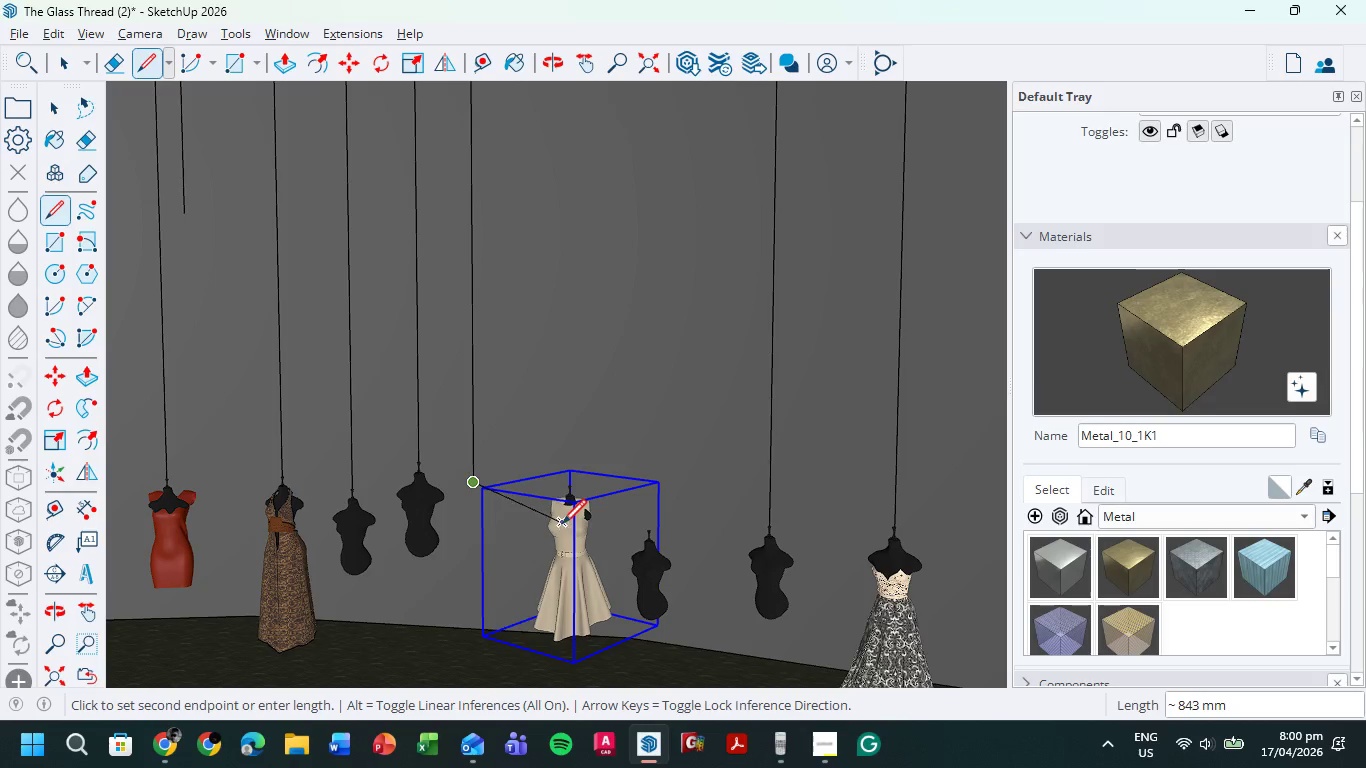 
key(Escape)
 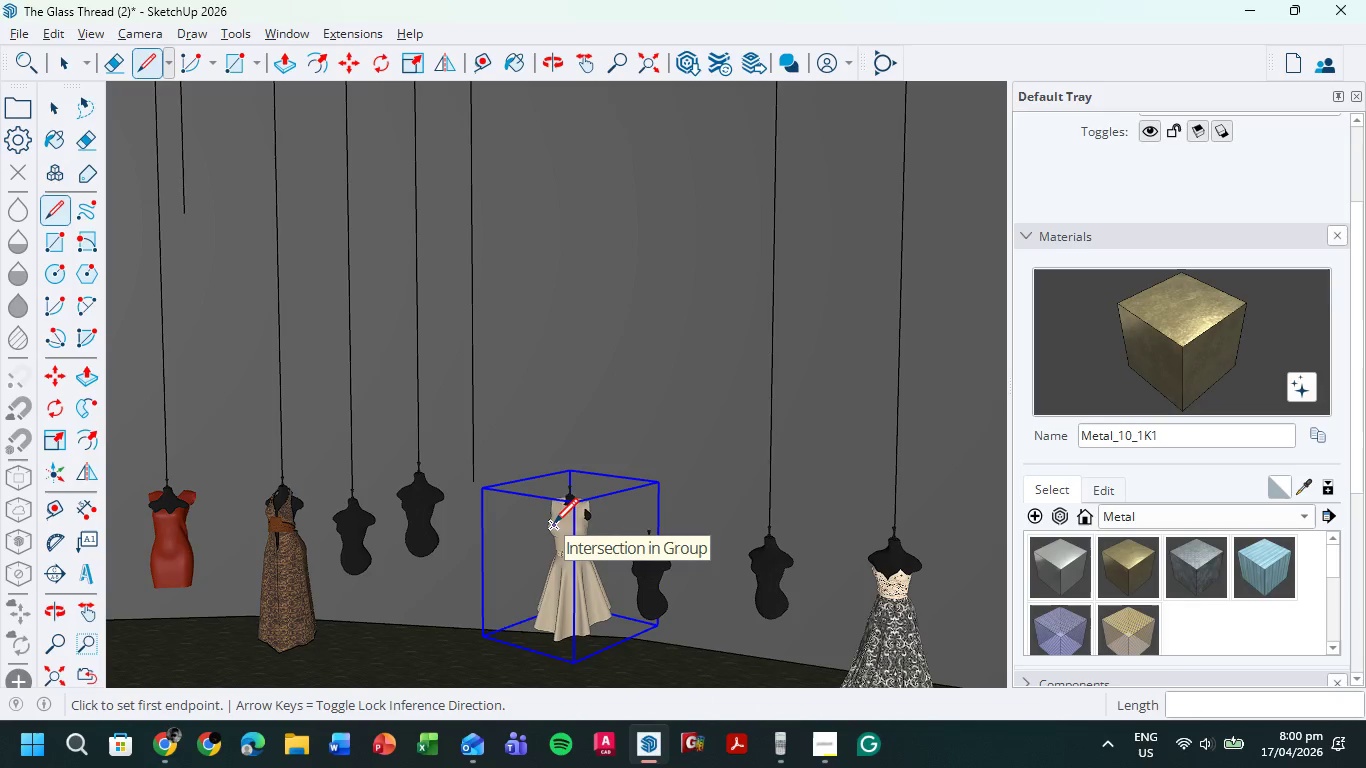 
key(M)
 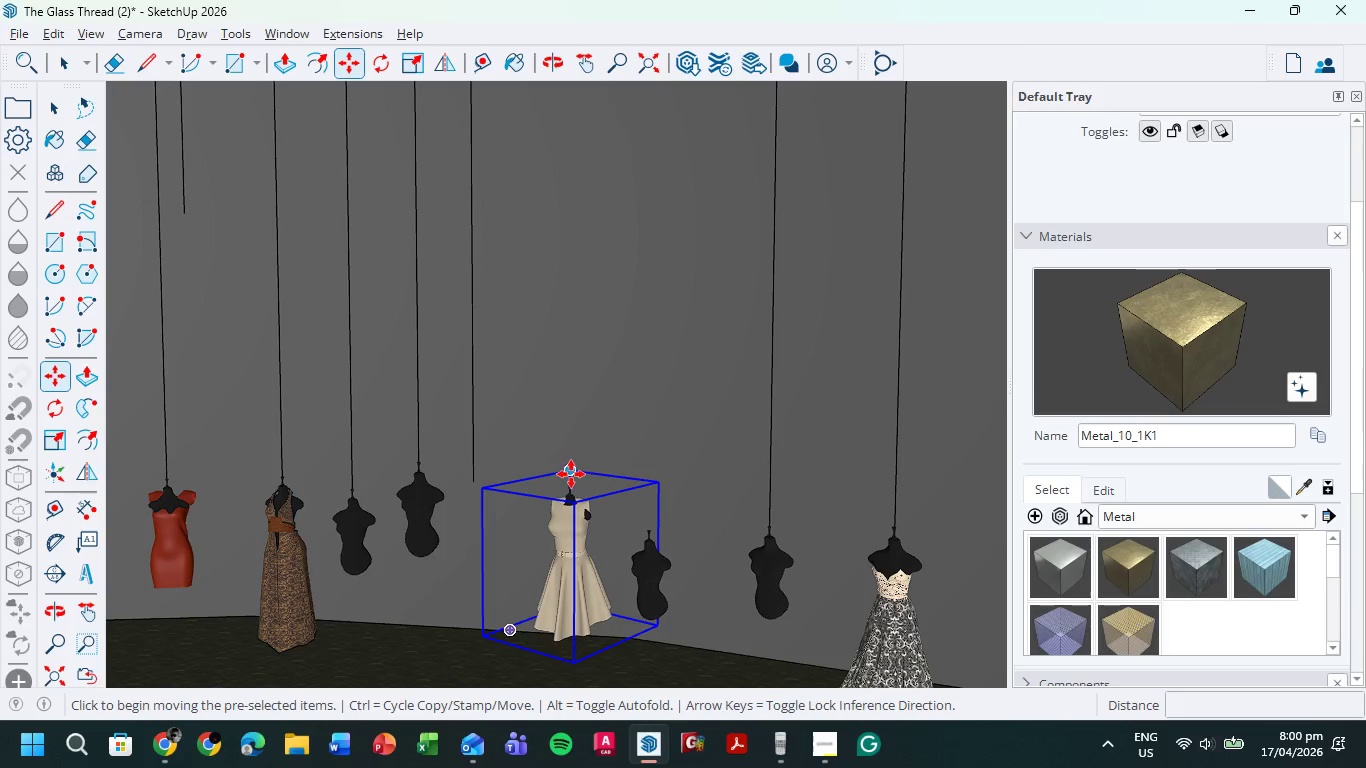 
scroll: coordinate [546, 463], scroll_direction: up, amount: 30.0
 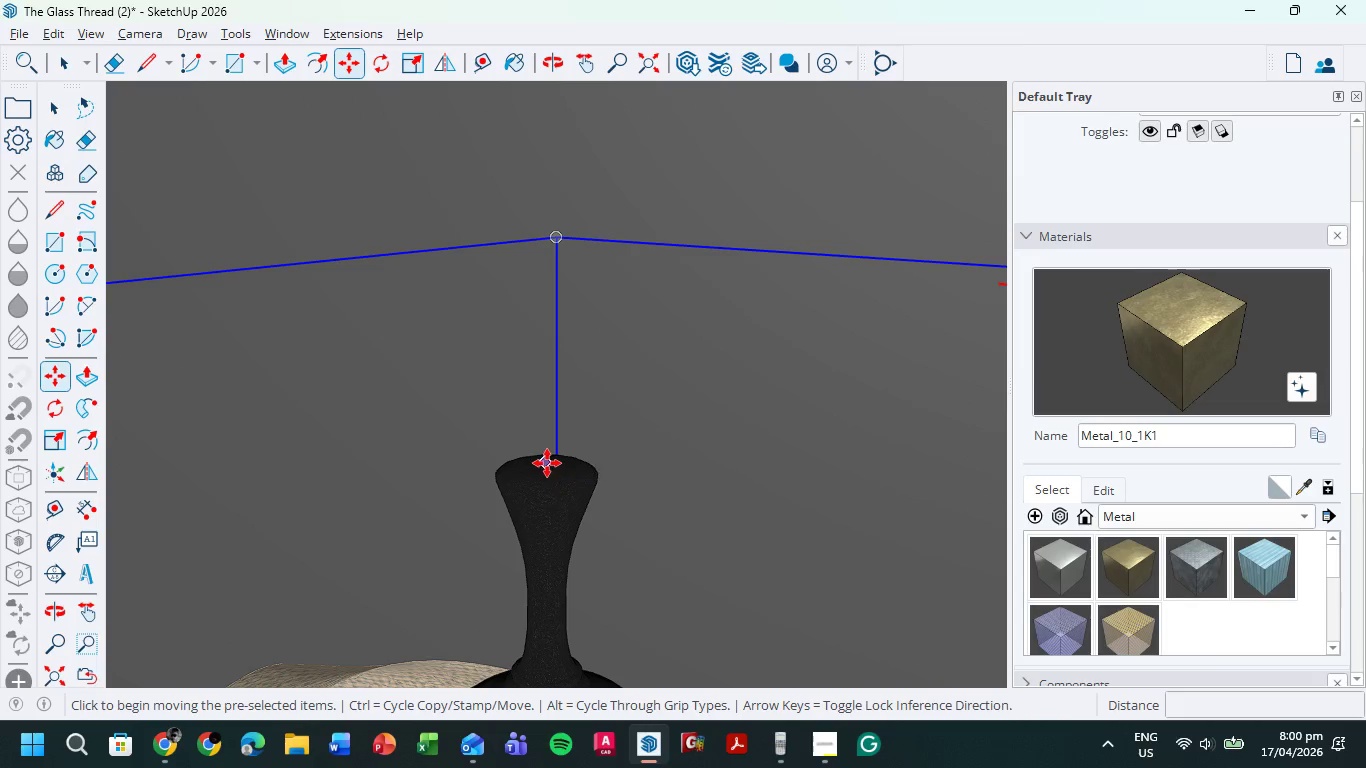 
left_click([549, 464])
 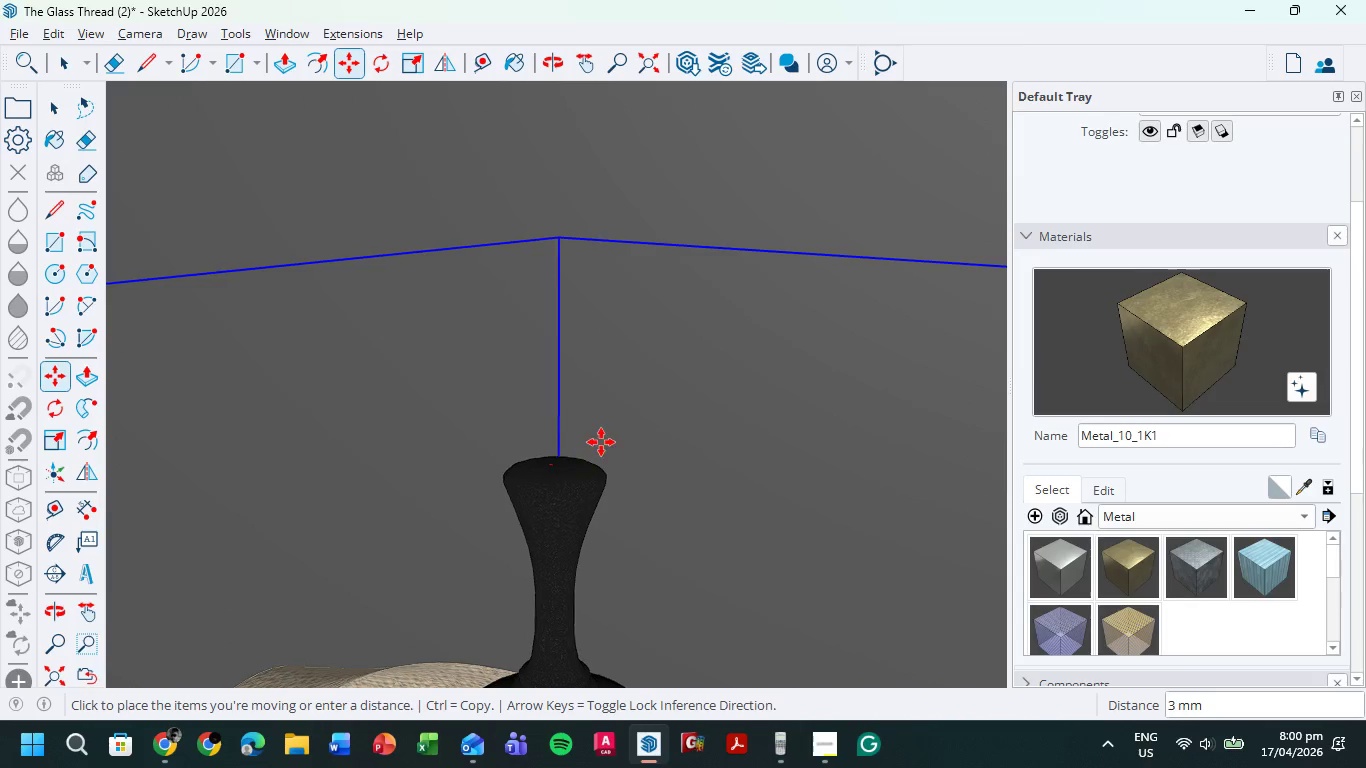 
scroll: coordinate [615, 434], scroll_direction: down, amount: 28.0
 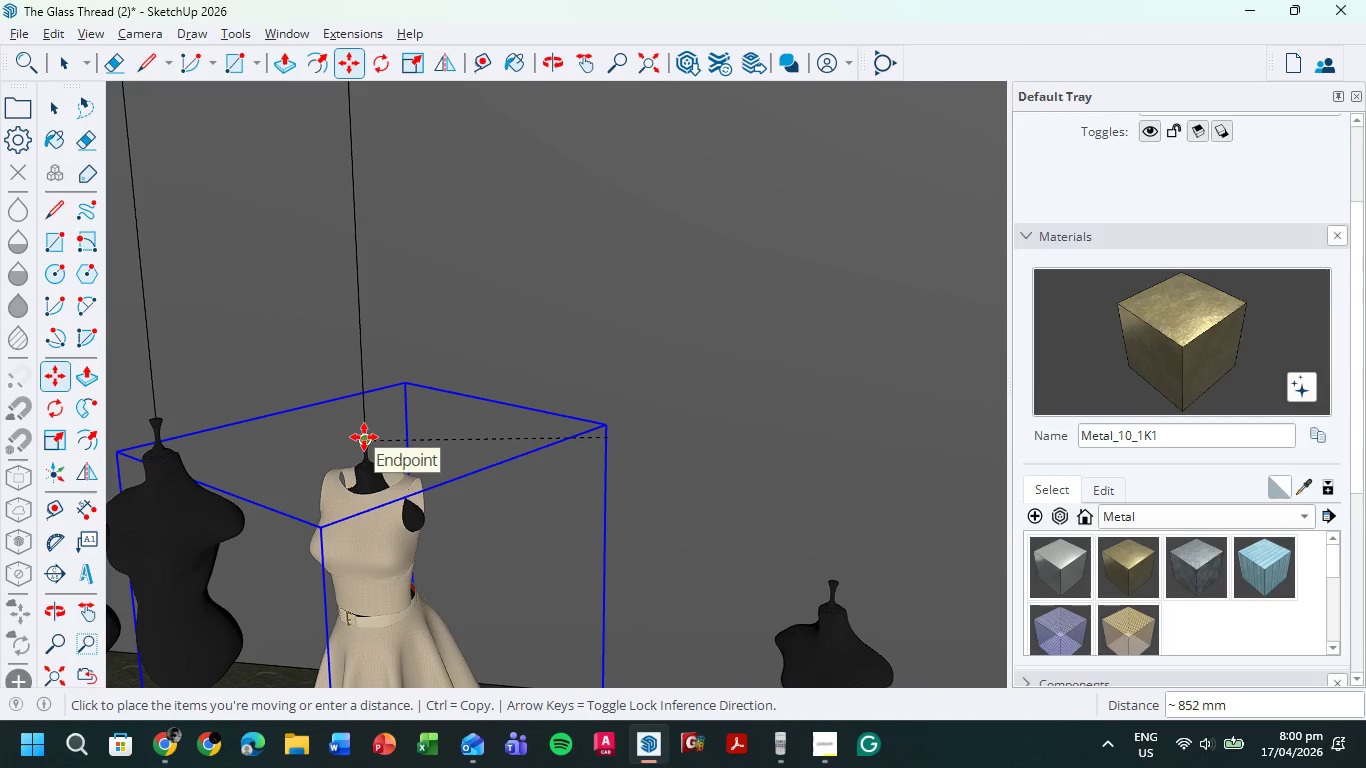 
left_click([364, 437])
 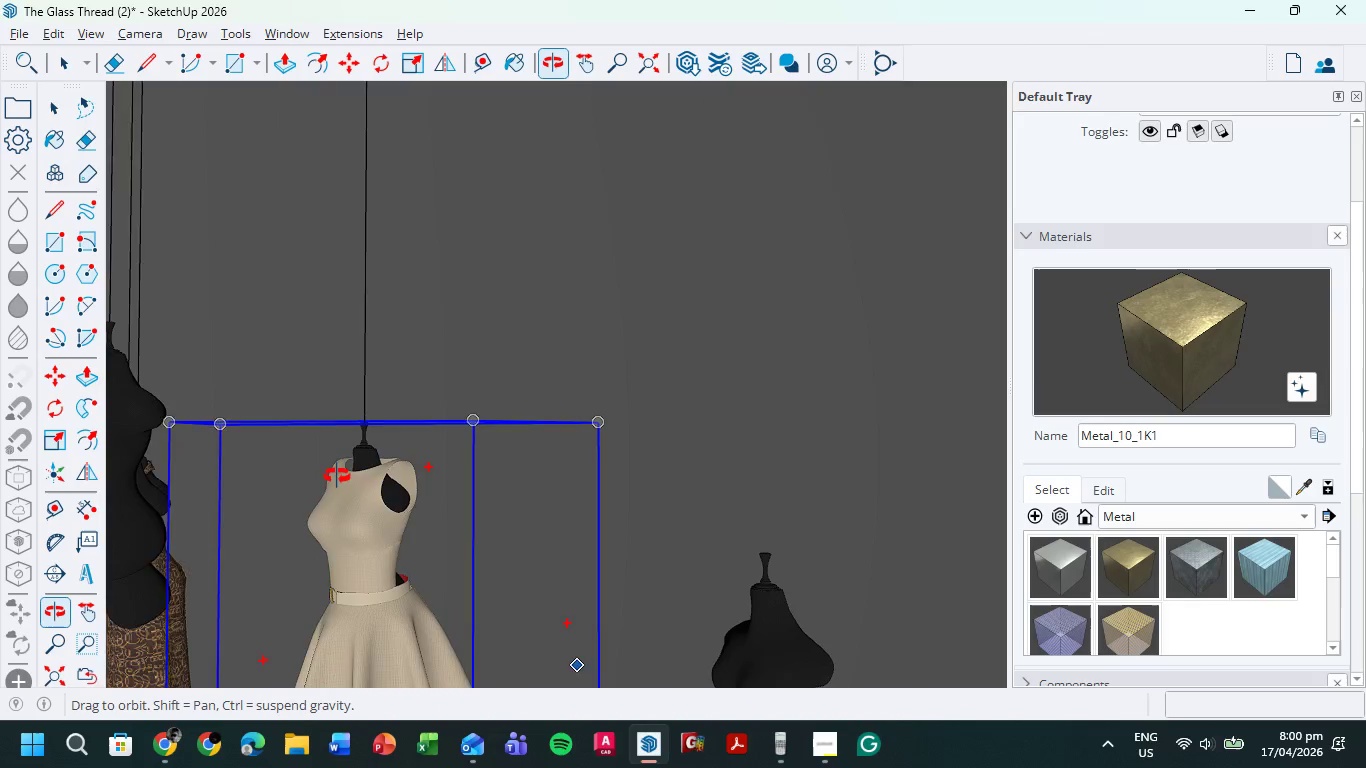 
scroll: coordinate [590, 543], scroll_direction: down, amount: 25.0
 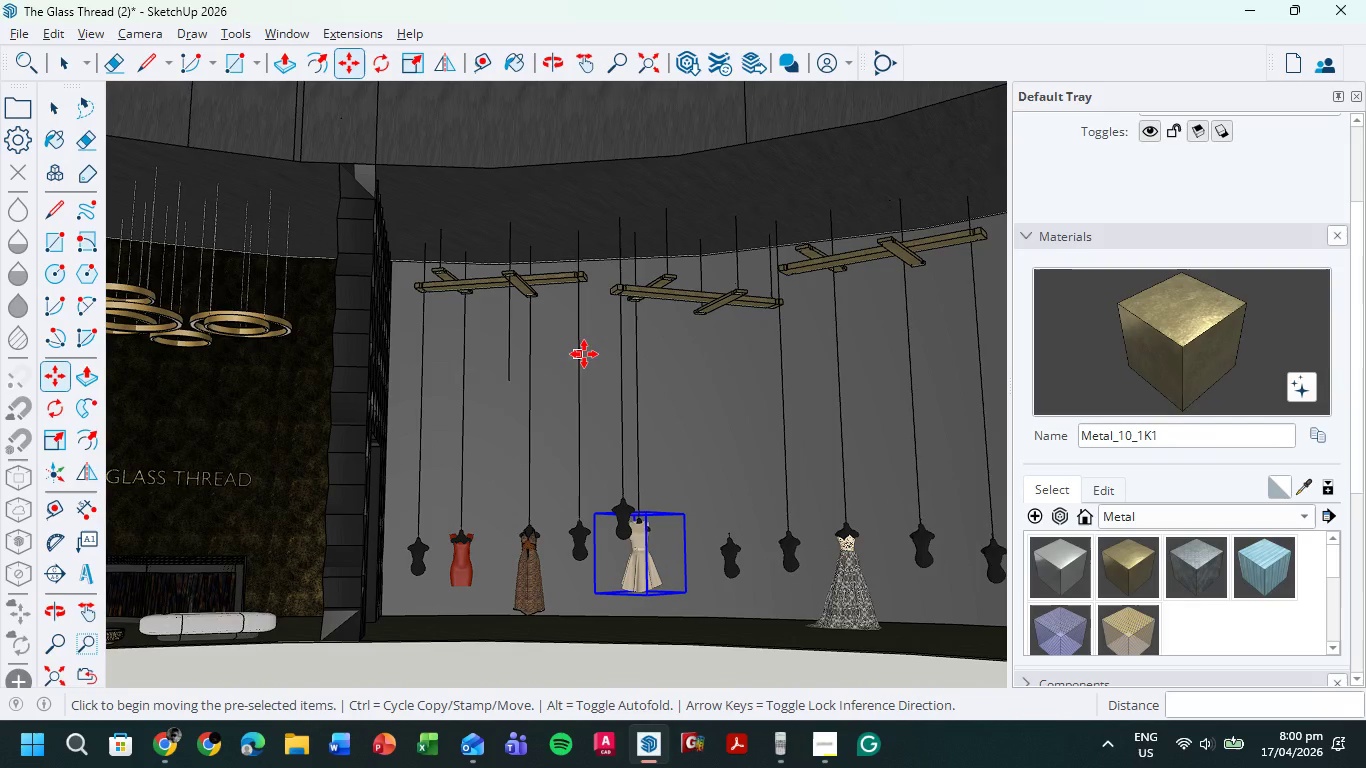 
scroll: coordinate [693, 275], scroll_direction: up, amount: 5.0
 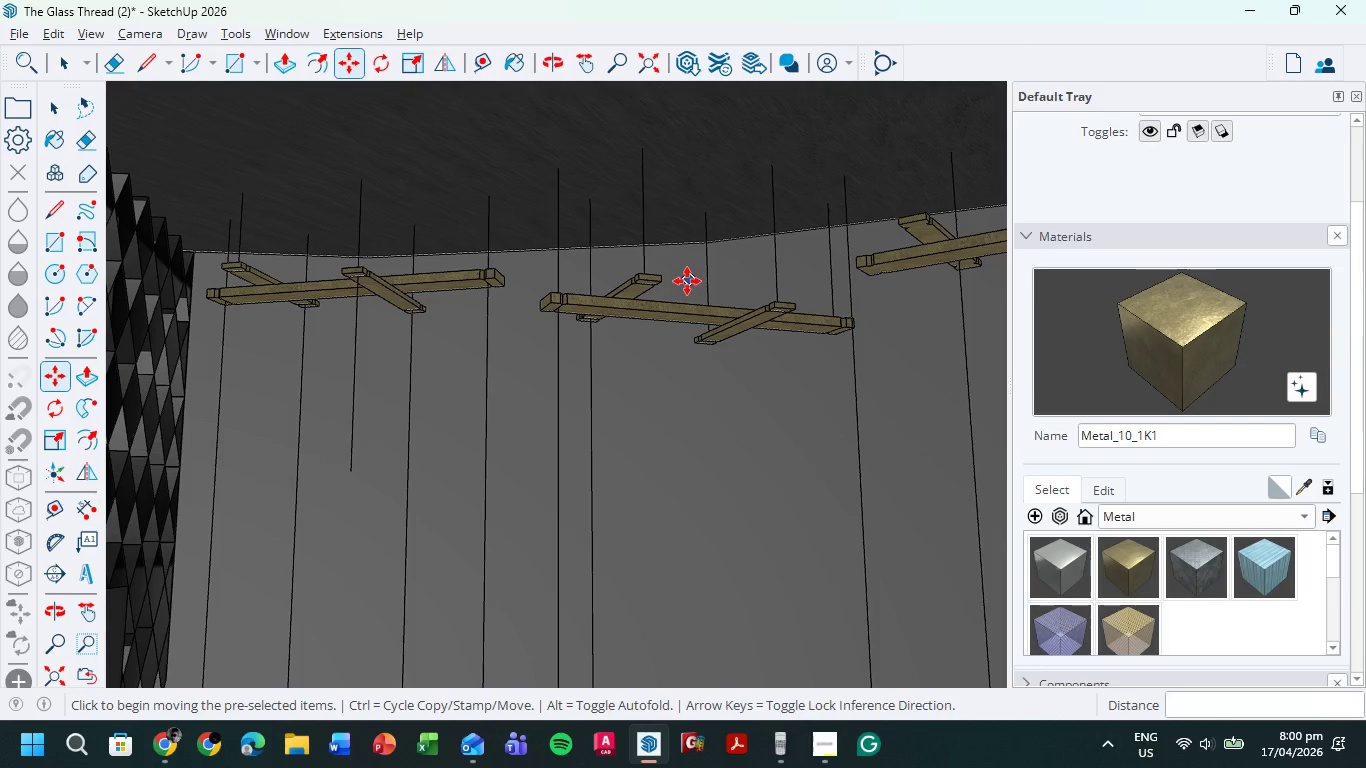 
scroll: coordinate [671, 339], scroll_direction: down, amount: 2.0
 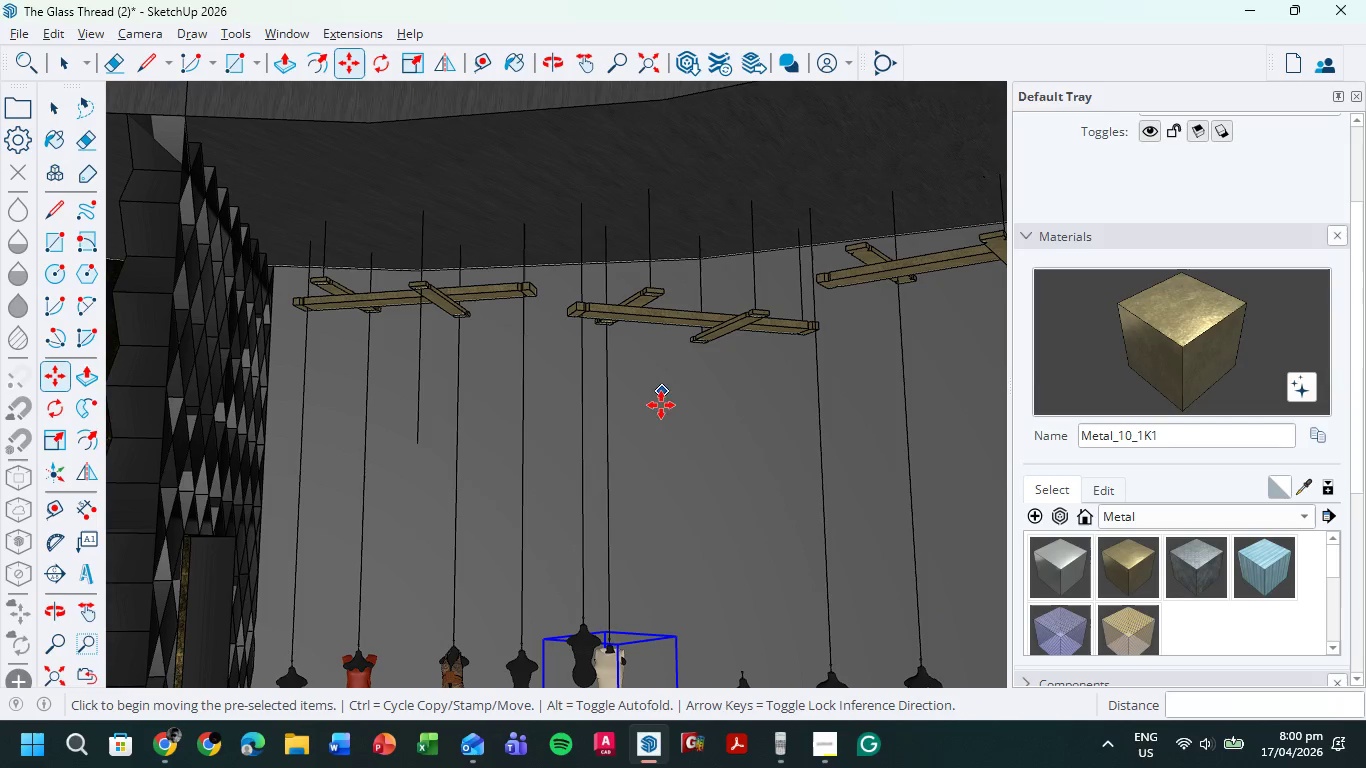 
hold_key(key=ShiftLeft, duration=0.42)
 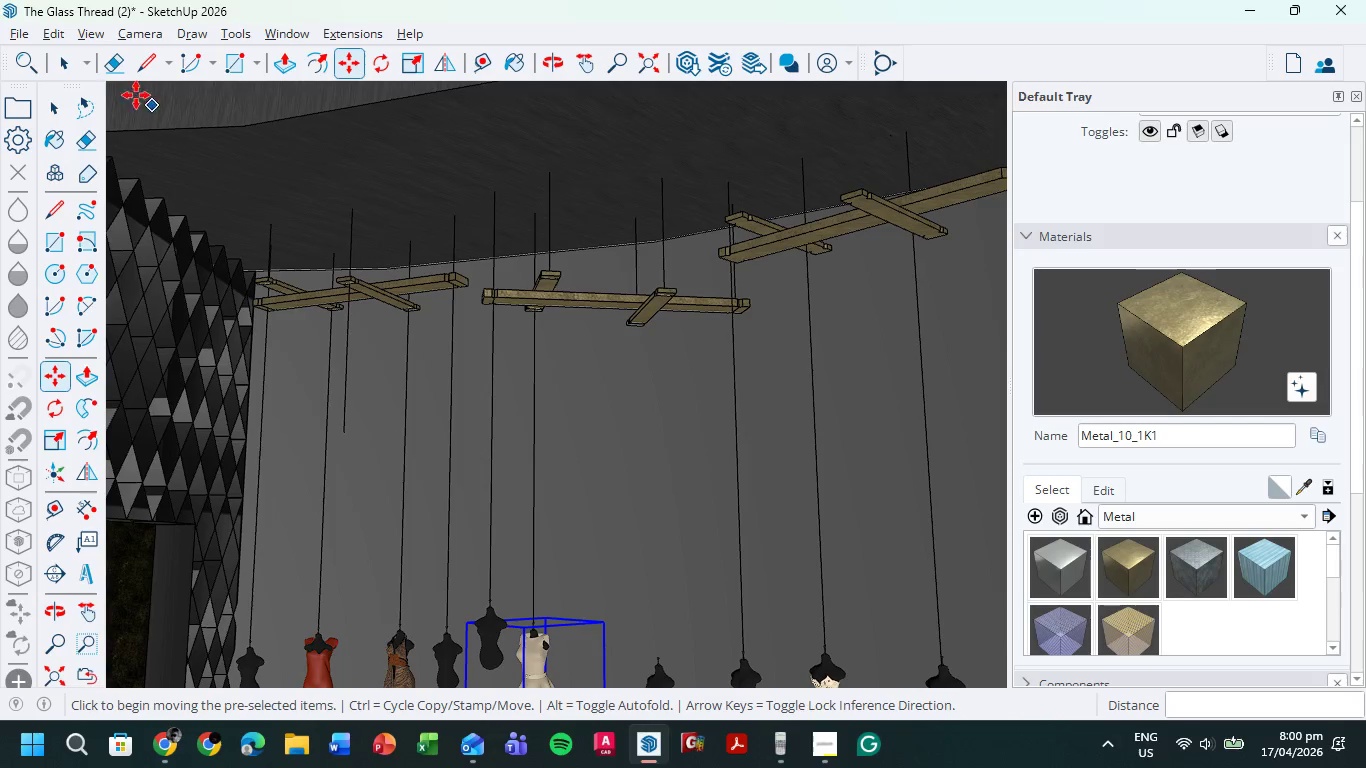 
left_click([62, 65])
 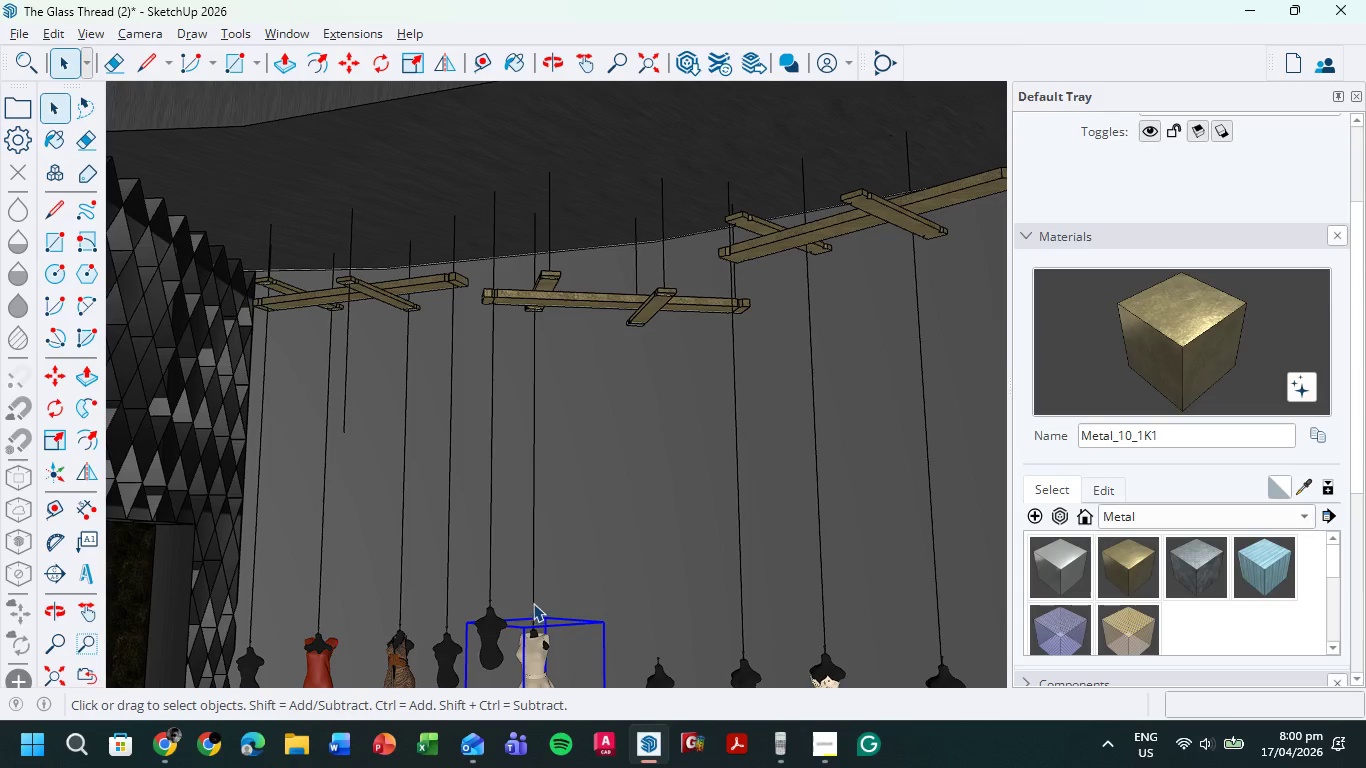 
hold_key(key=ShiftLeft, duration=0.84)
left_click([533, 597])
 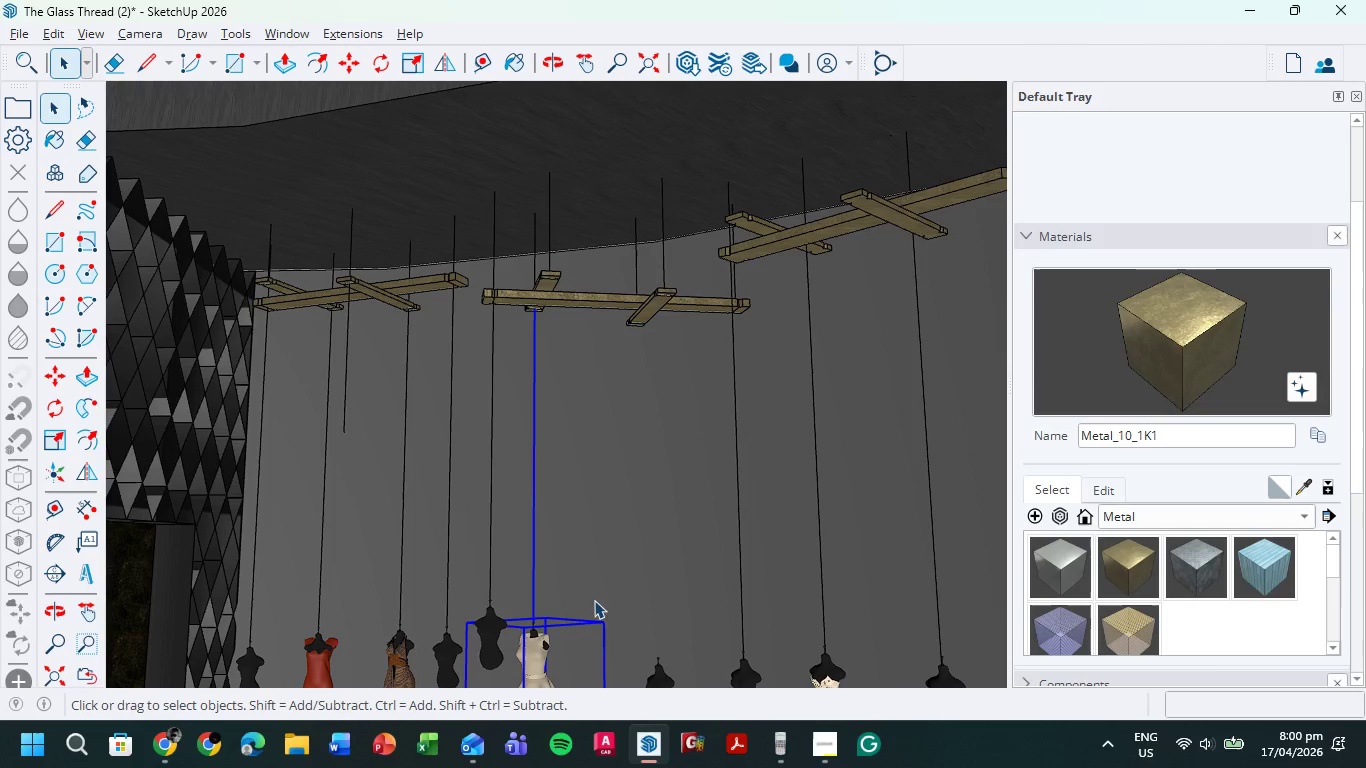 
key(M)
 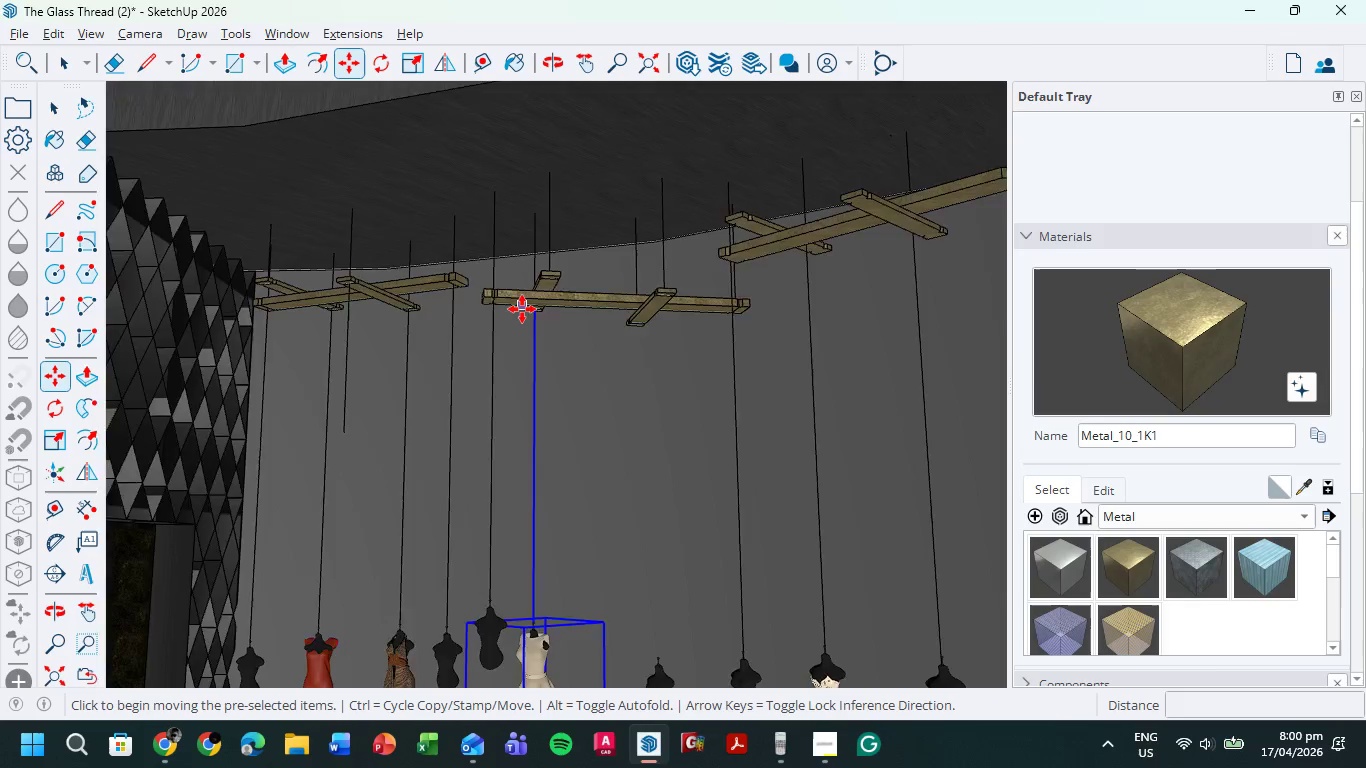 
scroll: coordinate [532, 304], scroll_direction: up, amount: 17.0
 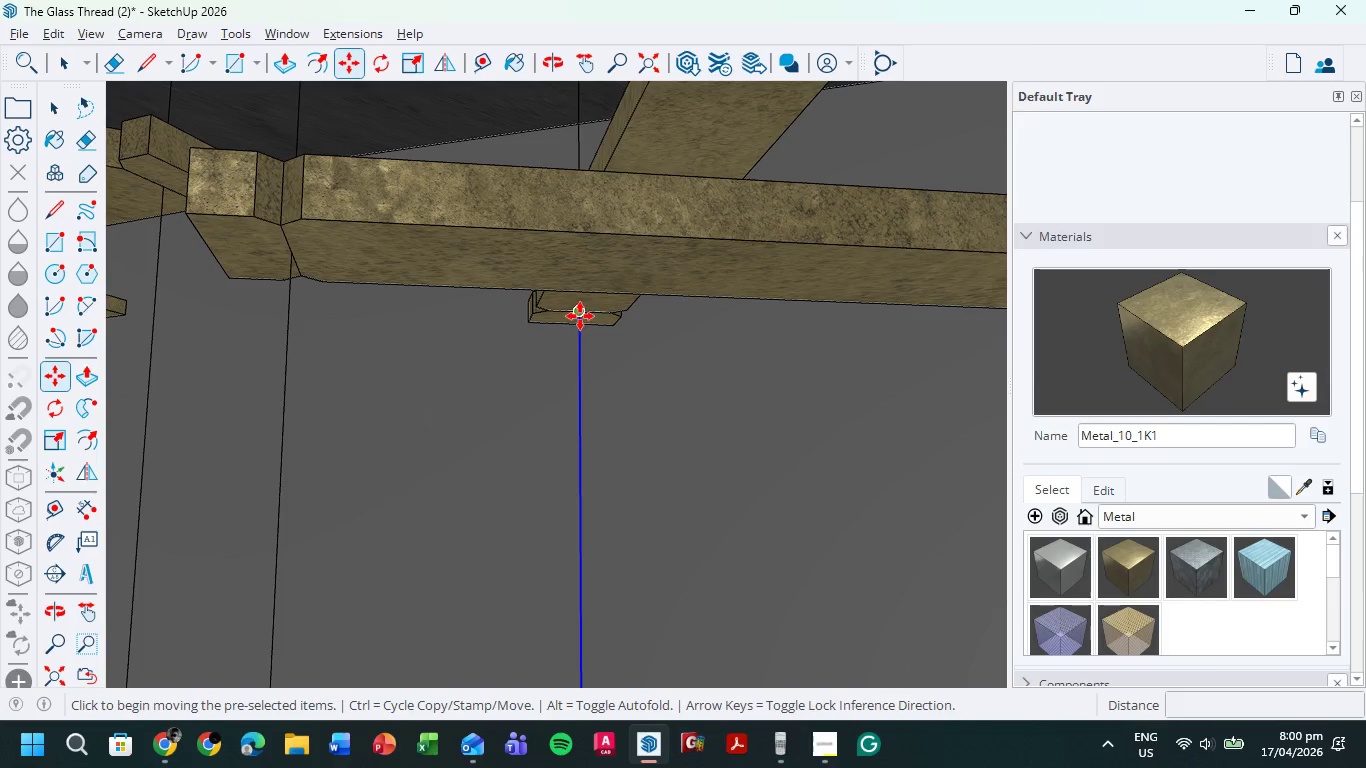 
left_click([580, 310])
 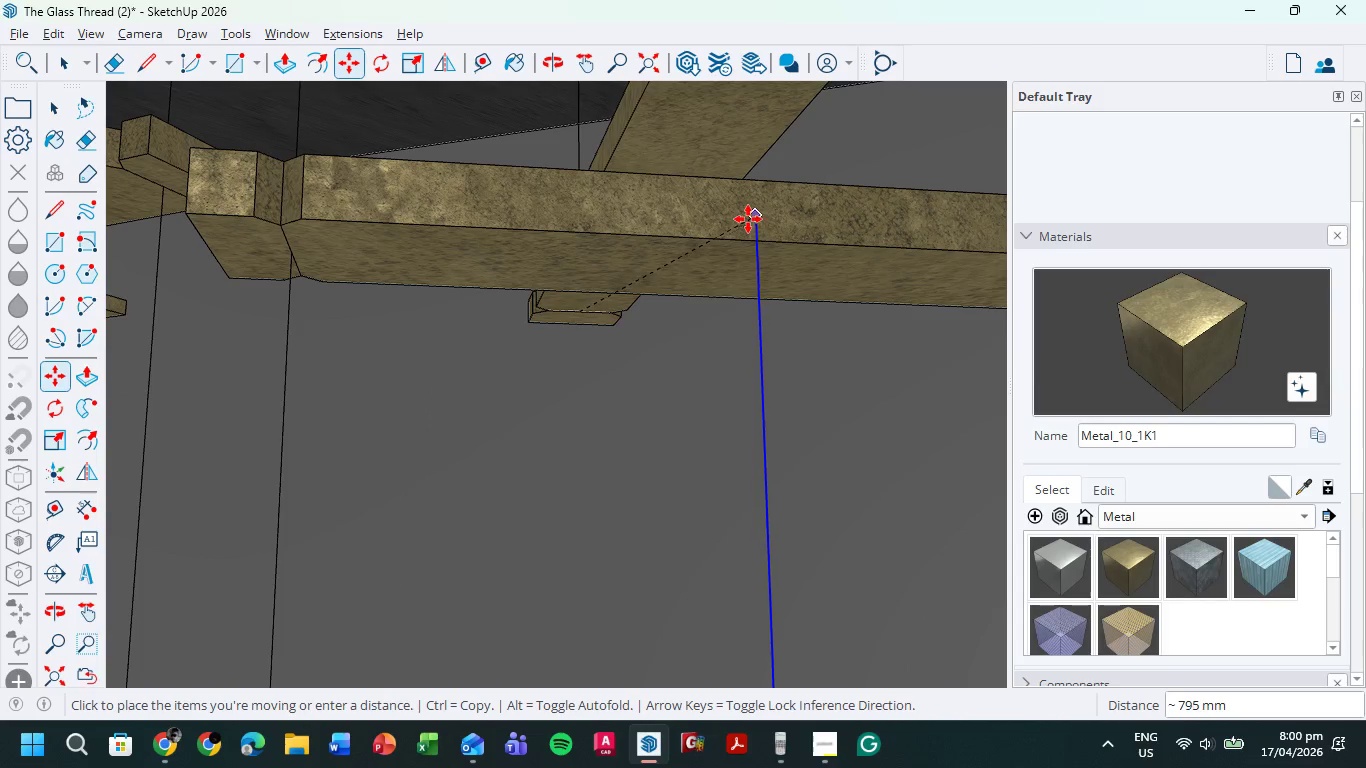 
scroll: coordinate [725, 234], scroll_direction: down, amount: 10.0
 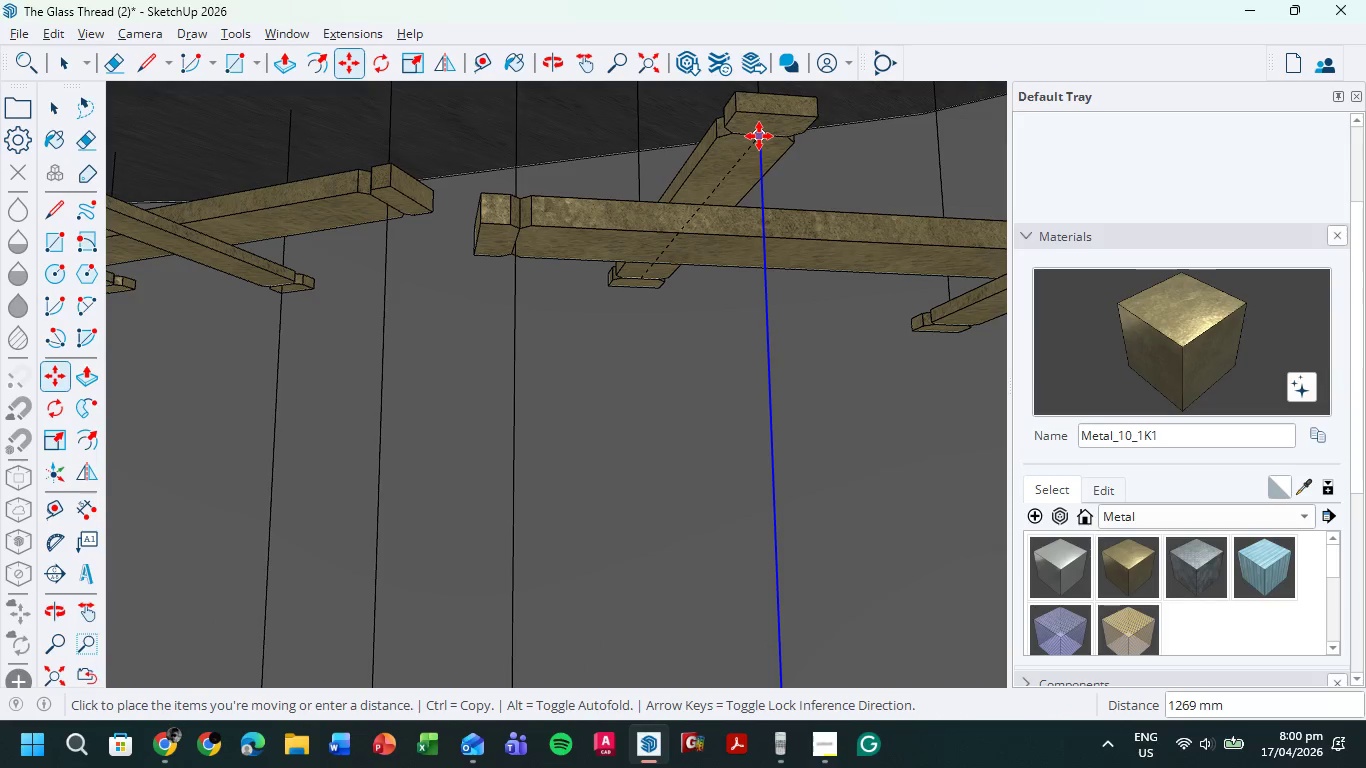 
left_click([759, 136])
 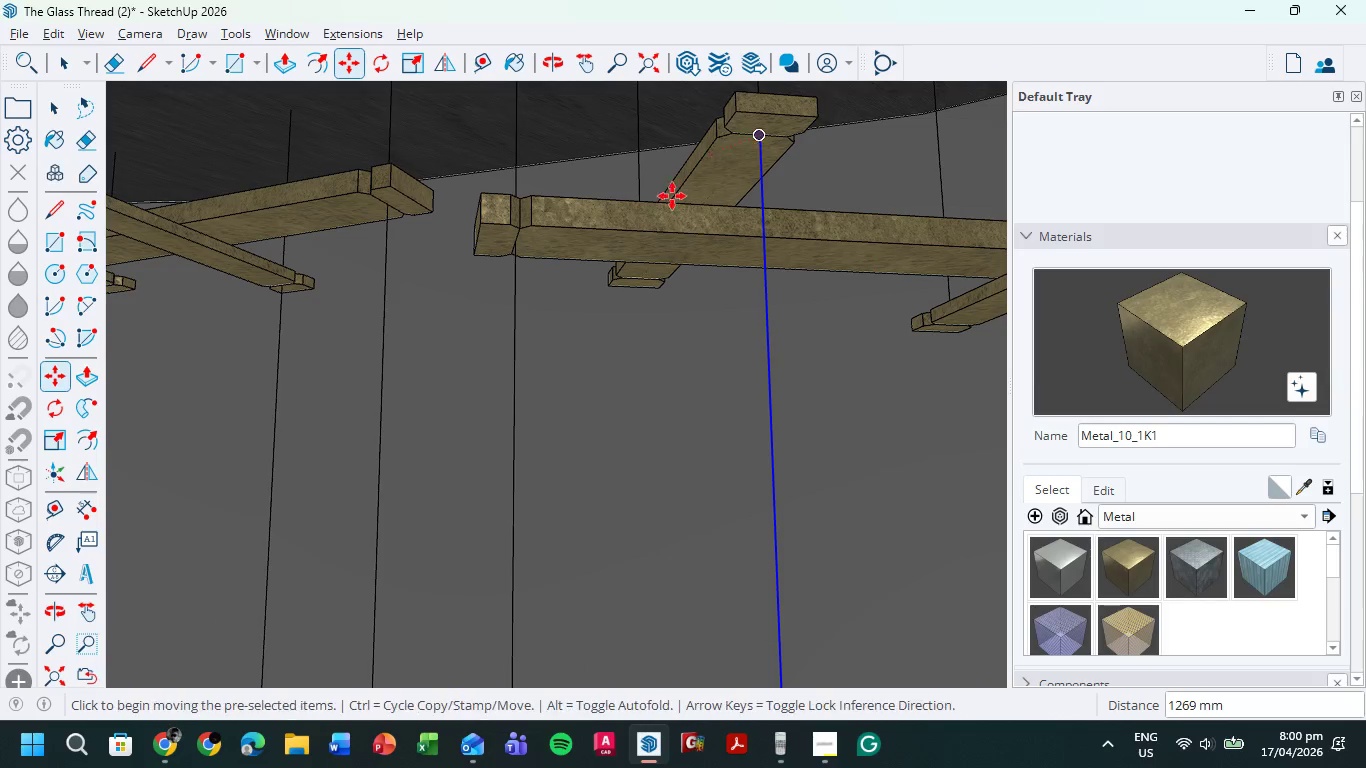 
scroll: coordinate [629, 327], scroll_direction: down, amount: 23.0
 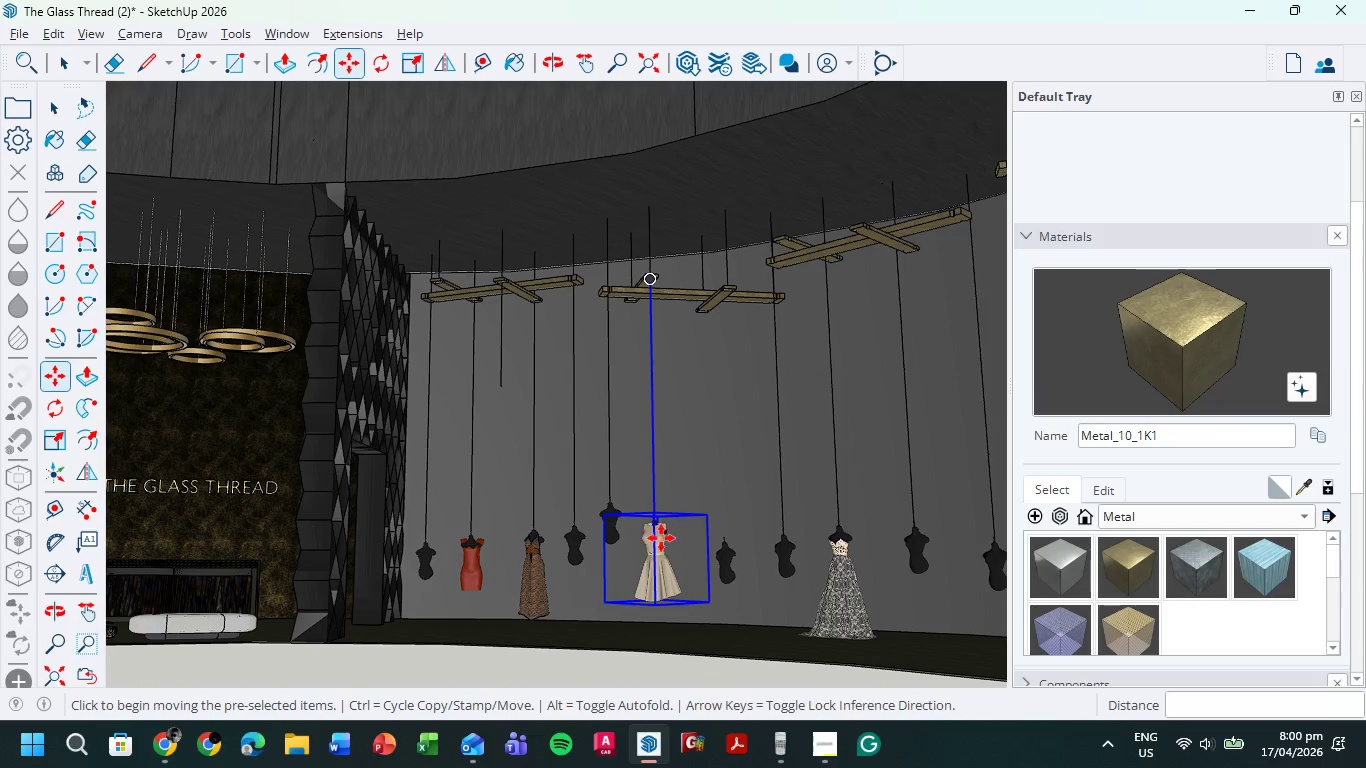 
key(Escape)
 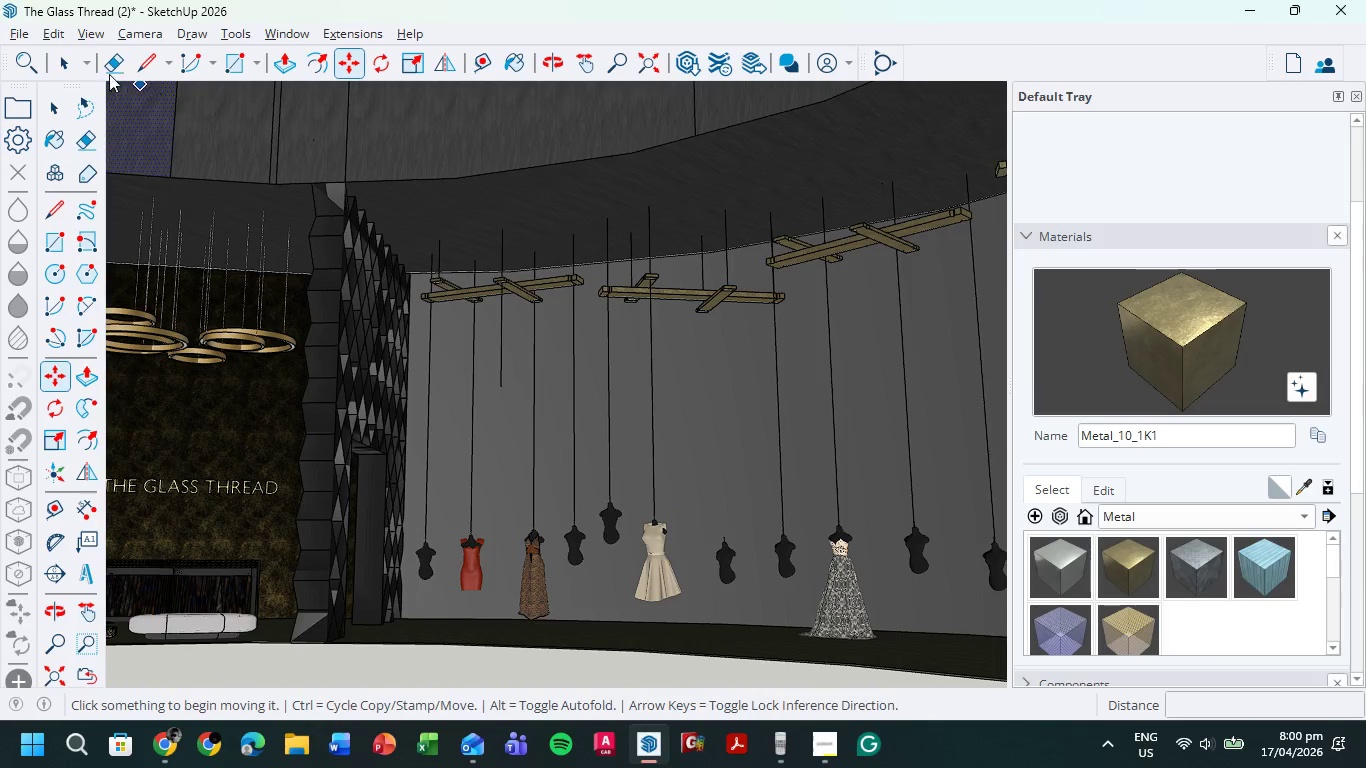 
left_click([70, 62])
 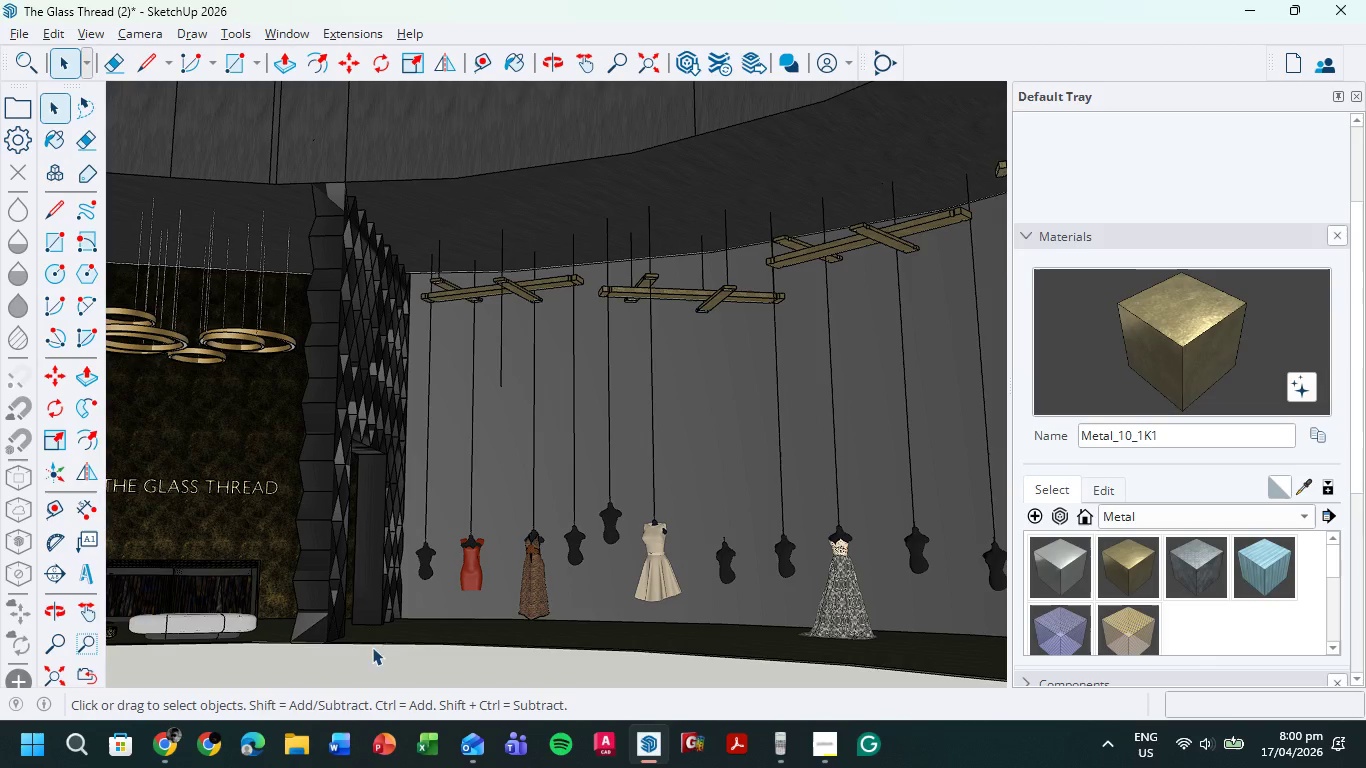 
left_click([373, 666])
 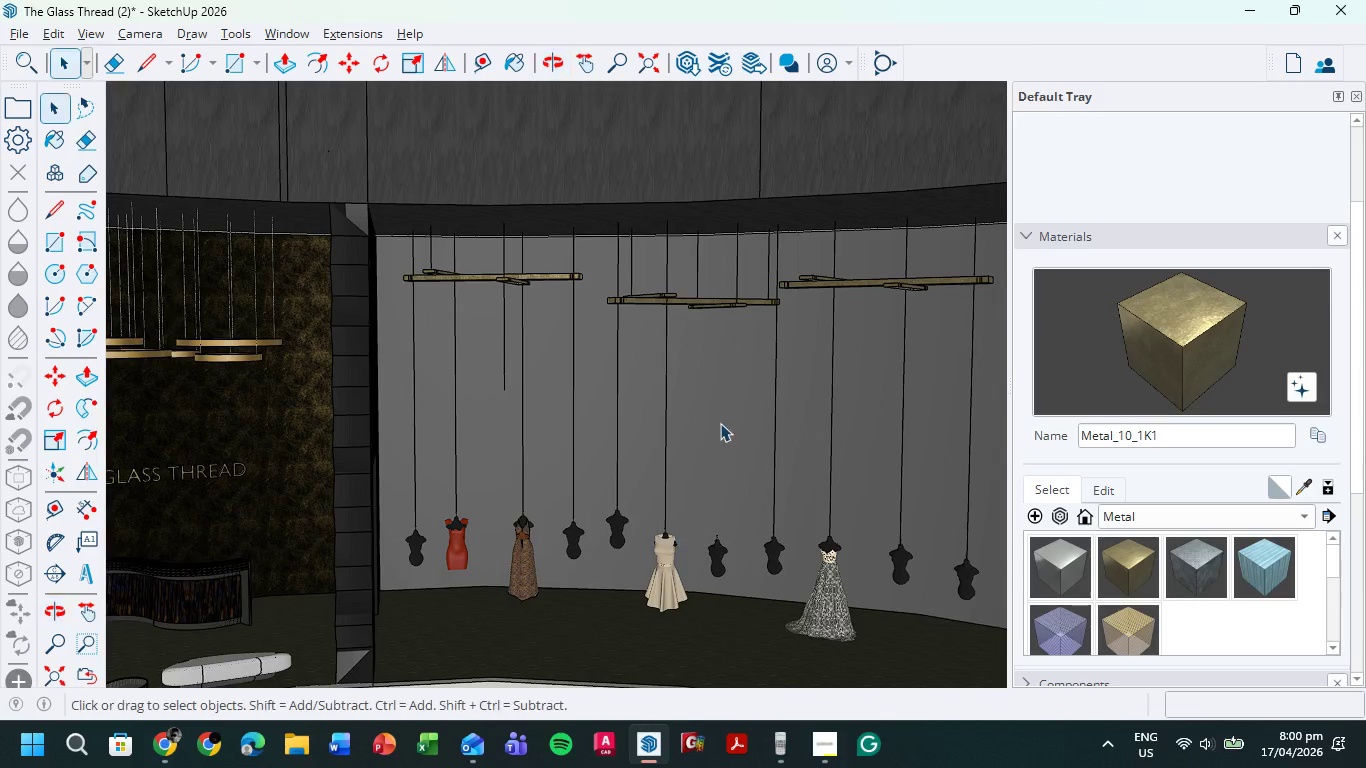 
scroll: coordinate [725, 407], scroll_direction: up, amount: 4.0
 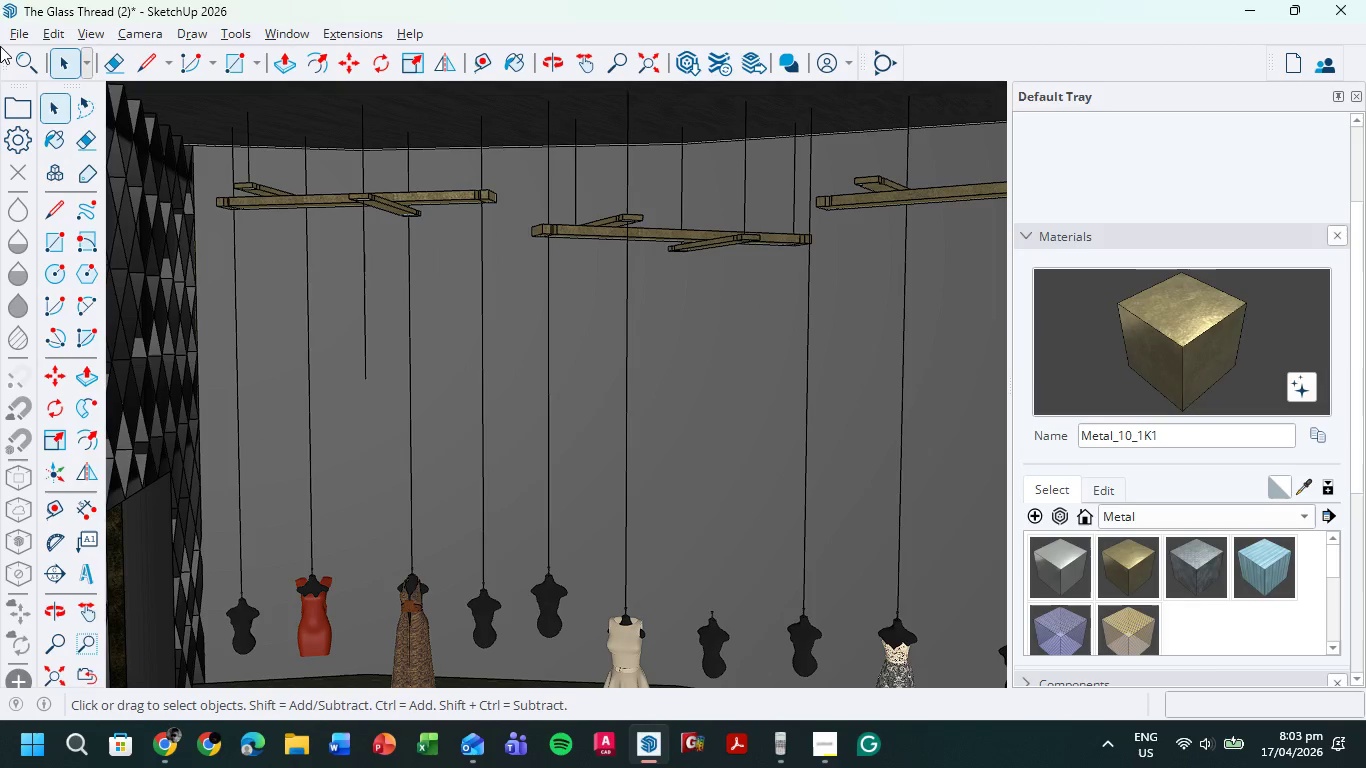 
wait(203.35)
 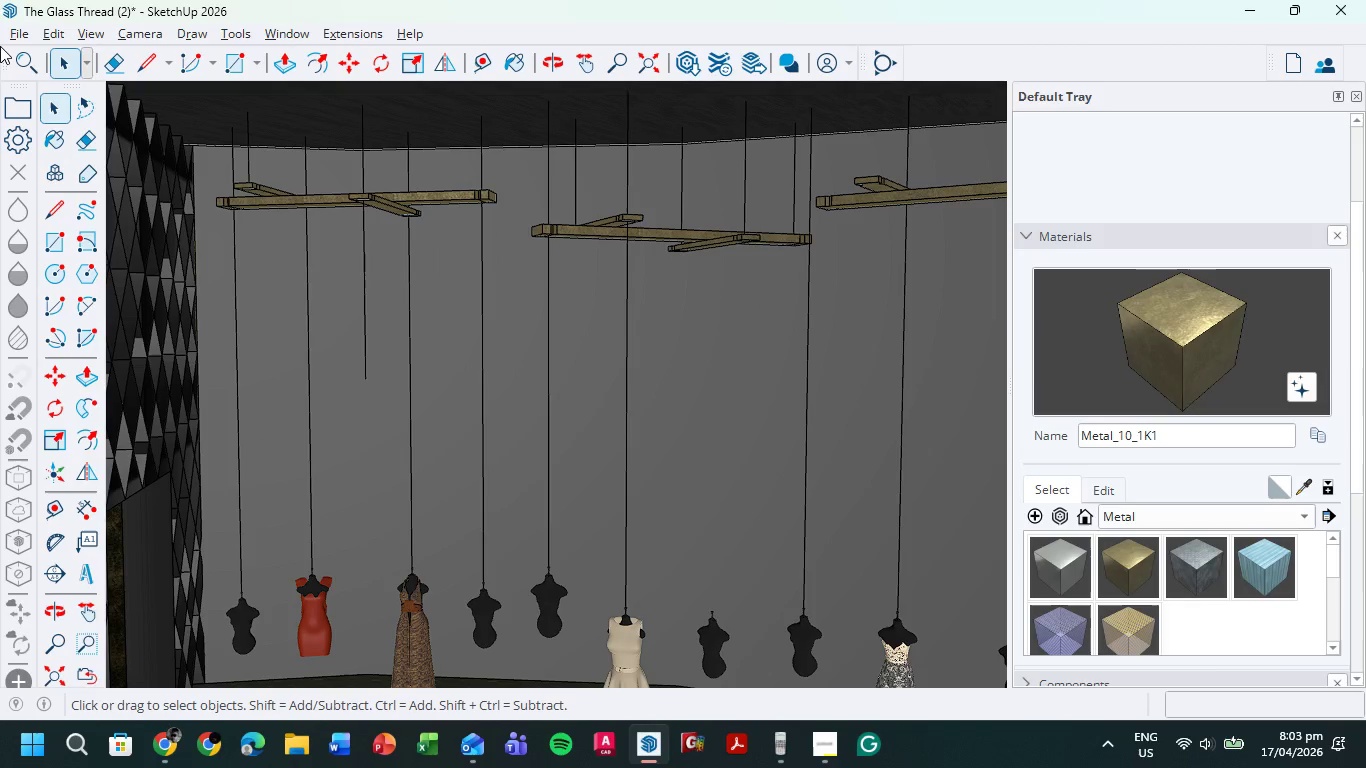 
scroll: coordinate [661, 200], scroll_direction: up, amount: 9.0
 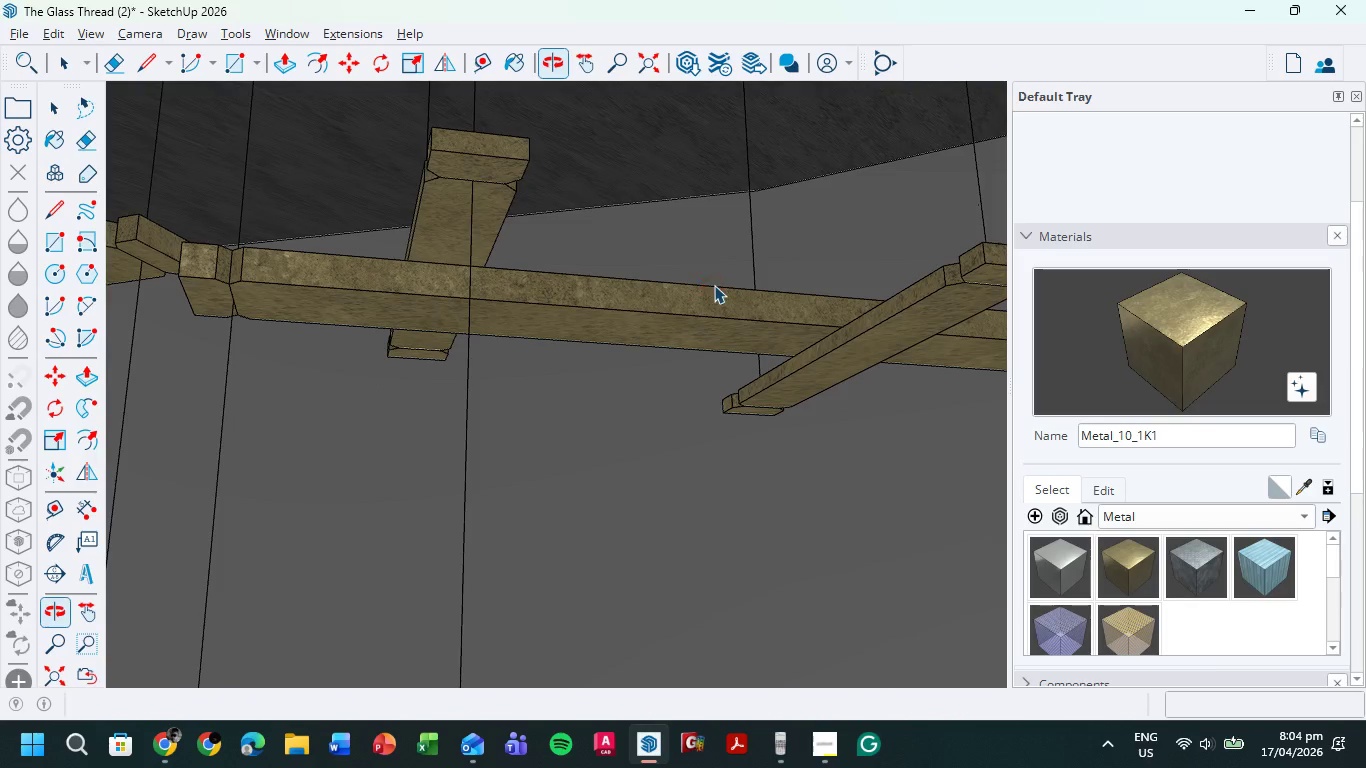 
scroll: coordinate [801, 340], scroll_direction: down, amount: 19.0
 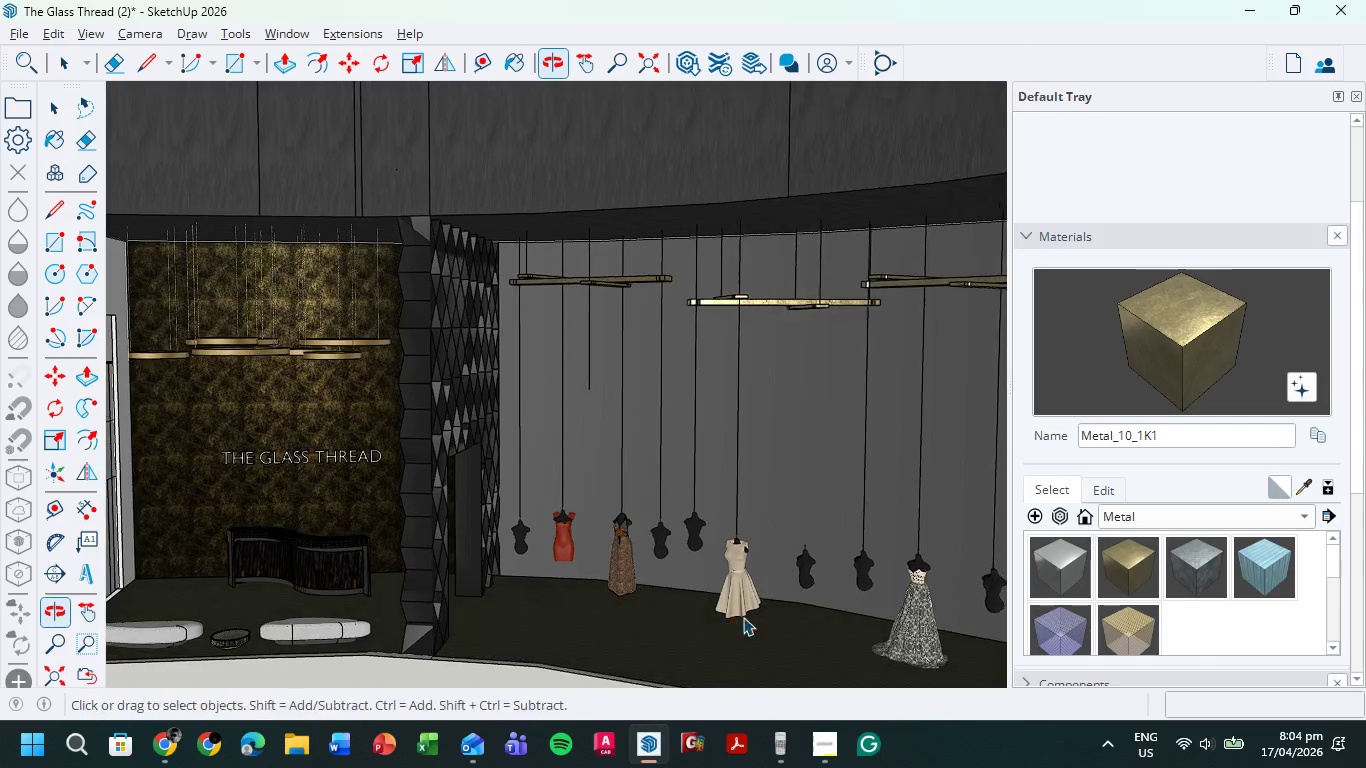 
scroll: coordinate [791, 325], scroll_direction: up, amount: 8.0
 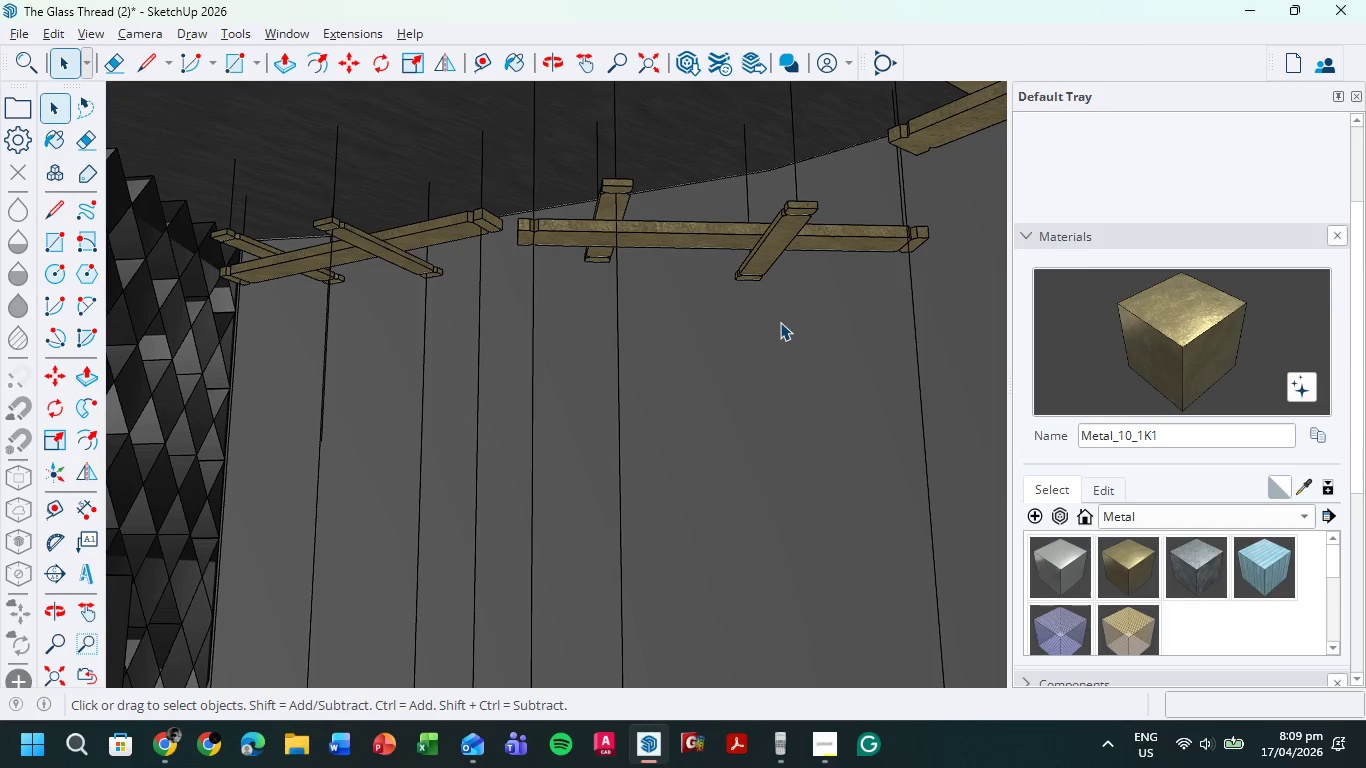 
wait(307.39)
 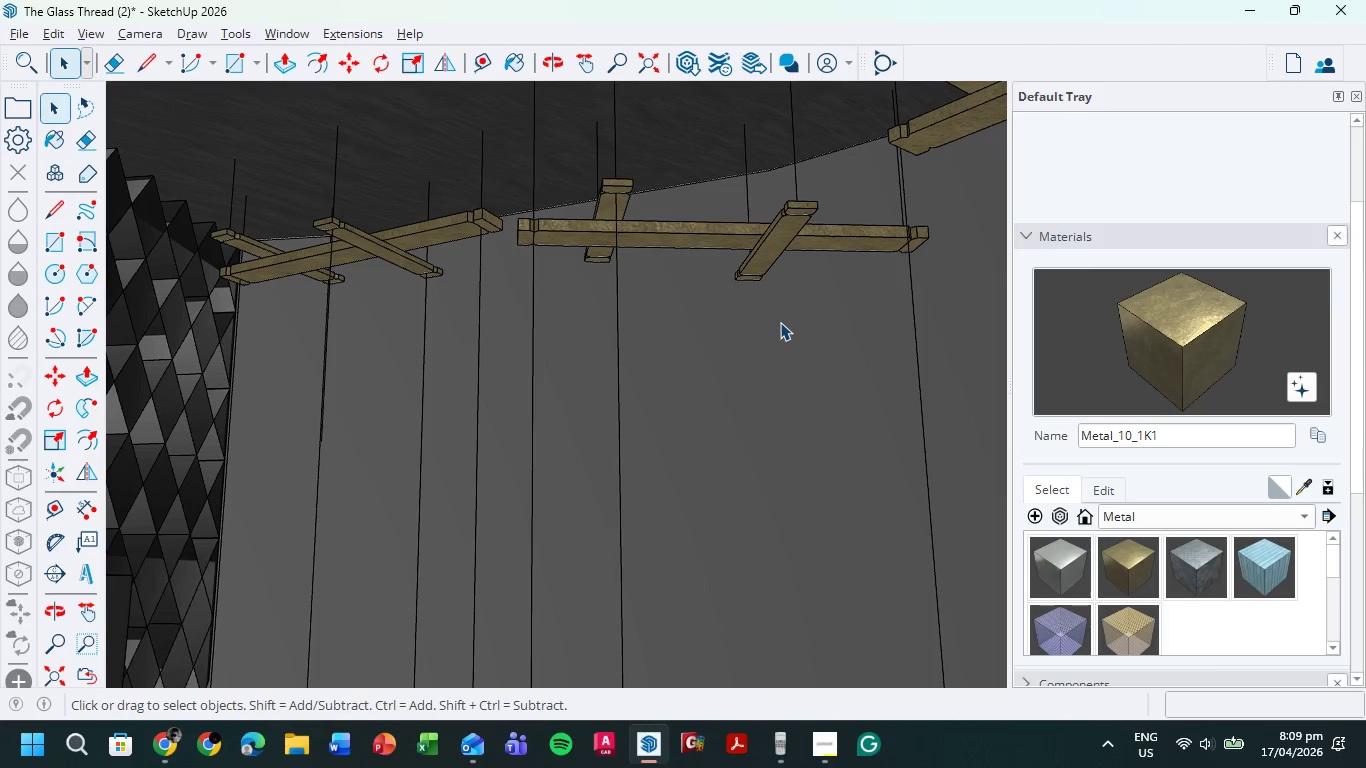 
scroll: coordinate [740, 314], scroll_direction: down, amount: 7.0
 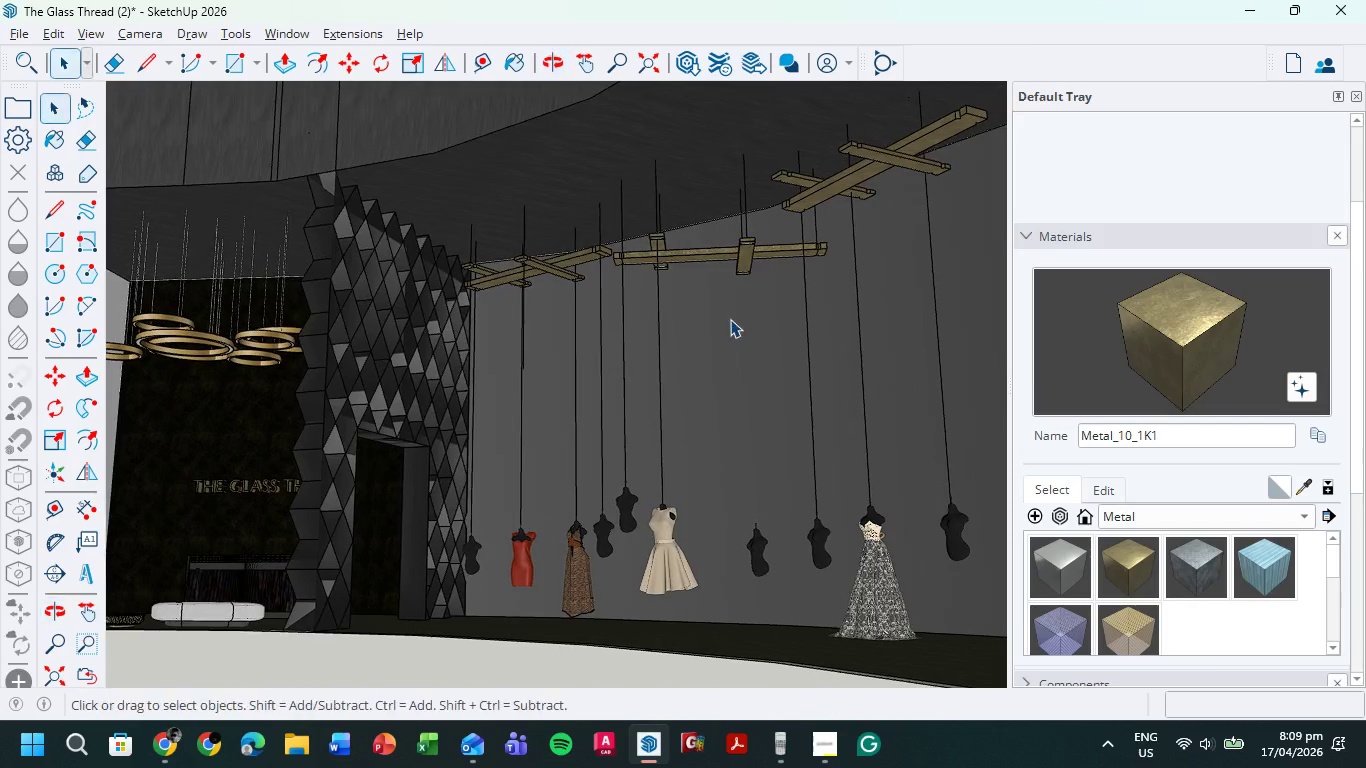 
scroll: coordinate [745, 229], scroll_direction: up, amount: 7.0
 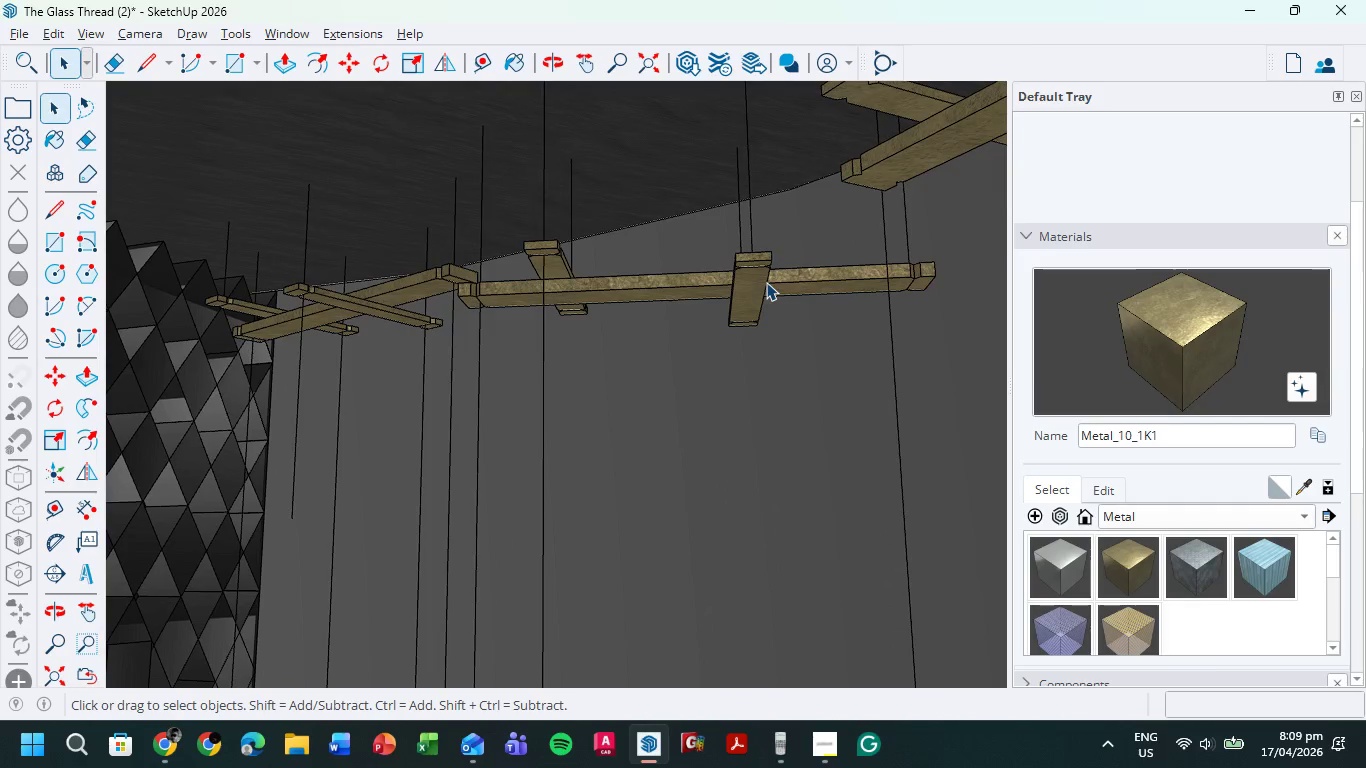 
scroll: coordinate [736, 494], scroll_direction: down, amount: 10.0
 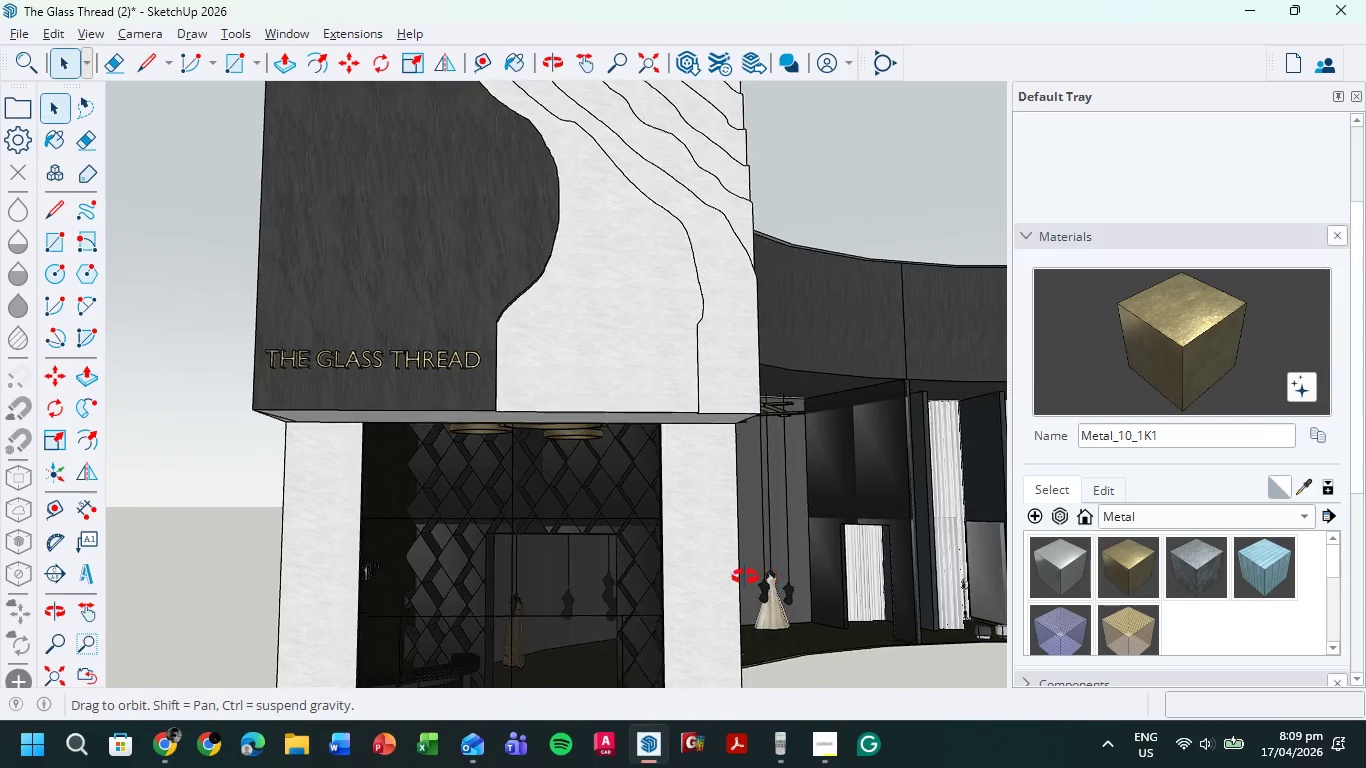 
scroll: coordinate [654, 602], scroll_direction: up, amount: 12.0
 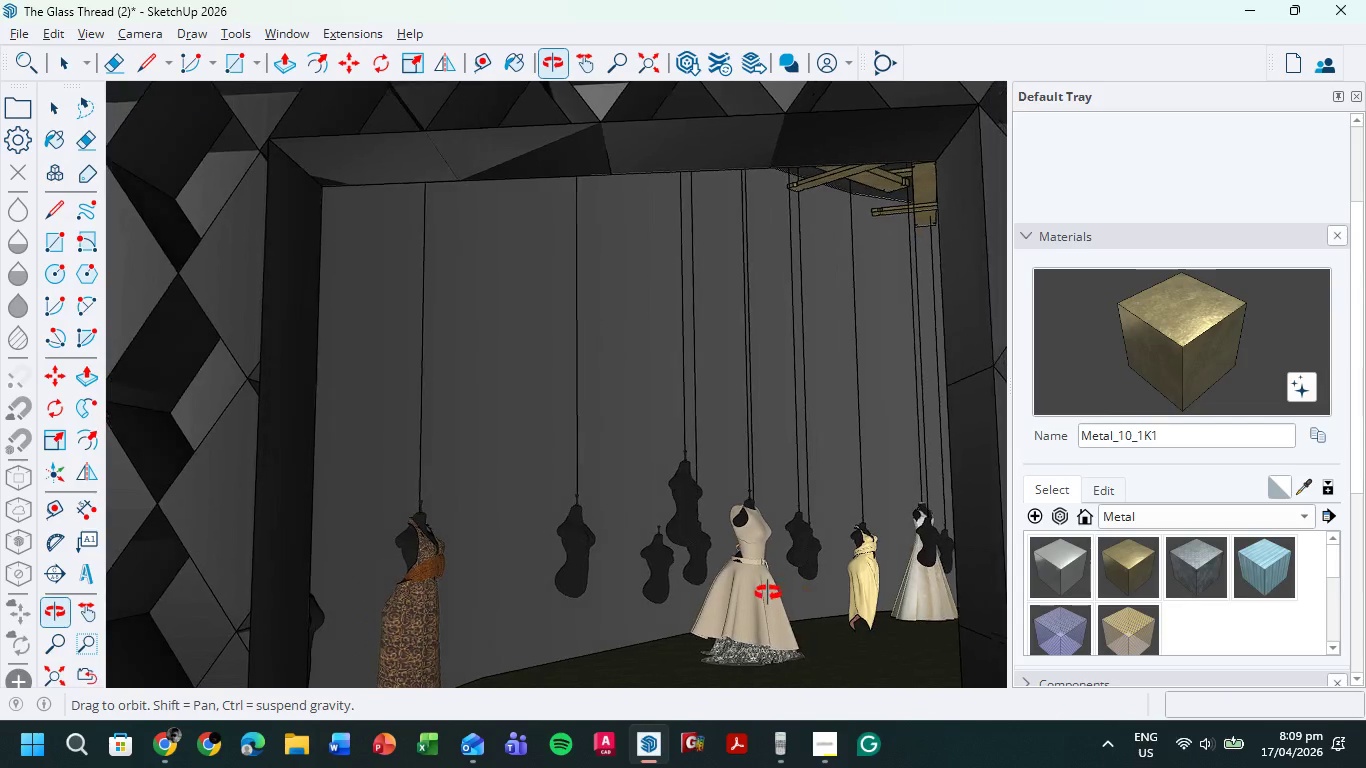 
scroll: coordinate [694, 548], scroll_direction: down, amount: 10.0
 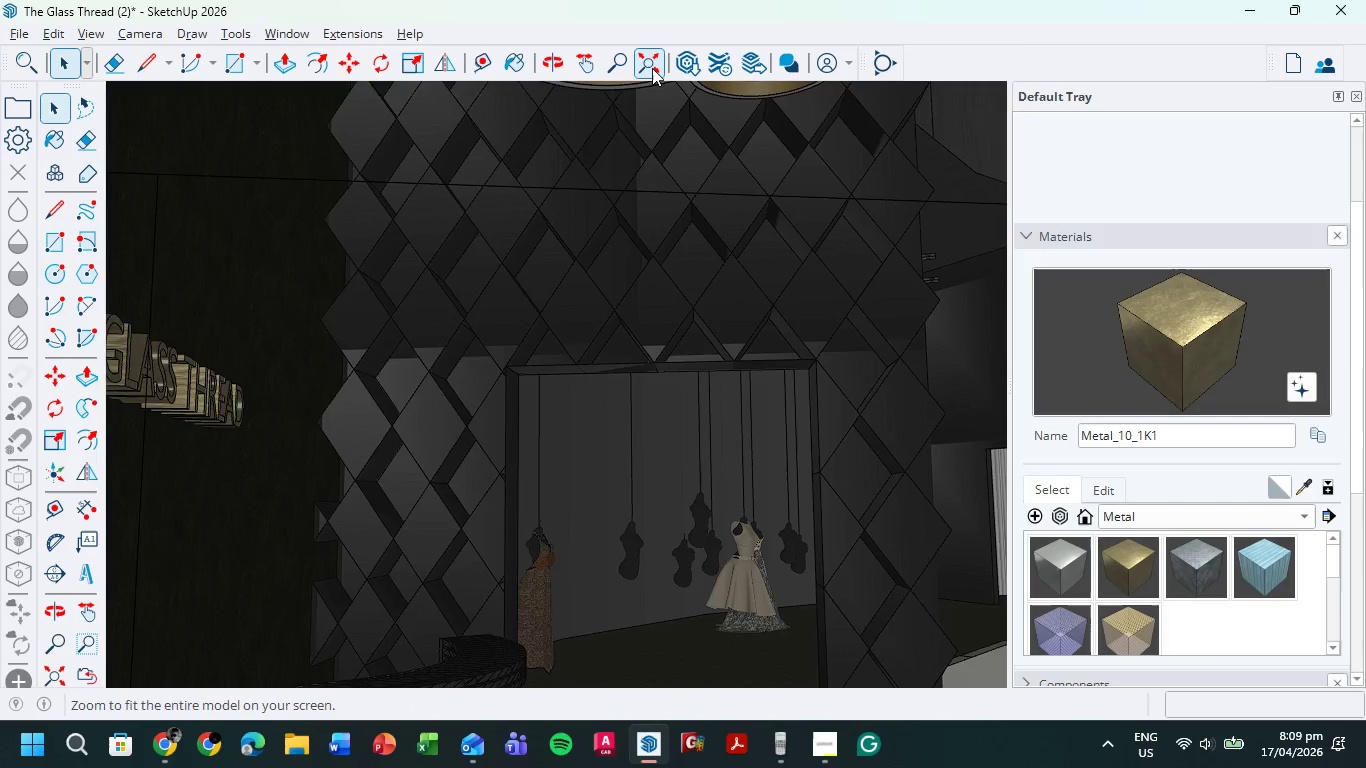 
scroll: coordinate [363, 427], scroll_direction: up, amount: 14.0
 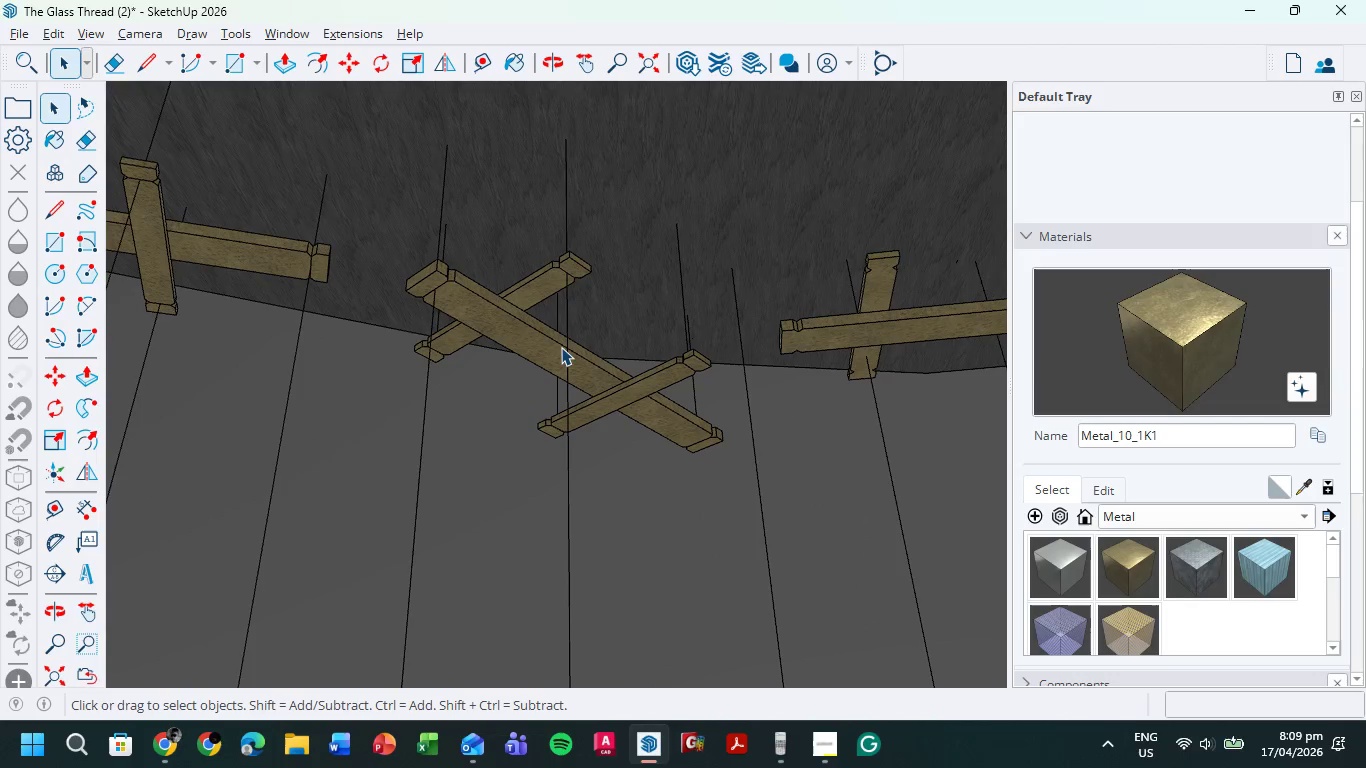 
left_click([558, 352])
 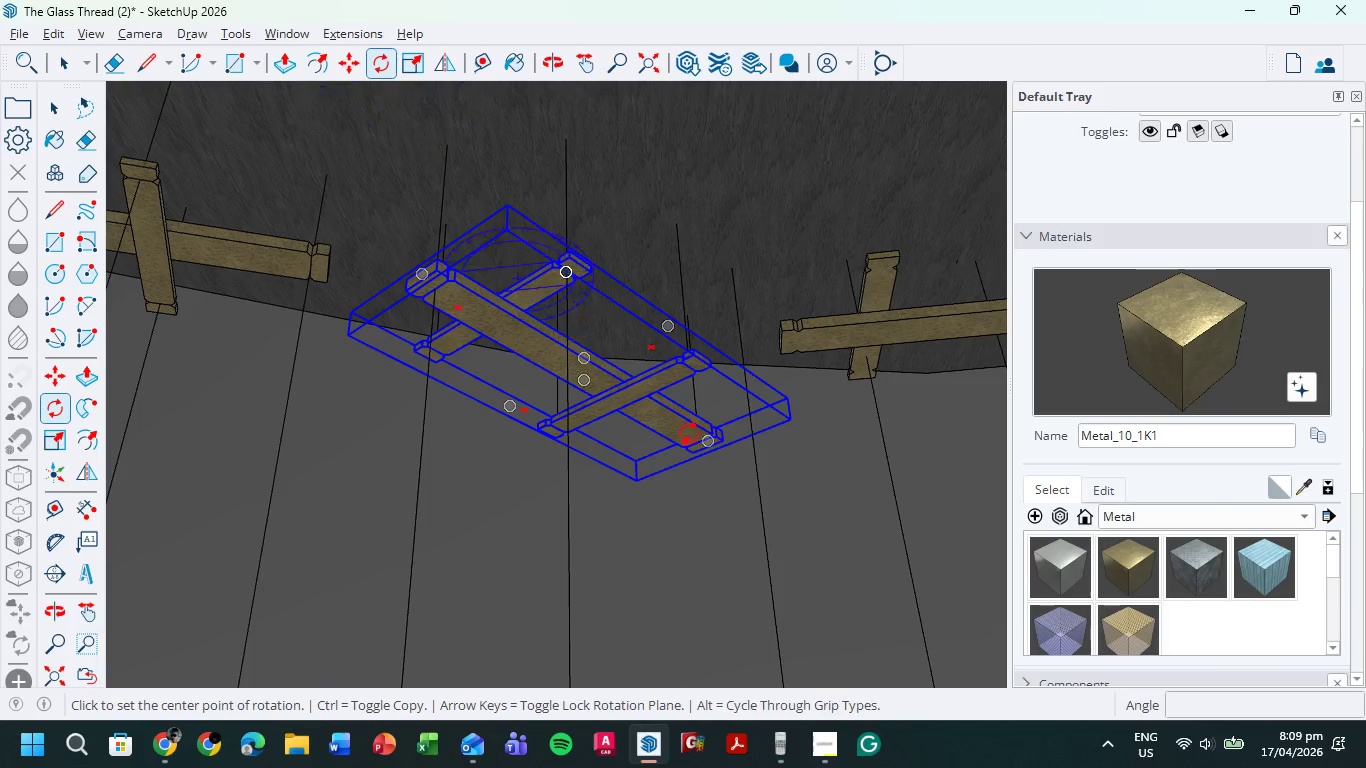 
scroll: coordinate [449, 287], scroll_direction: up, amount: 6.0
 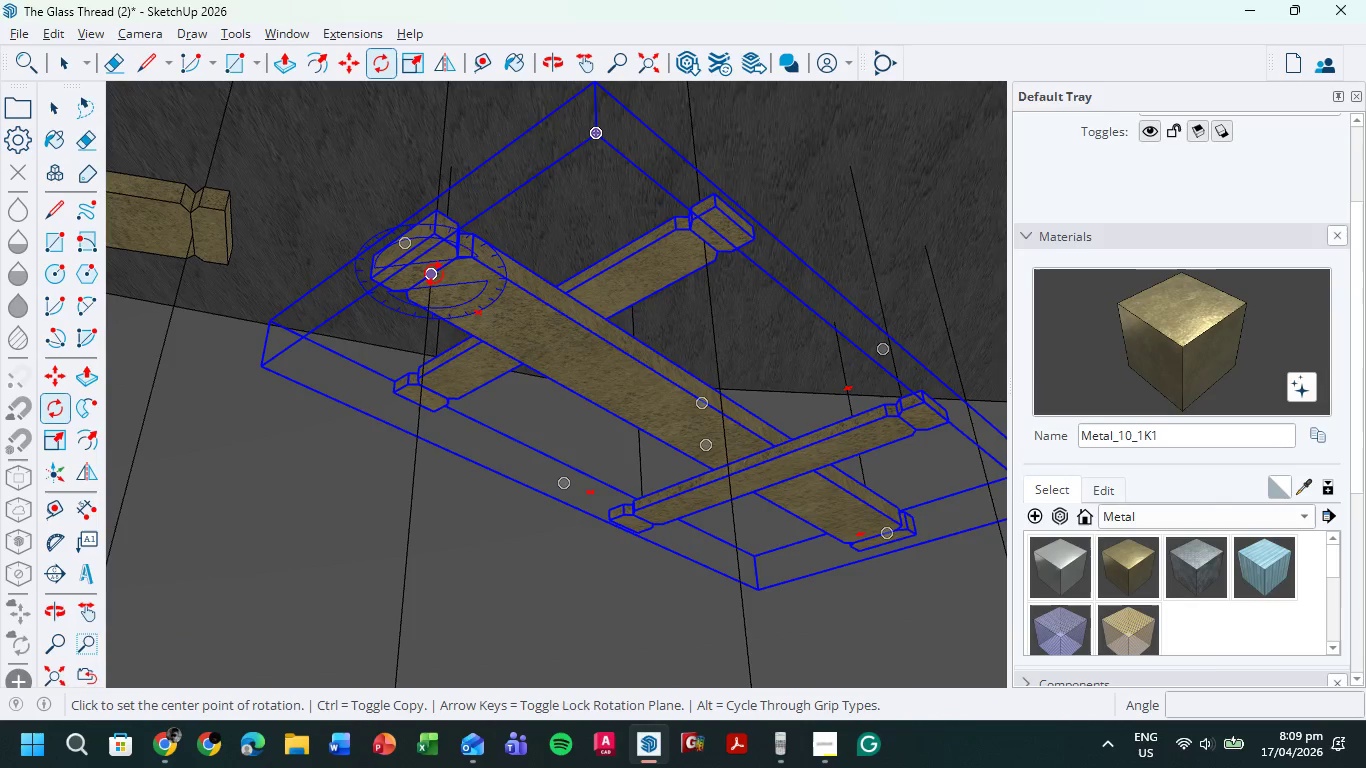 
left_click([434, 273])
 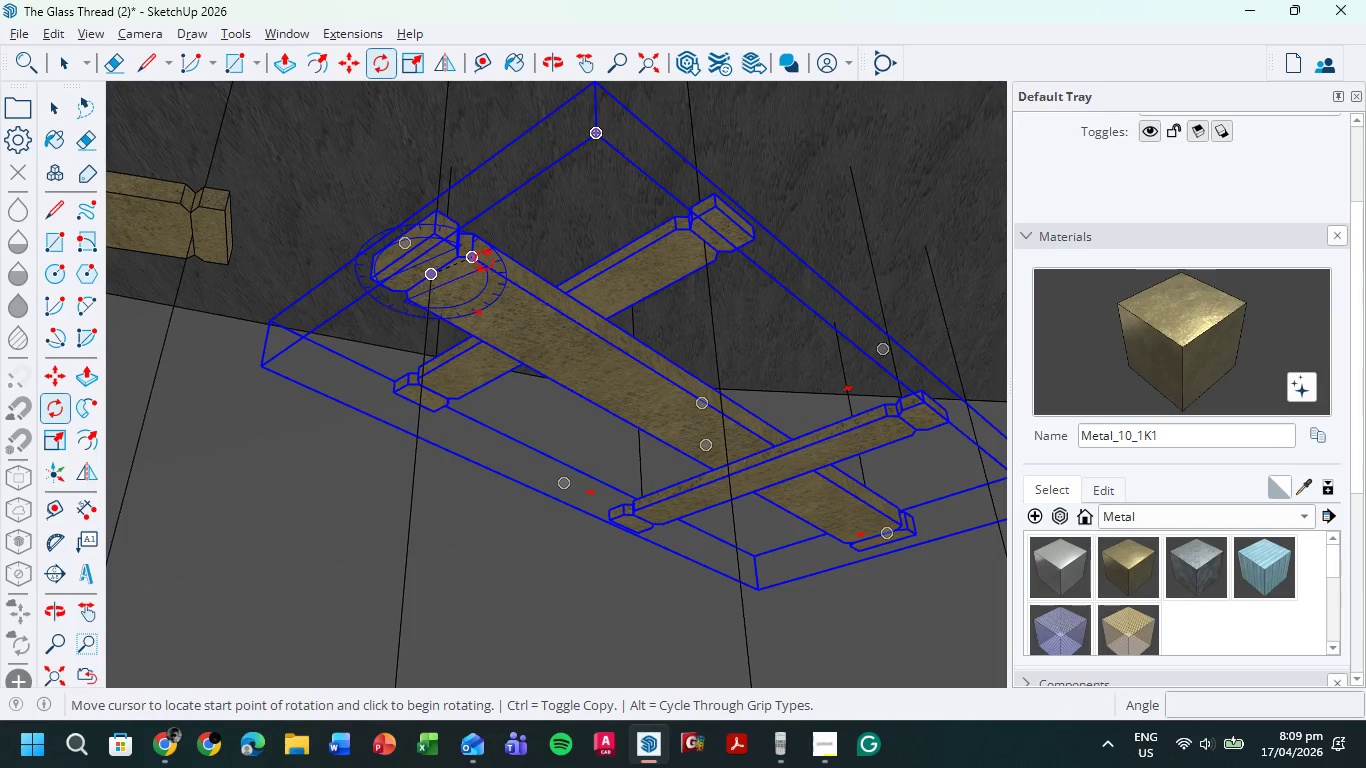 
left_click([484, 257])
 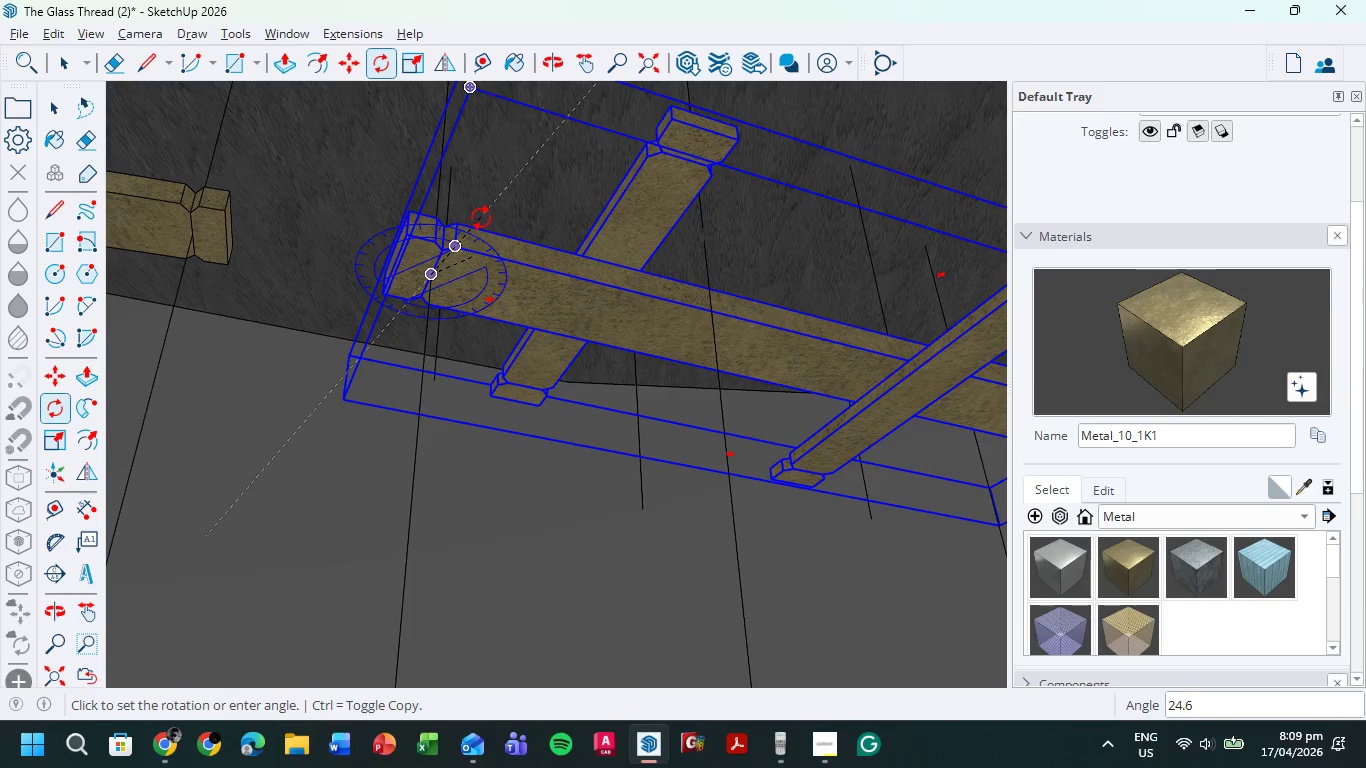 
wait(5.75)
 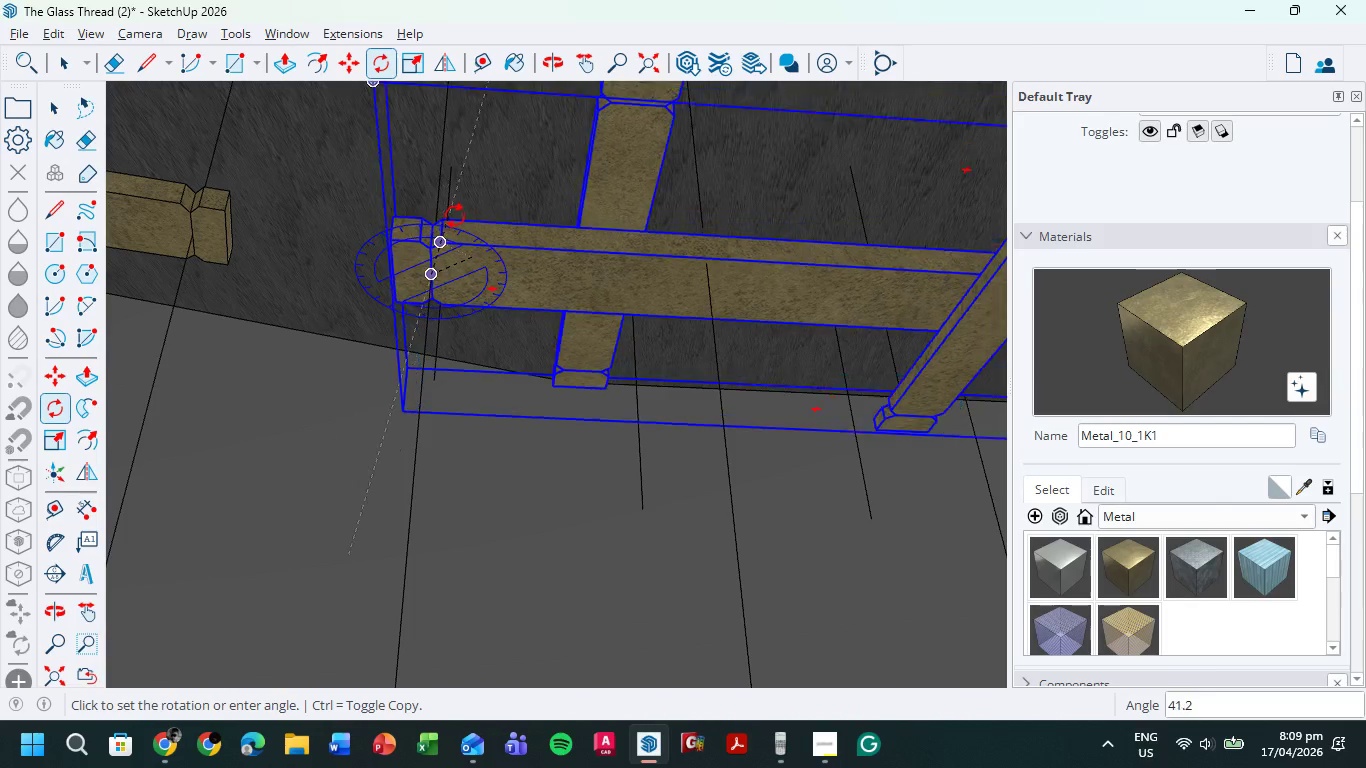 
left_click([481, 217])
 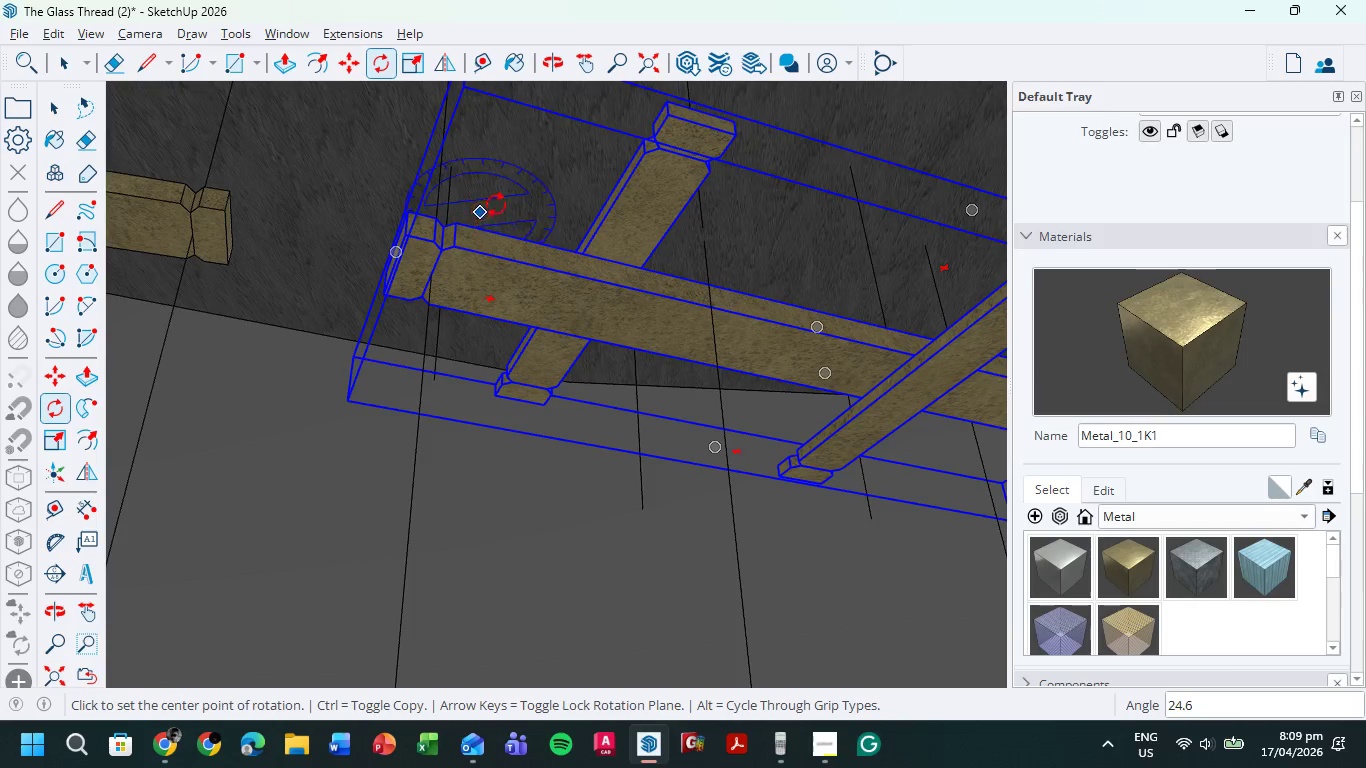 
scroll: coordinate [484, 263], scroll_direction: down, amount: 13.0
 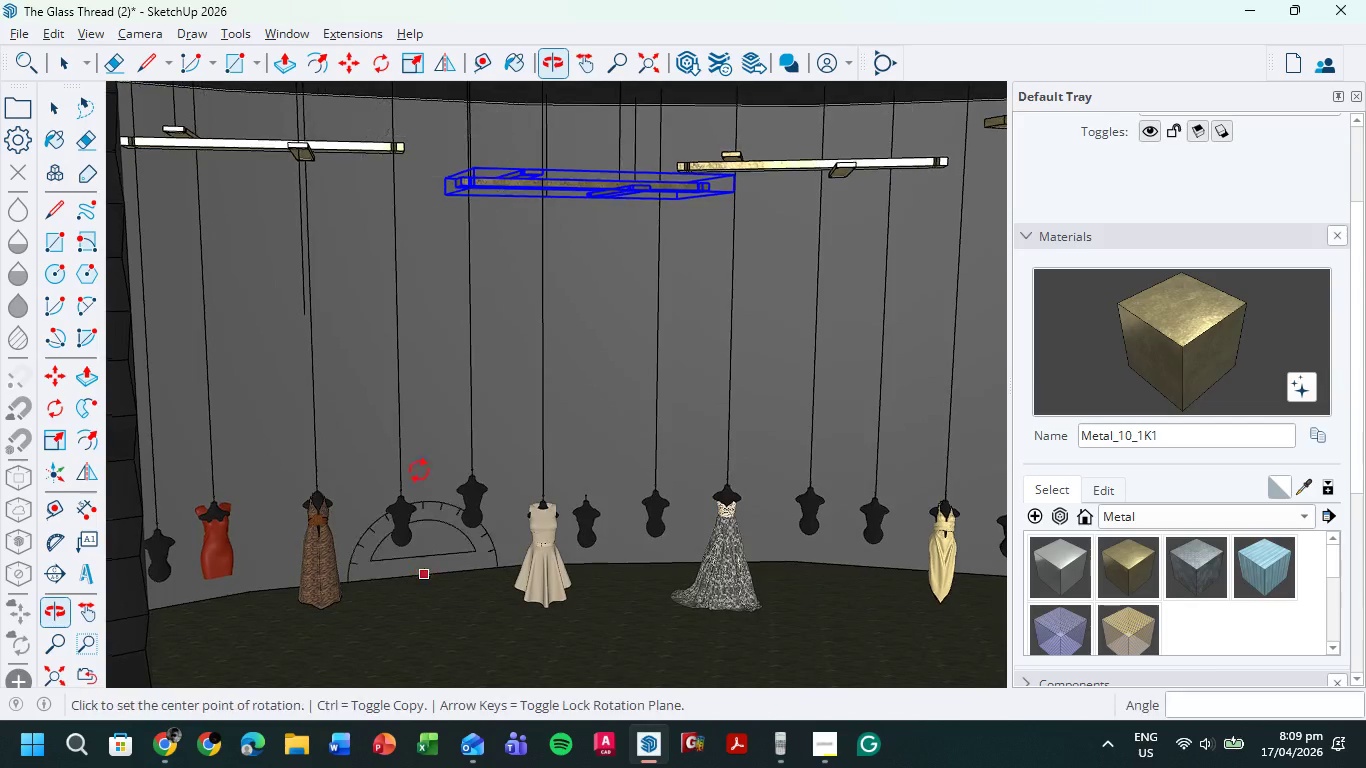 
scroll: coordinate [481, 162], scroll_direction: up, amount: 12.0
 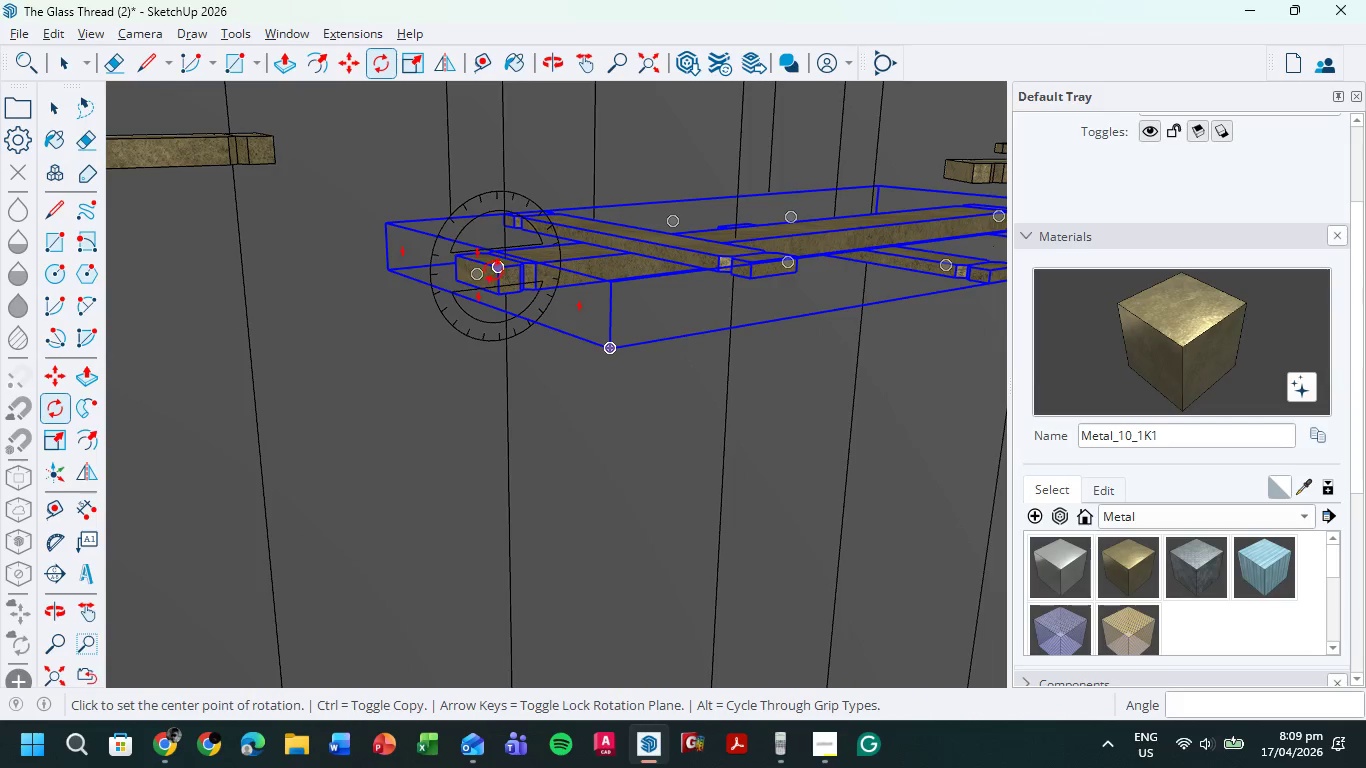 
left_click([477, 272])
 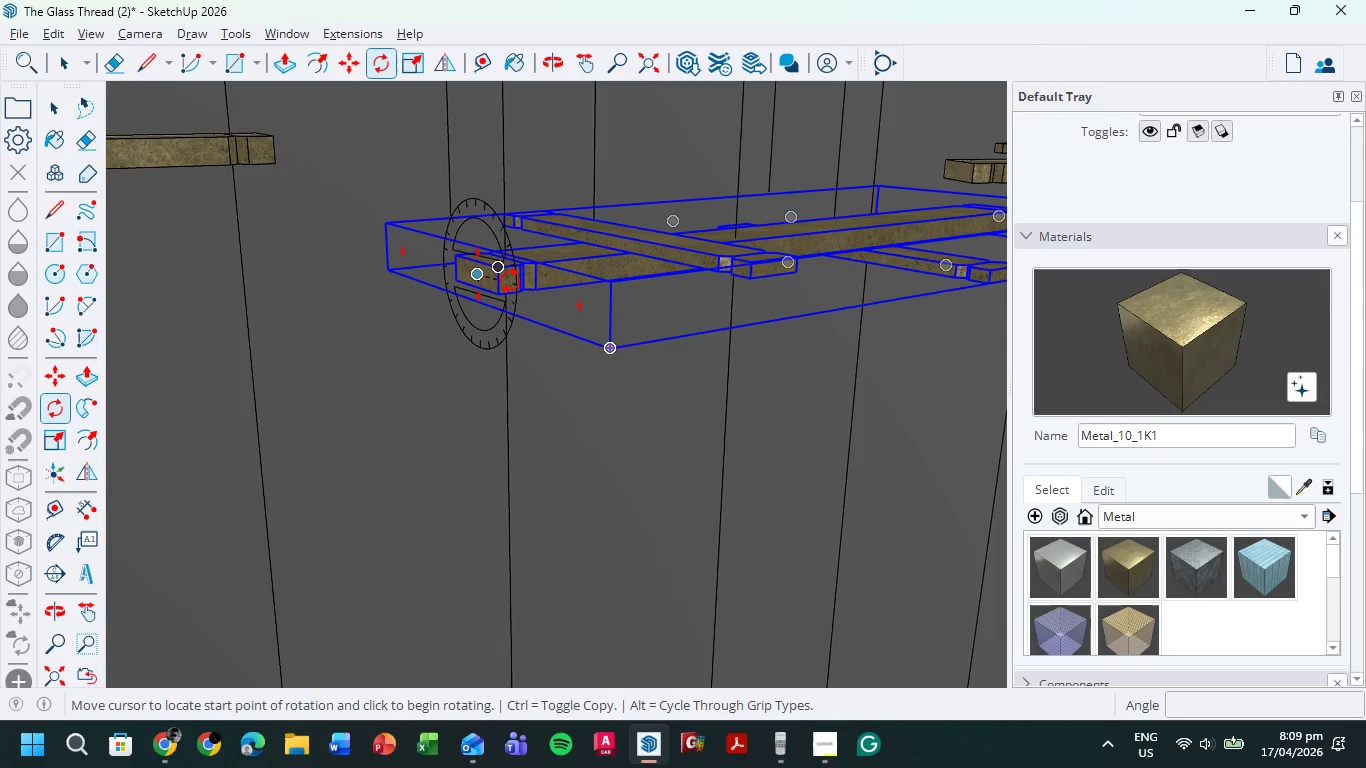 
left_click([511, 280])
 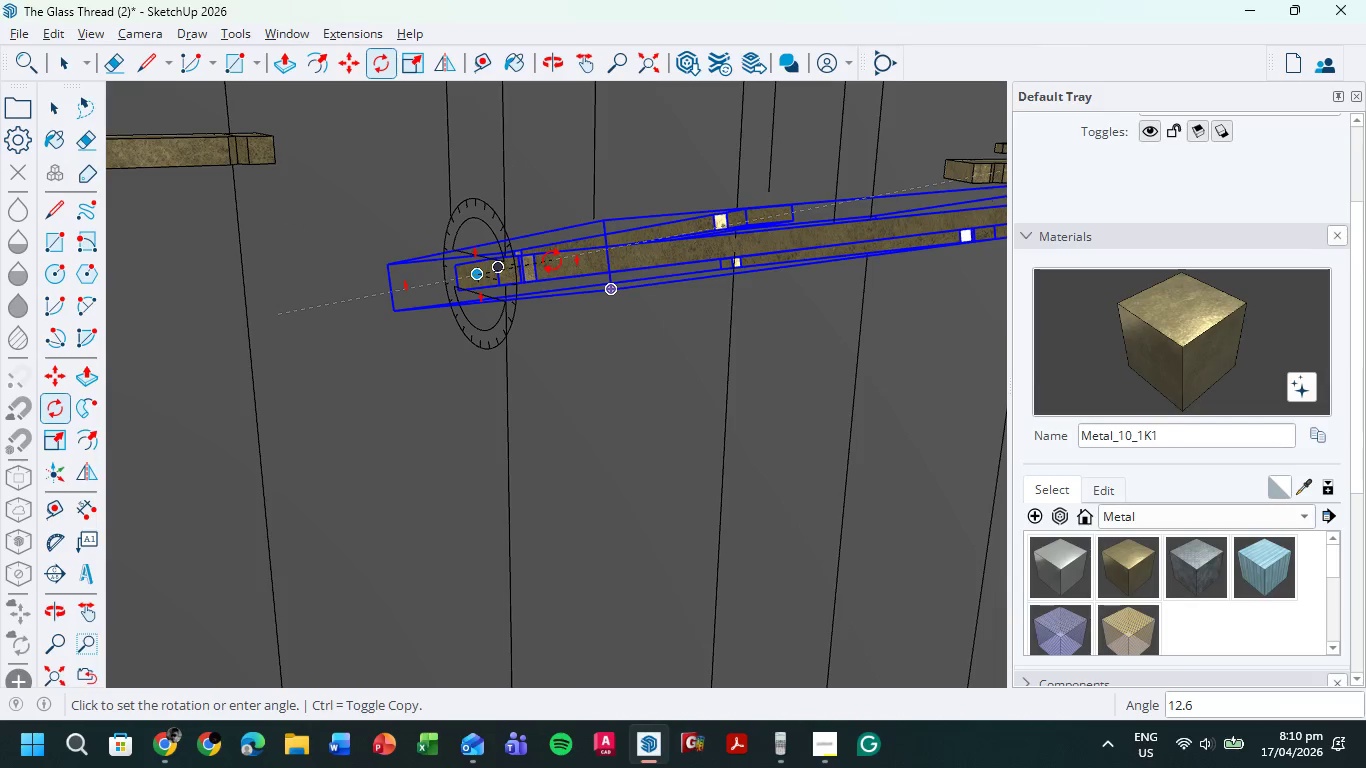 
wait(5.62)
 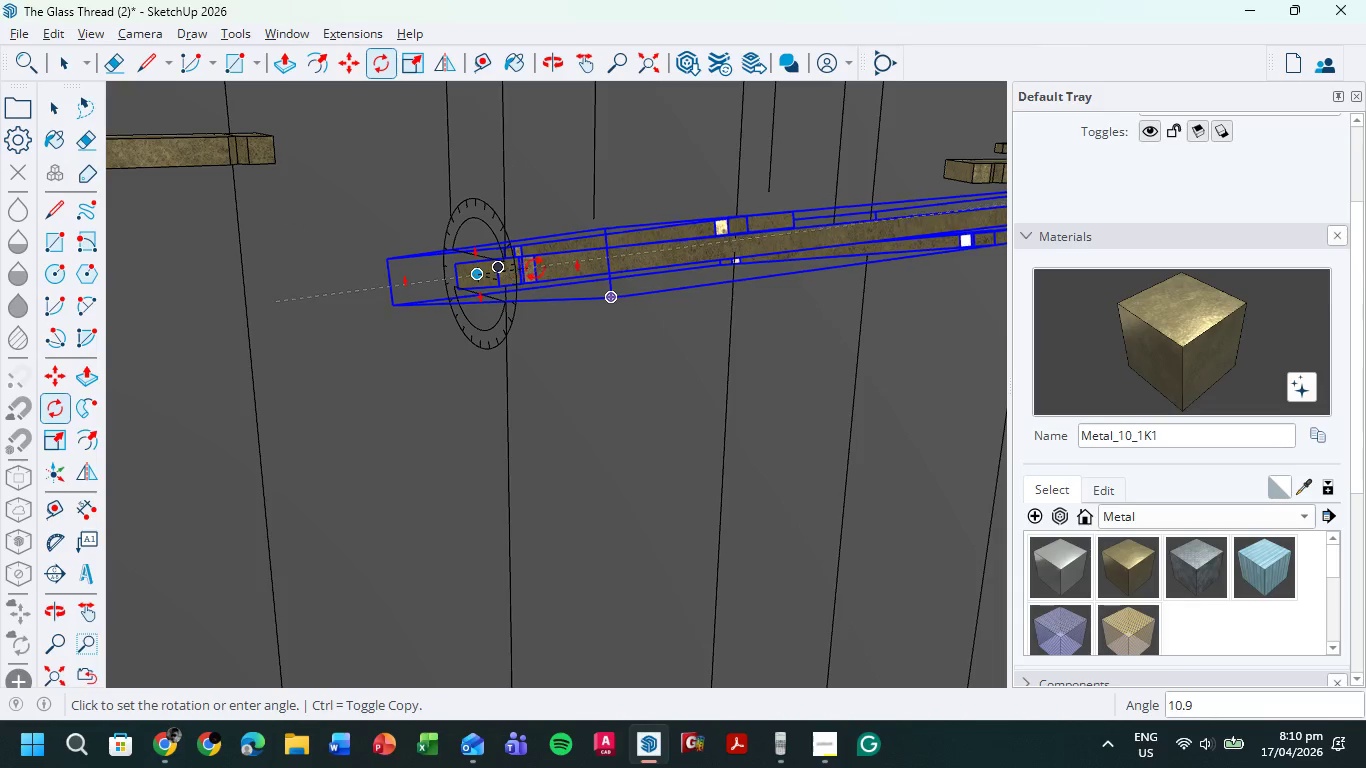 
left_click([550, 267])
 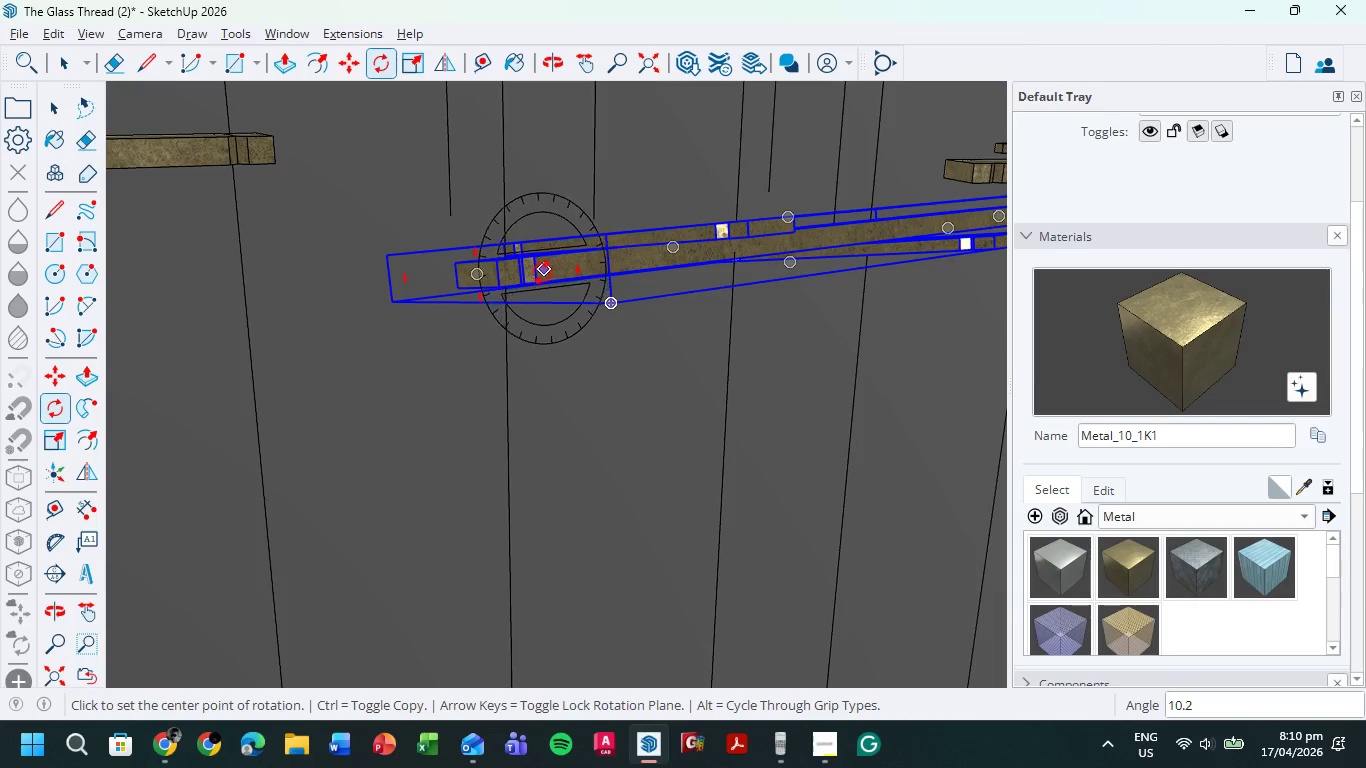 
scroll: coordinate [529, 401], scroll_direction: down, amount: 14.0
 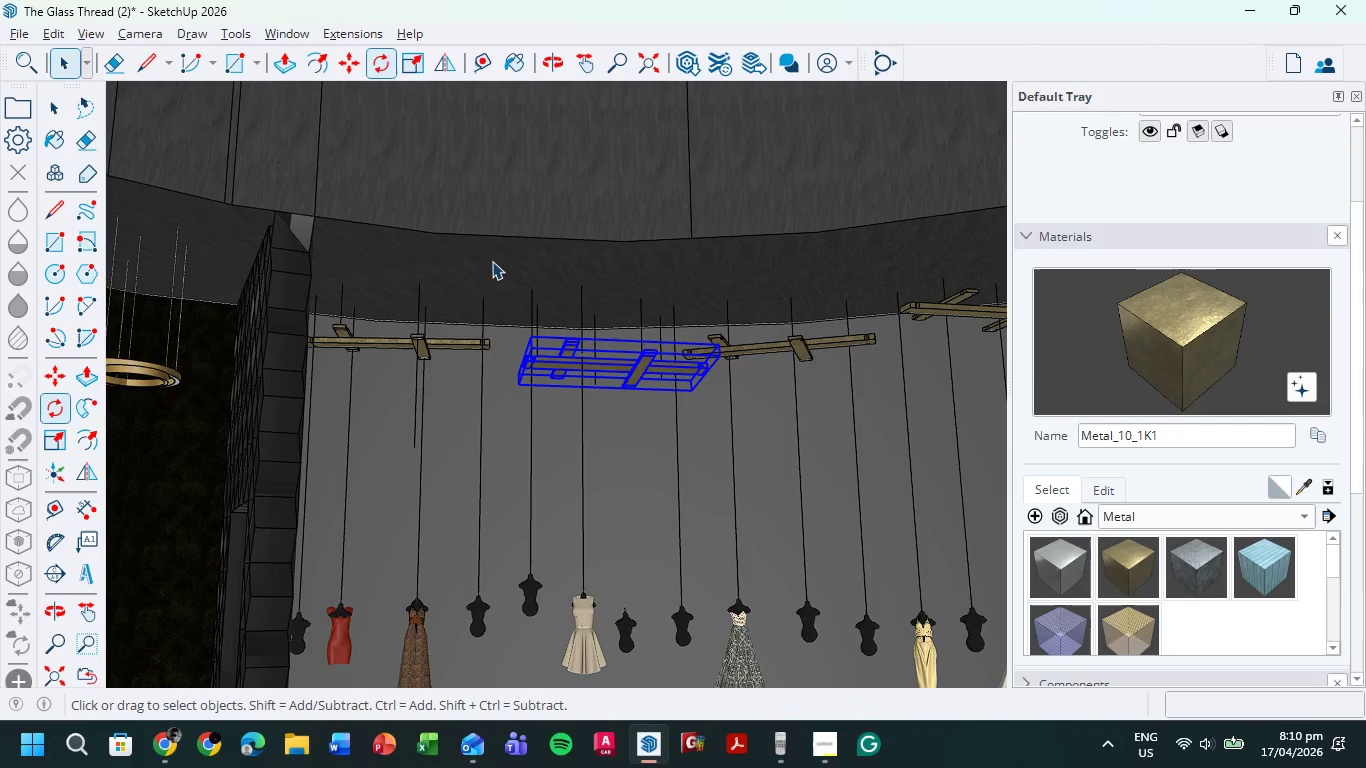 
double_click([609, 433])
 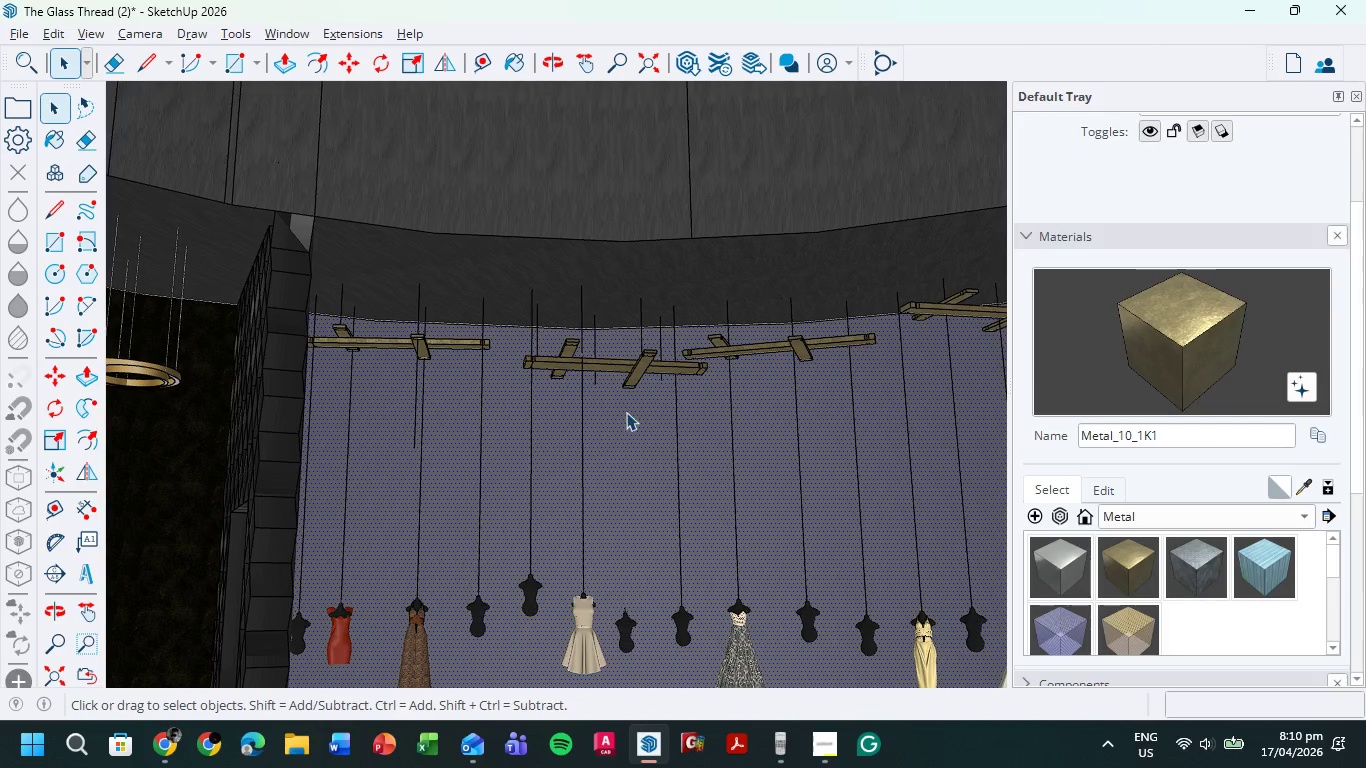 
scroll: coordinate [622, 409], scroll_direction: down, amount: 2.0
 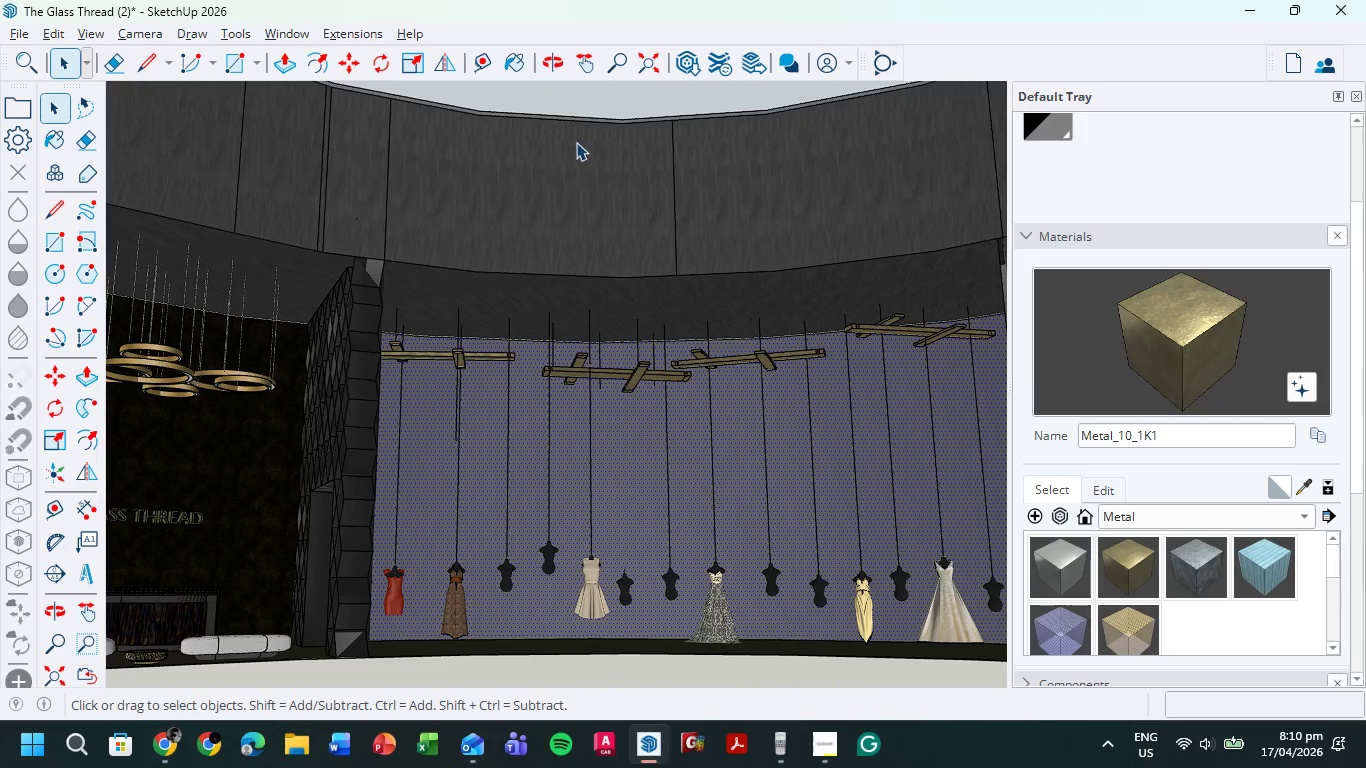 
left_click([596, 101])
 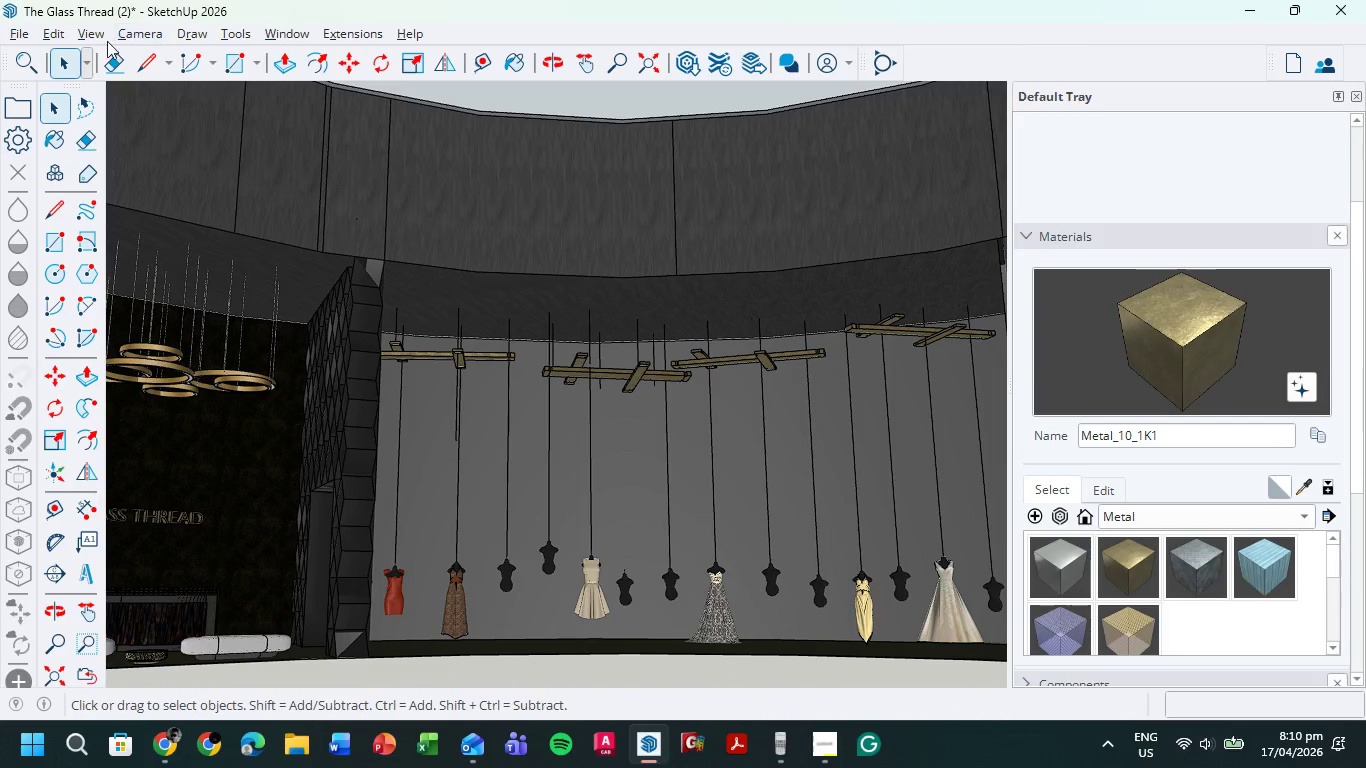 
left_click([165, 34])
 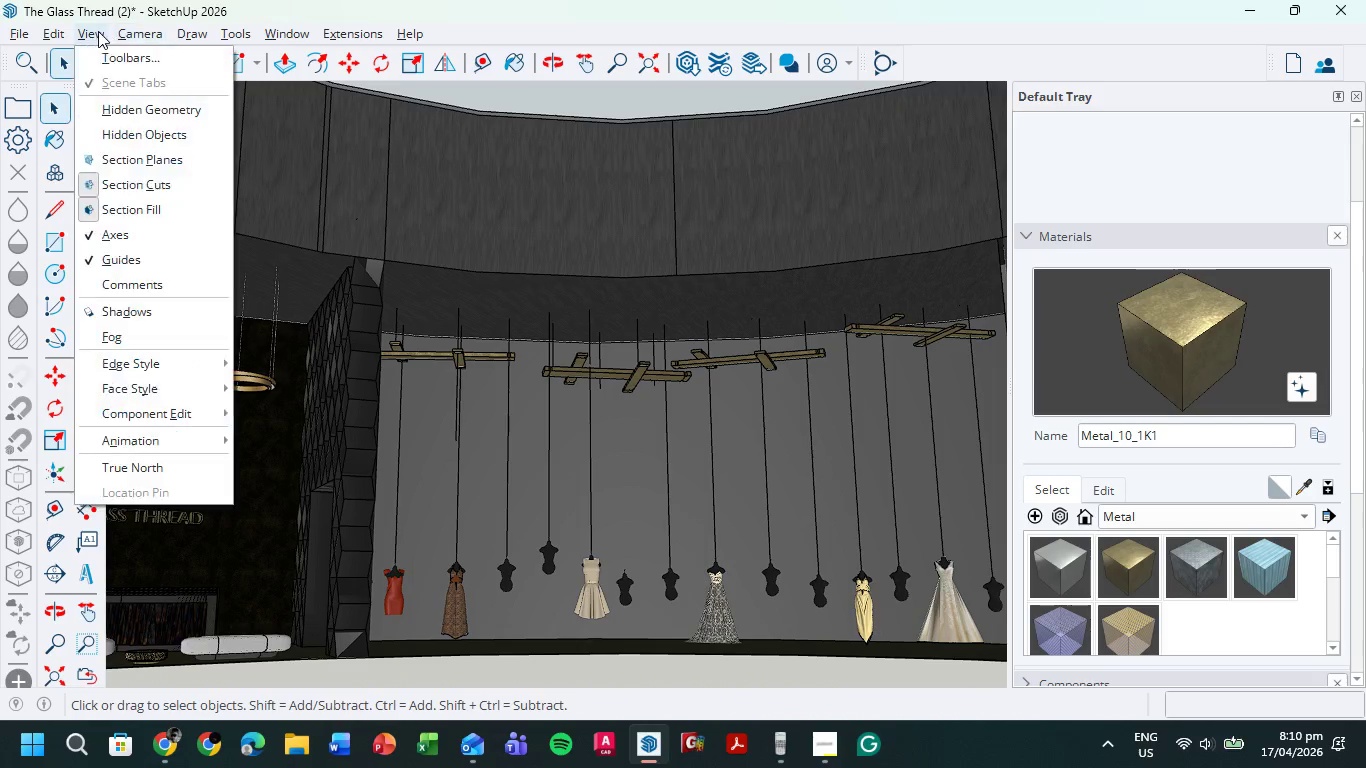 
left_click([88, 32])
 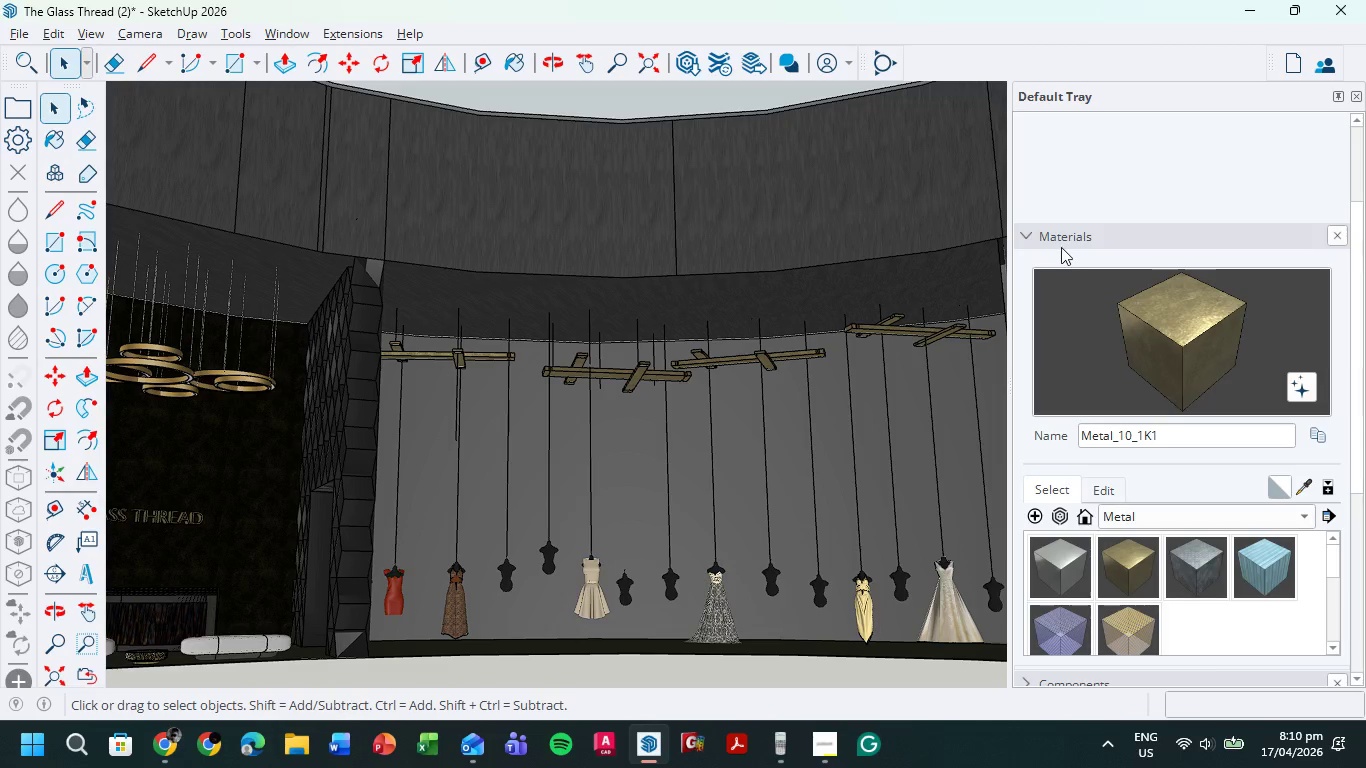 
scroll: coordinate [1310, 425], scroll_direction: down, amount: 6.0
 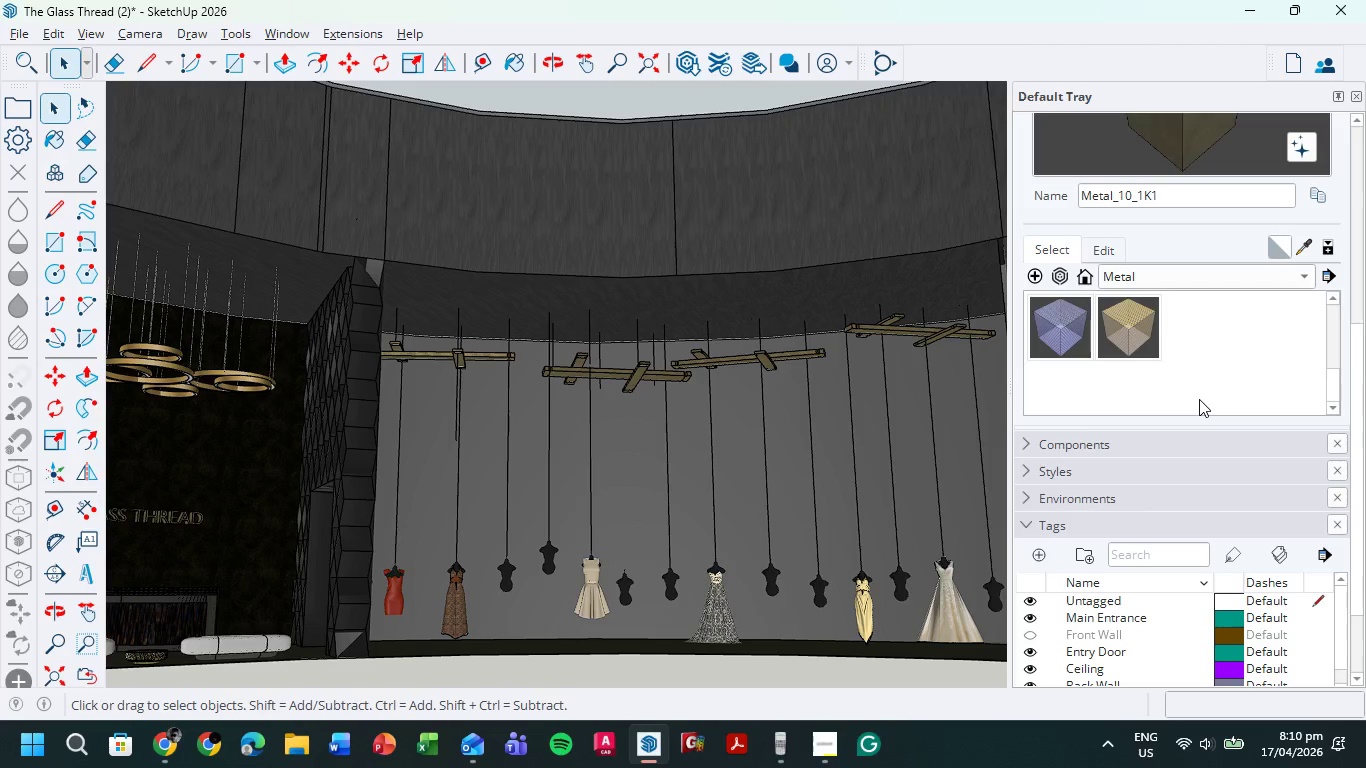 
wait(34.14)
 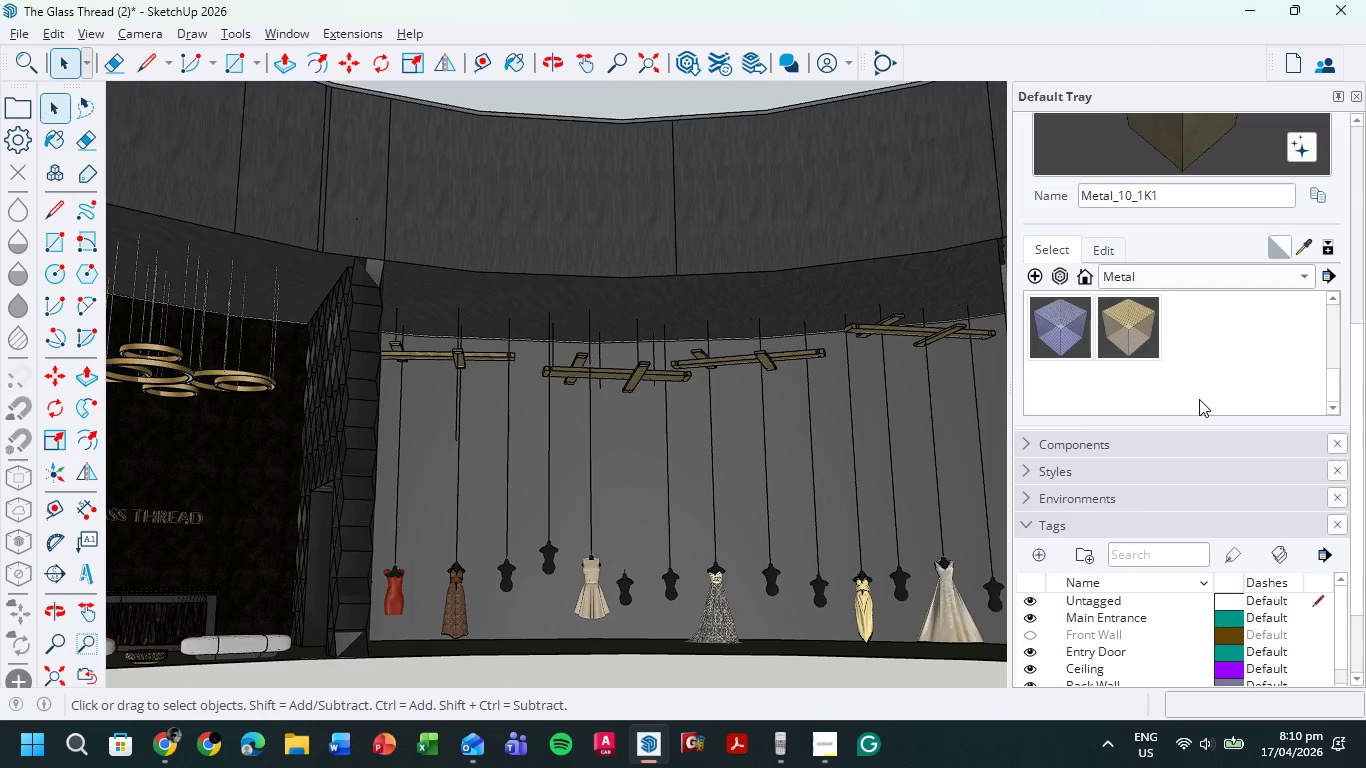 
scroll: coordinate [1066, 512], scroll_direction: down, amount: 6.0
 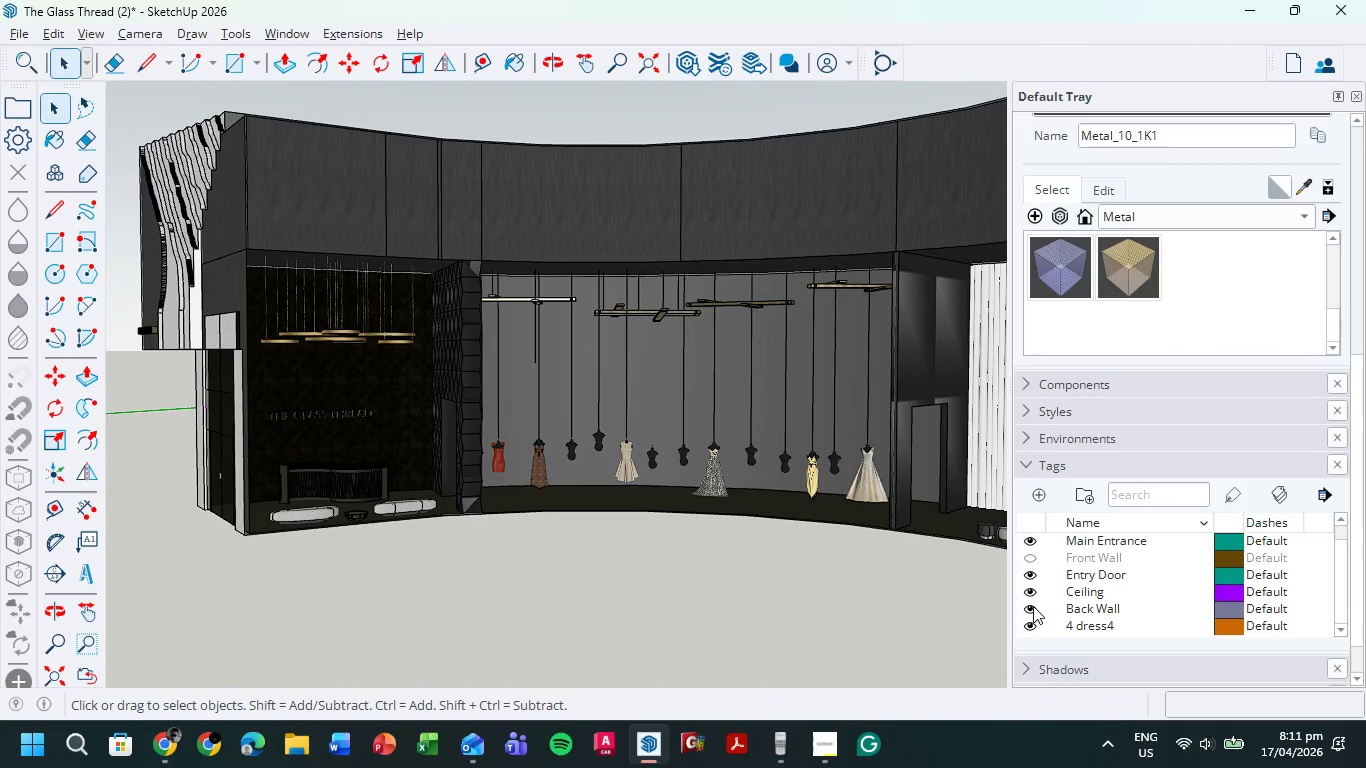 
left_click([1031, 608])
 